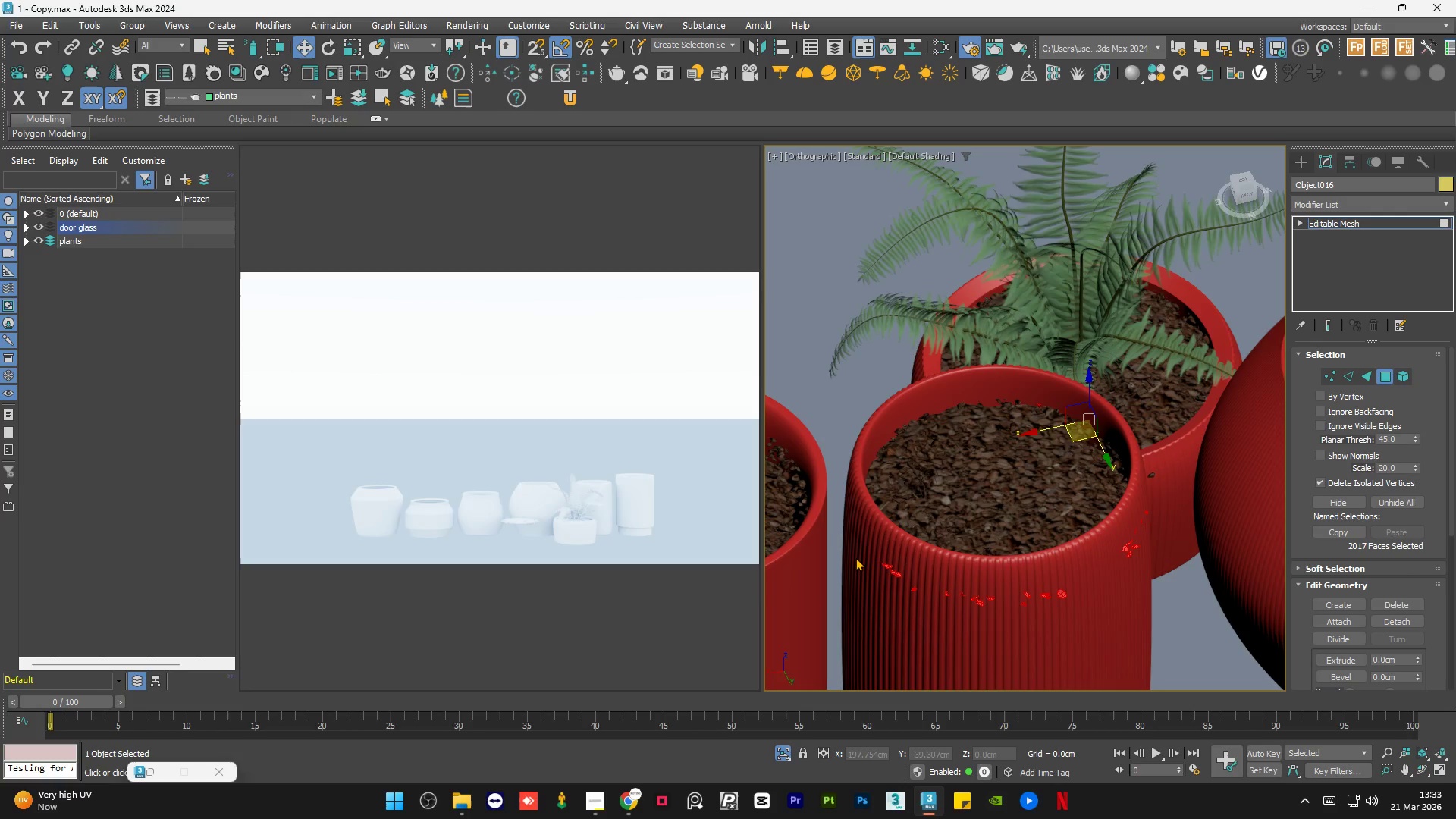 
key(Delete)
 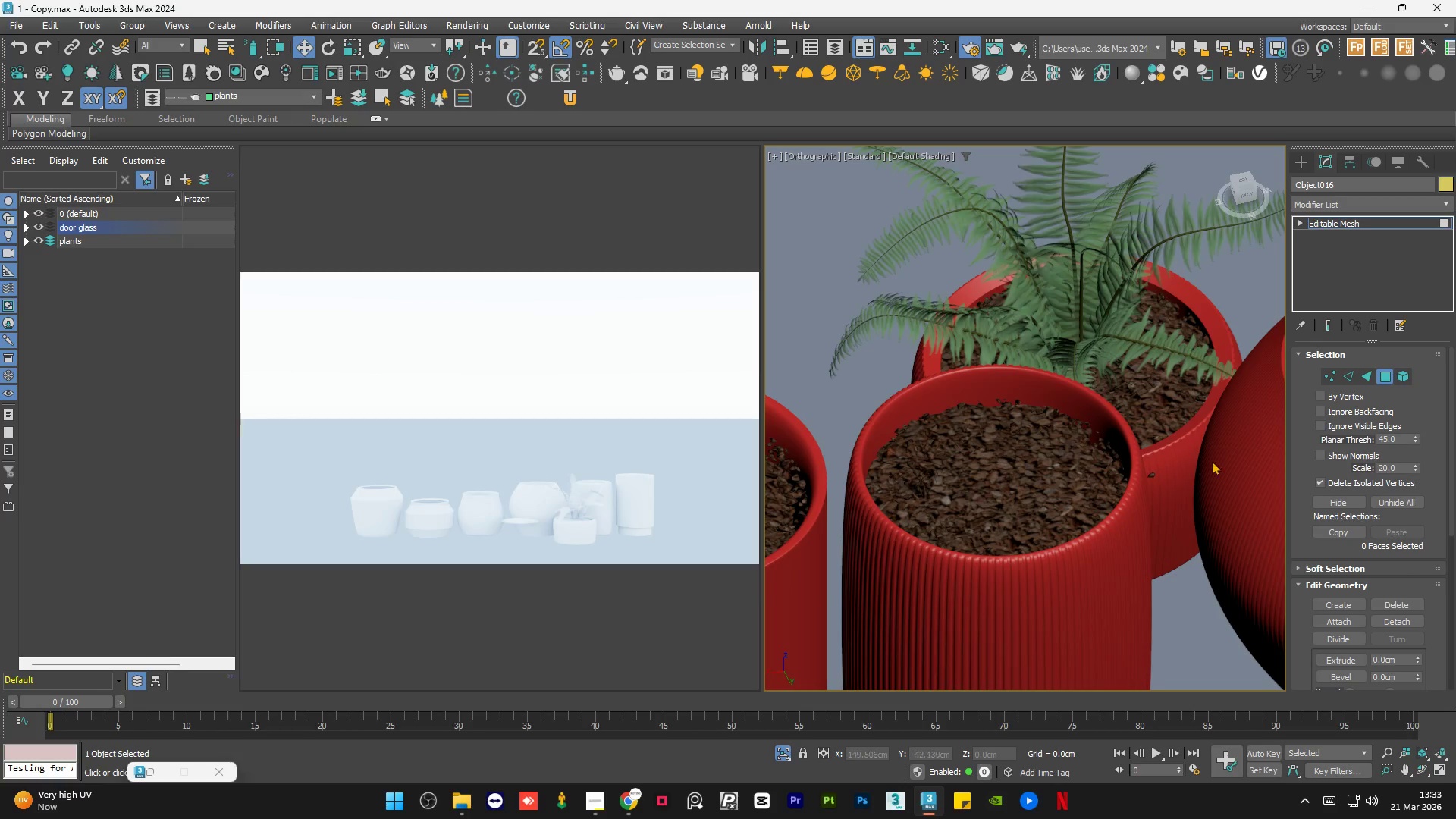 
hold_key(key=ControlLeft, duration=0.91)
 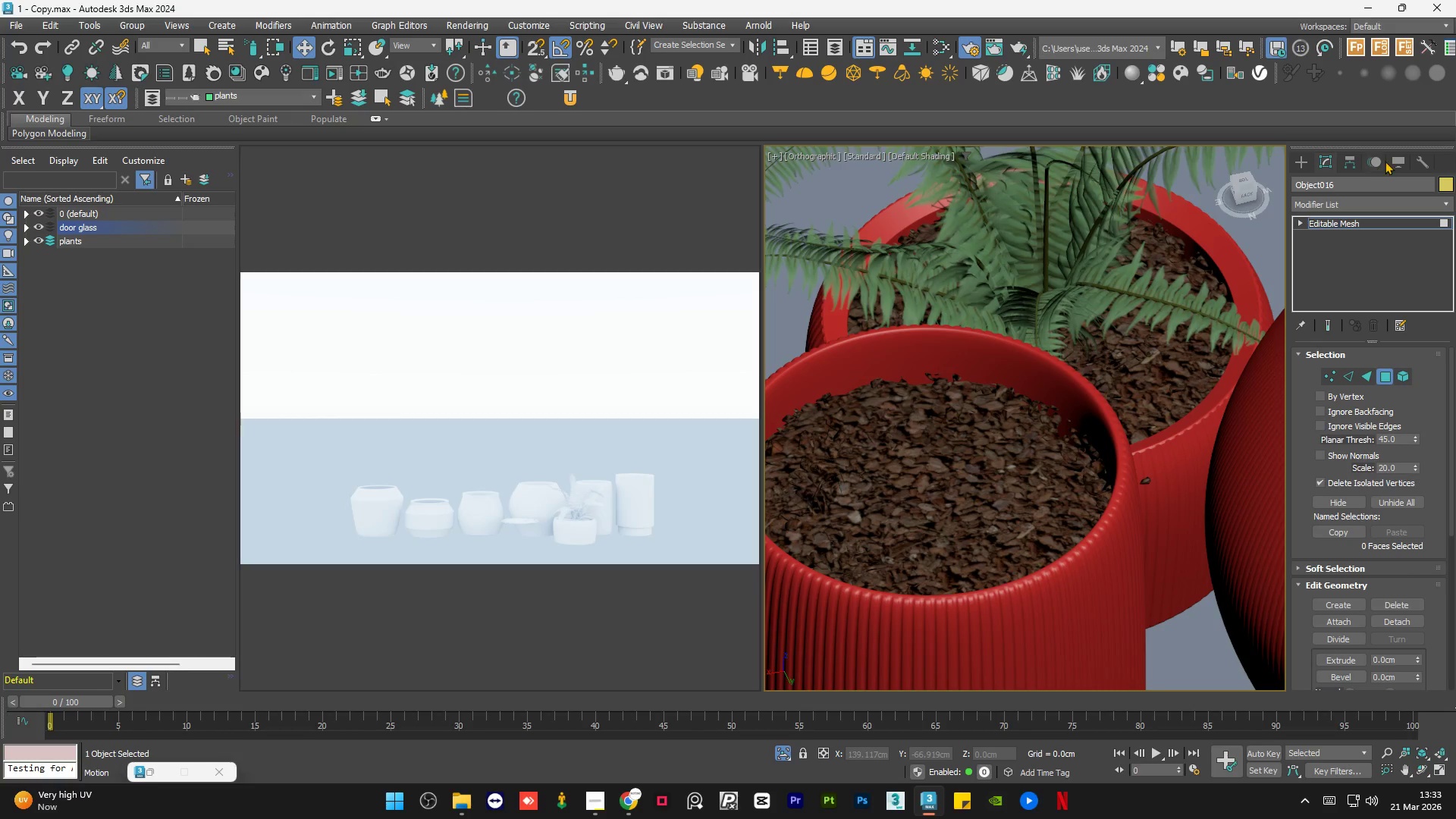 
scroll: coordinate [1166, 460], scroll_direction: up, amount: 1.0
 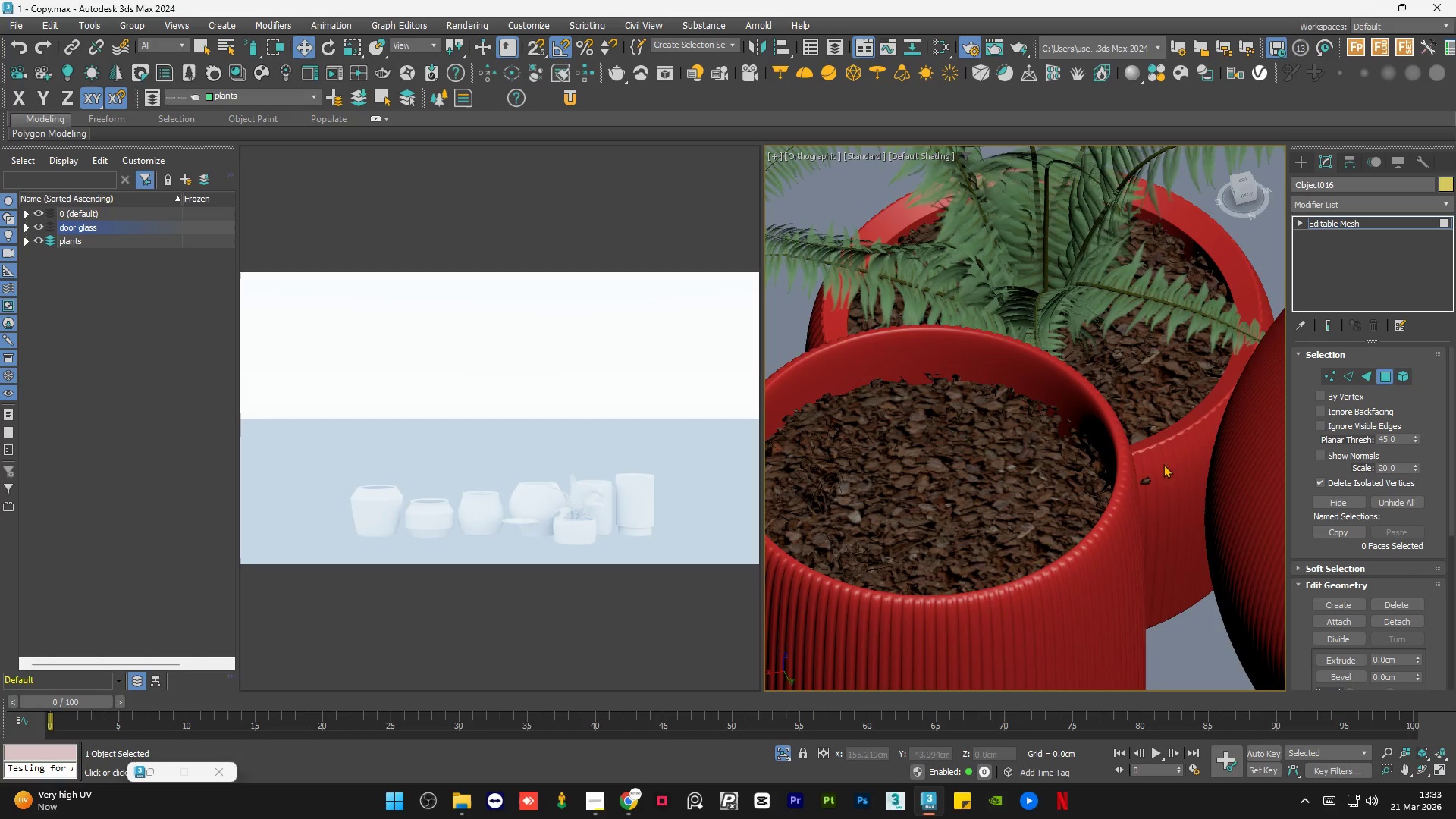 
left_click_drag(start_coordinate=[1166, 475], to_coordinate=[1147, 485])
 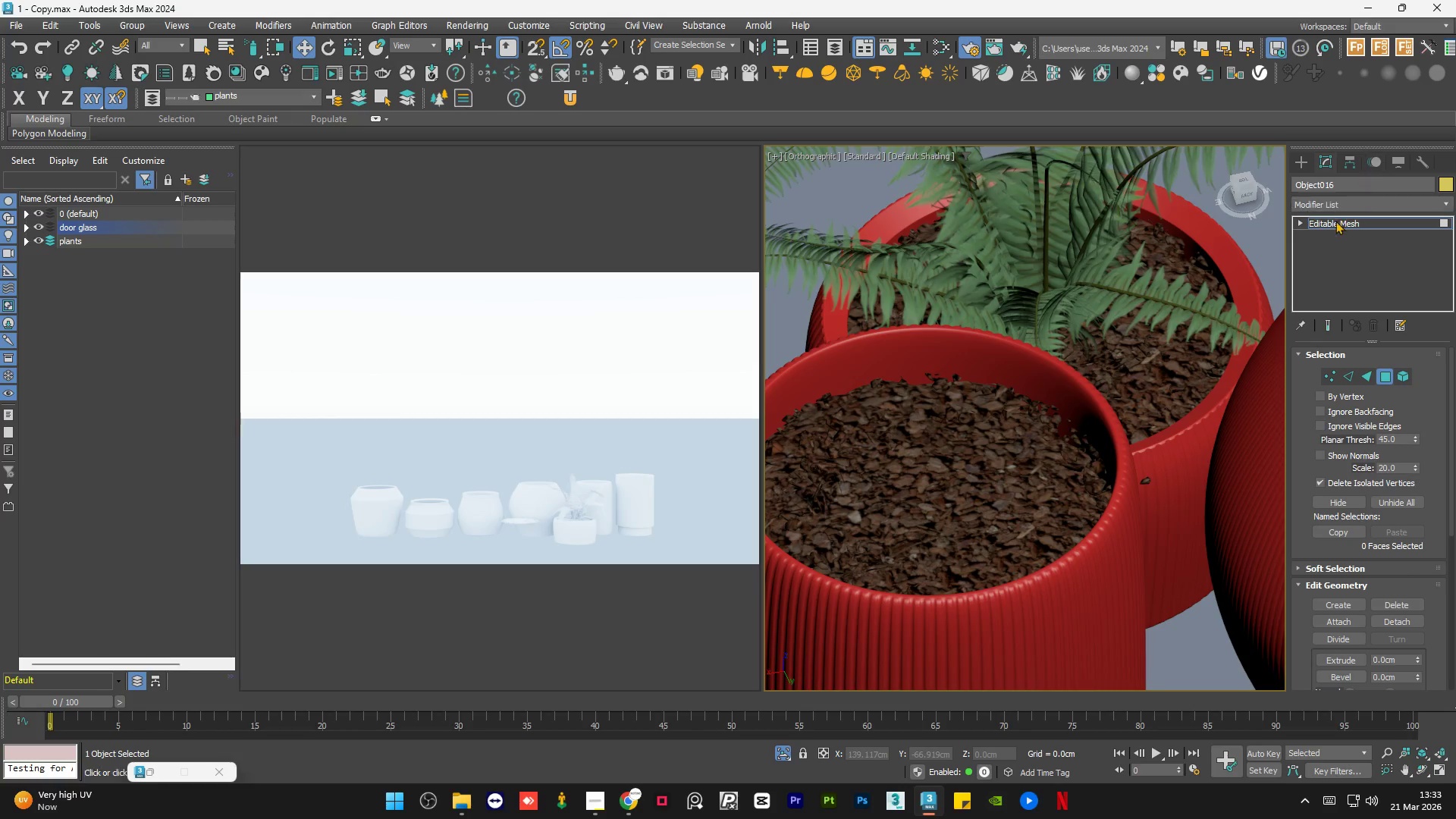 
left_click([1357, 225])
 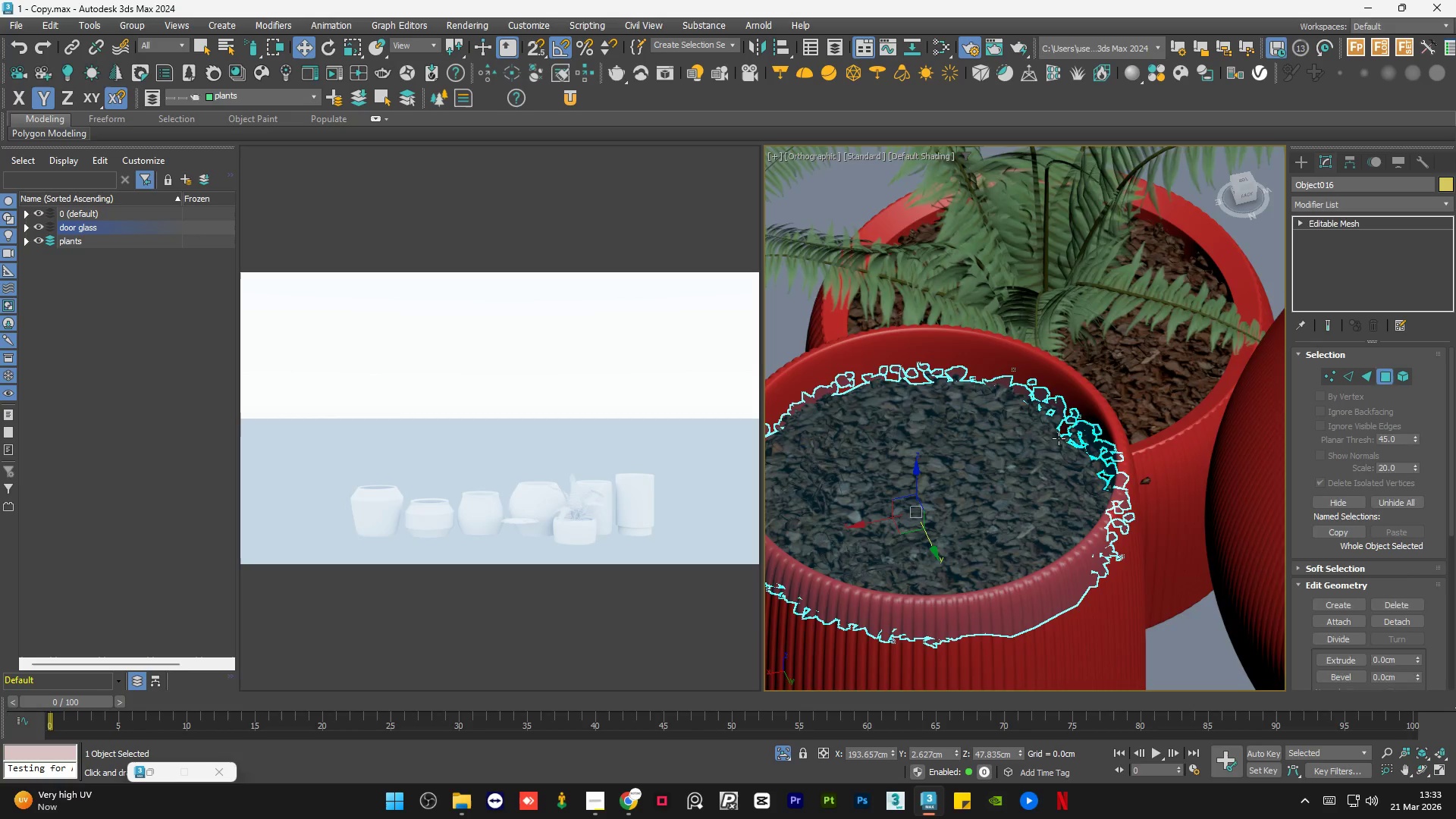 
hold_key(key=AltLeft, duration=0.8)
 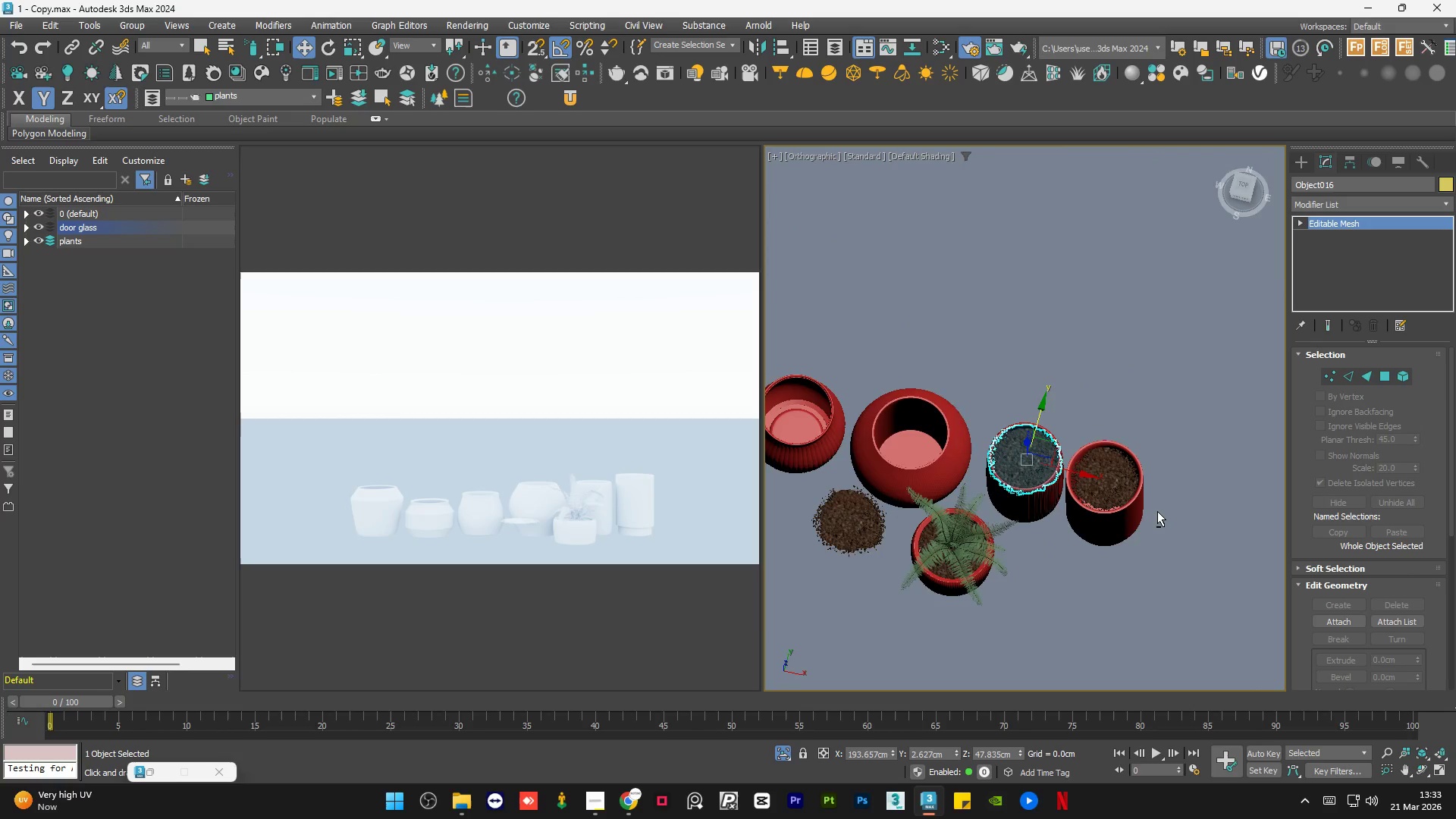 
scroll: coordinate [1043, 456], scroll_direction: down, amount: 5.0
 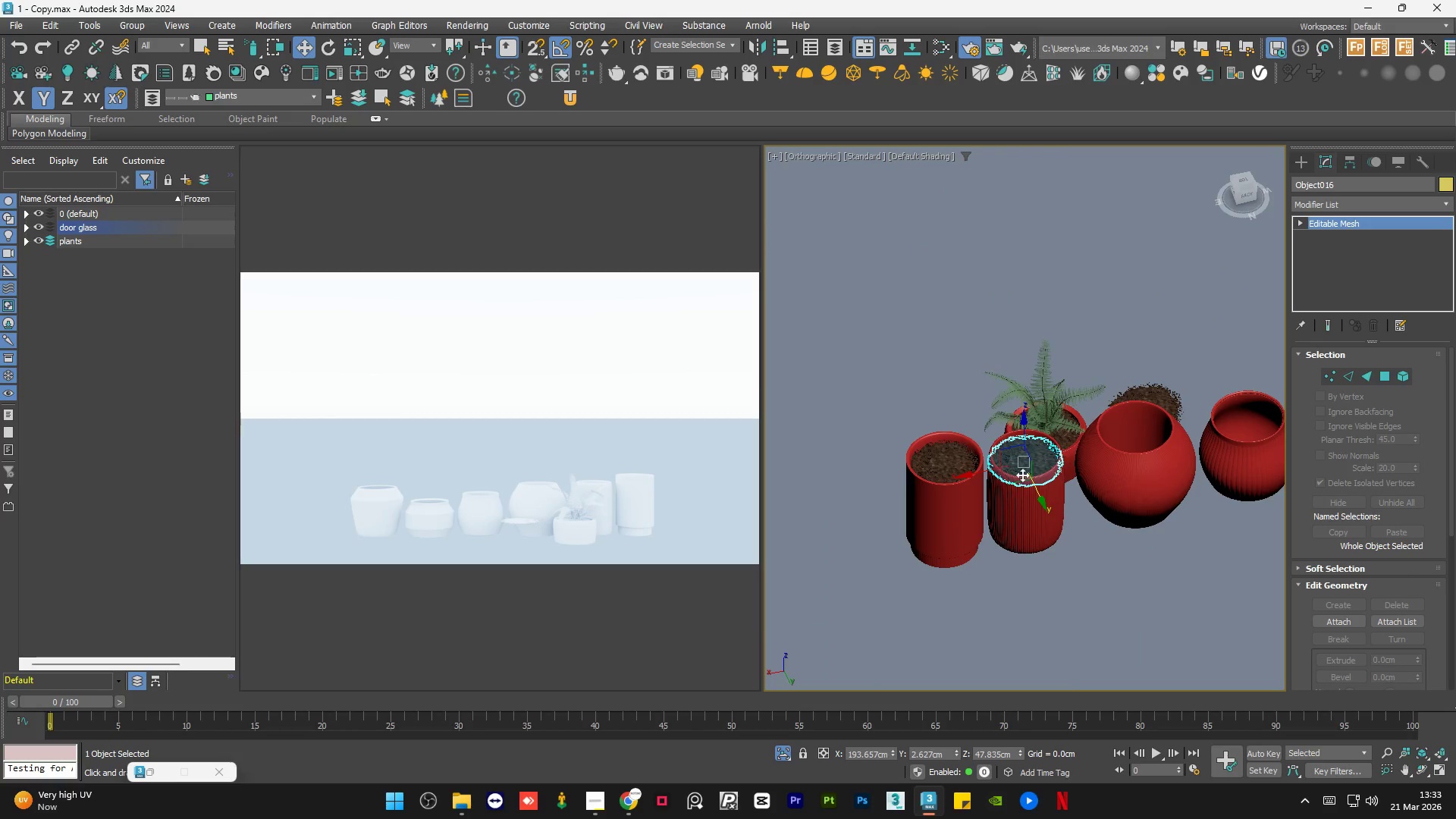 
hold_key(key=AltLeft, duration=0.39)
scroll: coordinate [1172, 510], scroll_direction: up, amount: 1.0
 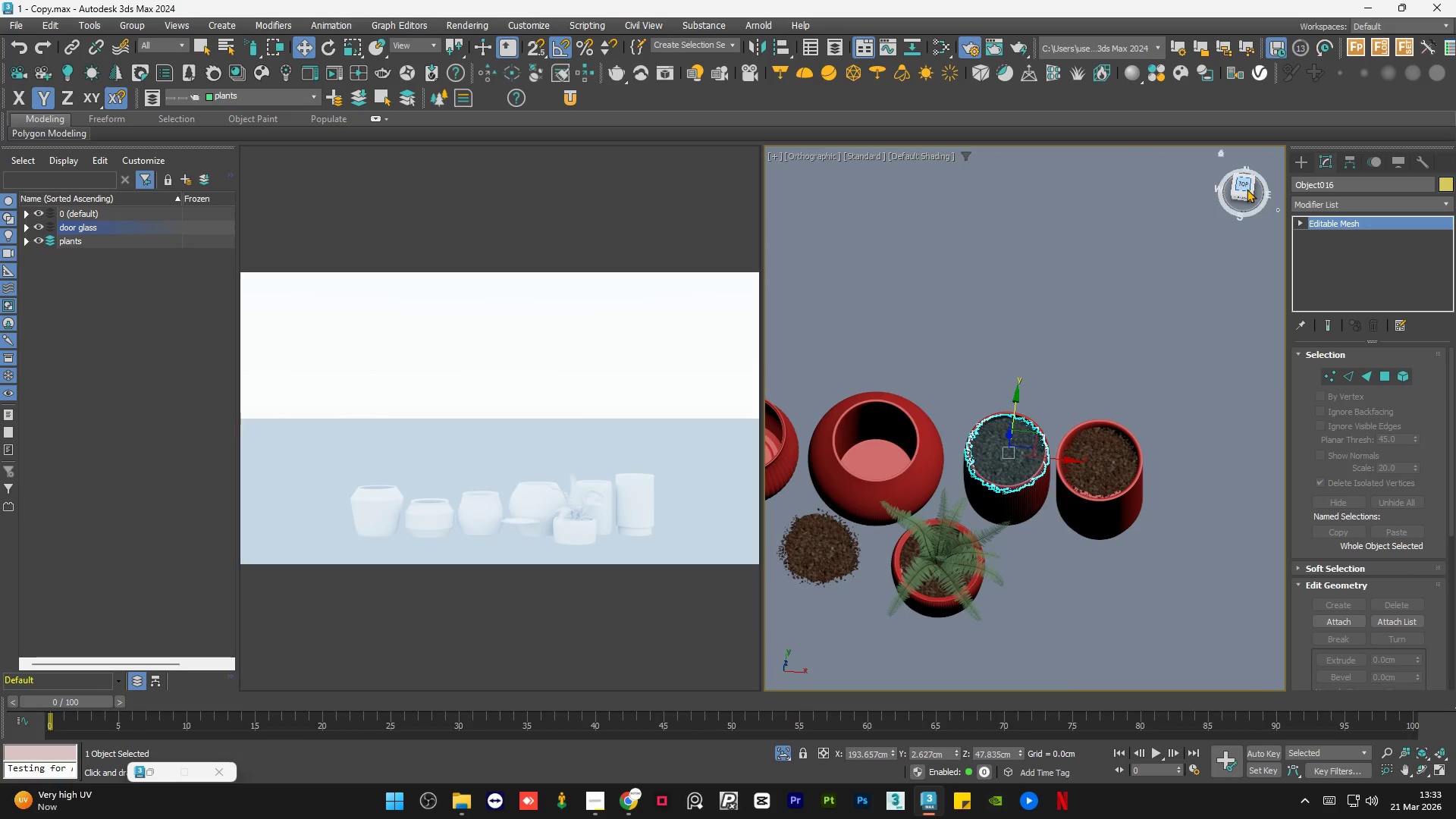 
left_click([1246, 186])
 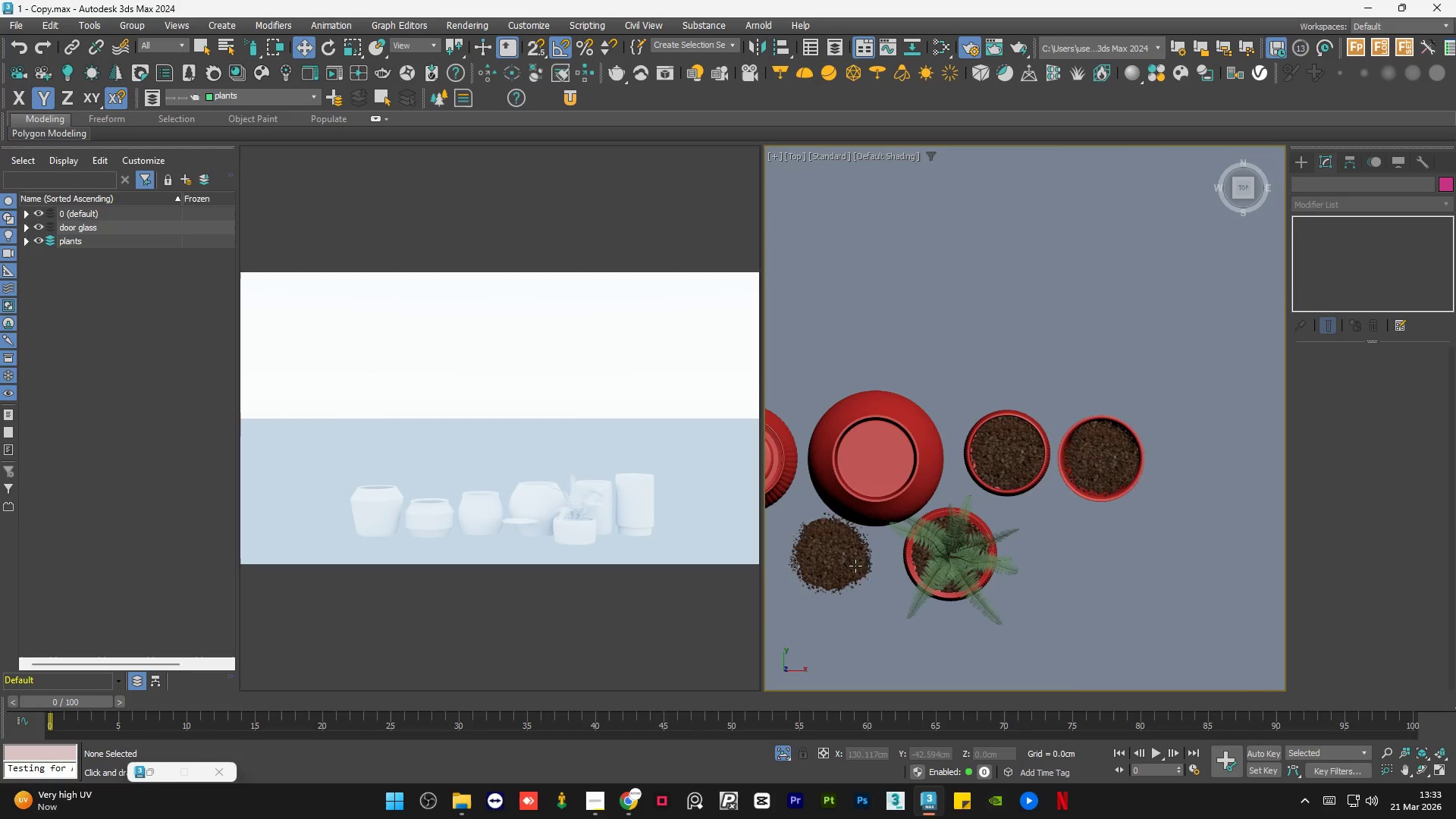 
left_click([854, 567])
 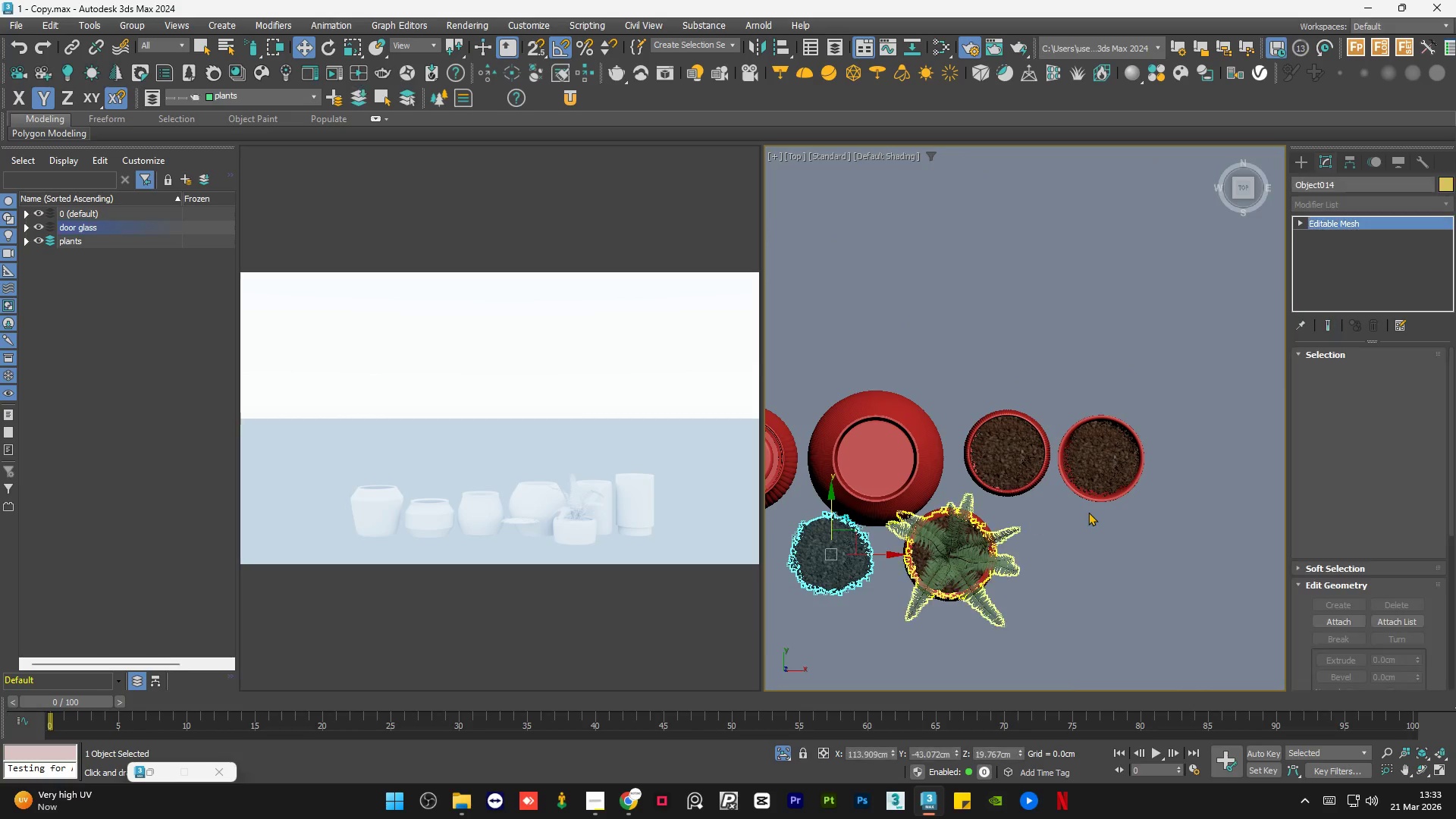 
hold_key(key=ShiftLeft, duration=1.5)
 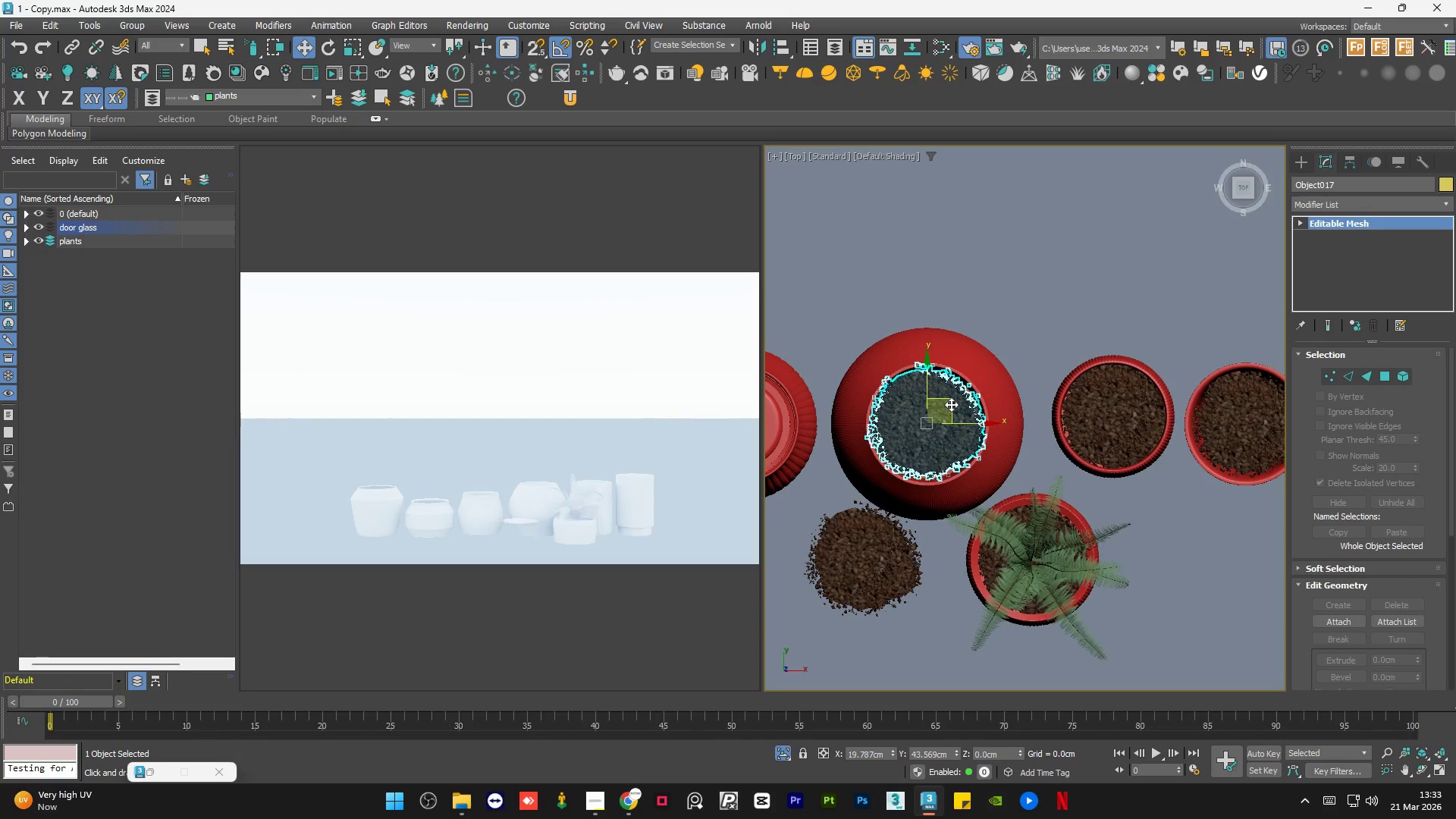 
scroll: coordinate [948, 524], scroll_direction: up, amount: 1.0
 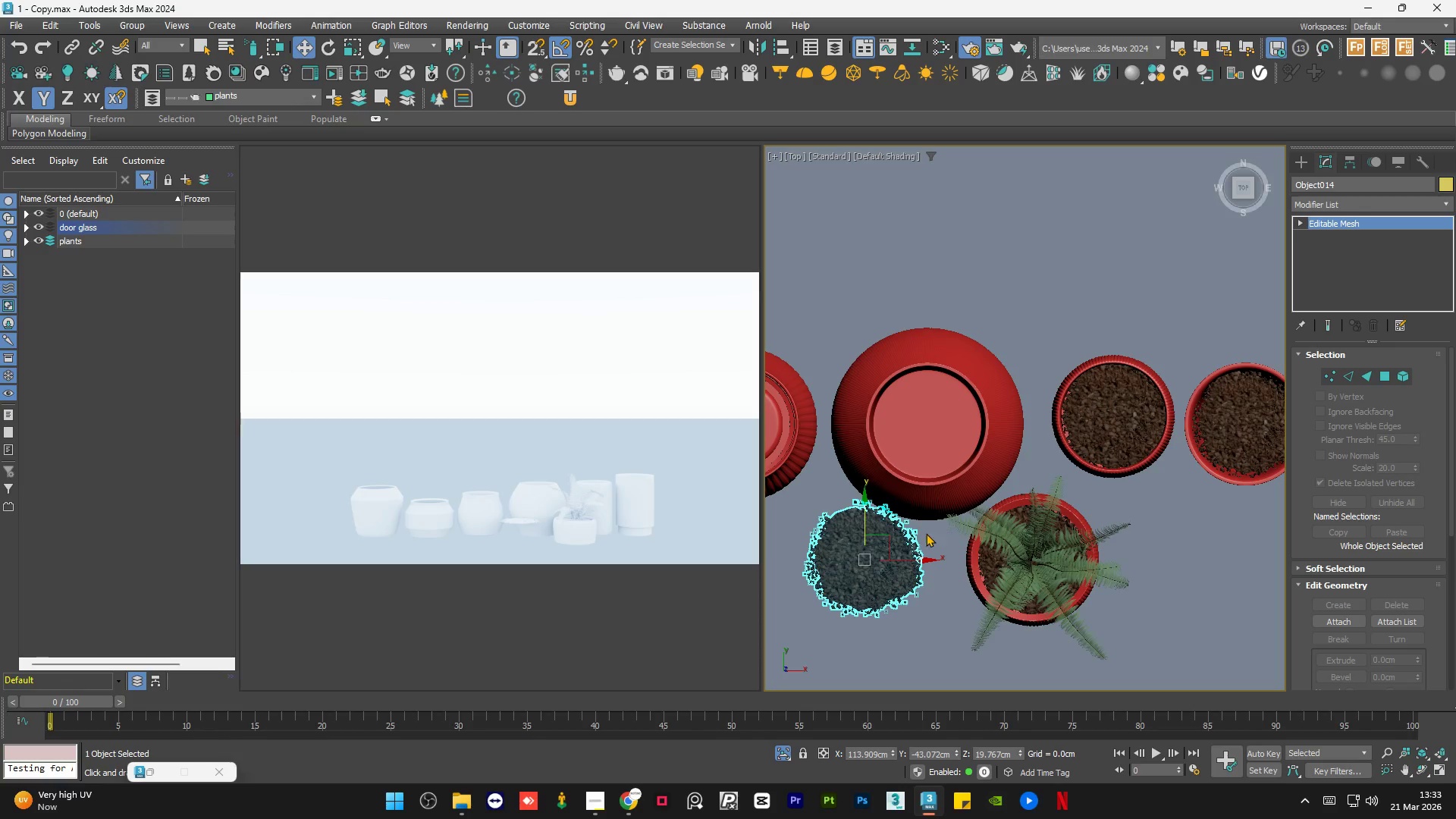 
left_click_drag(start_coordinate=[889, 541], to_coordinate=[951, 405])
 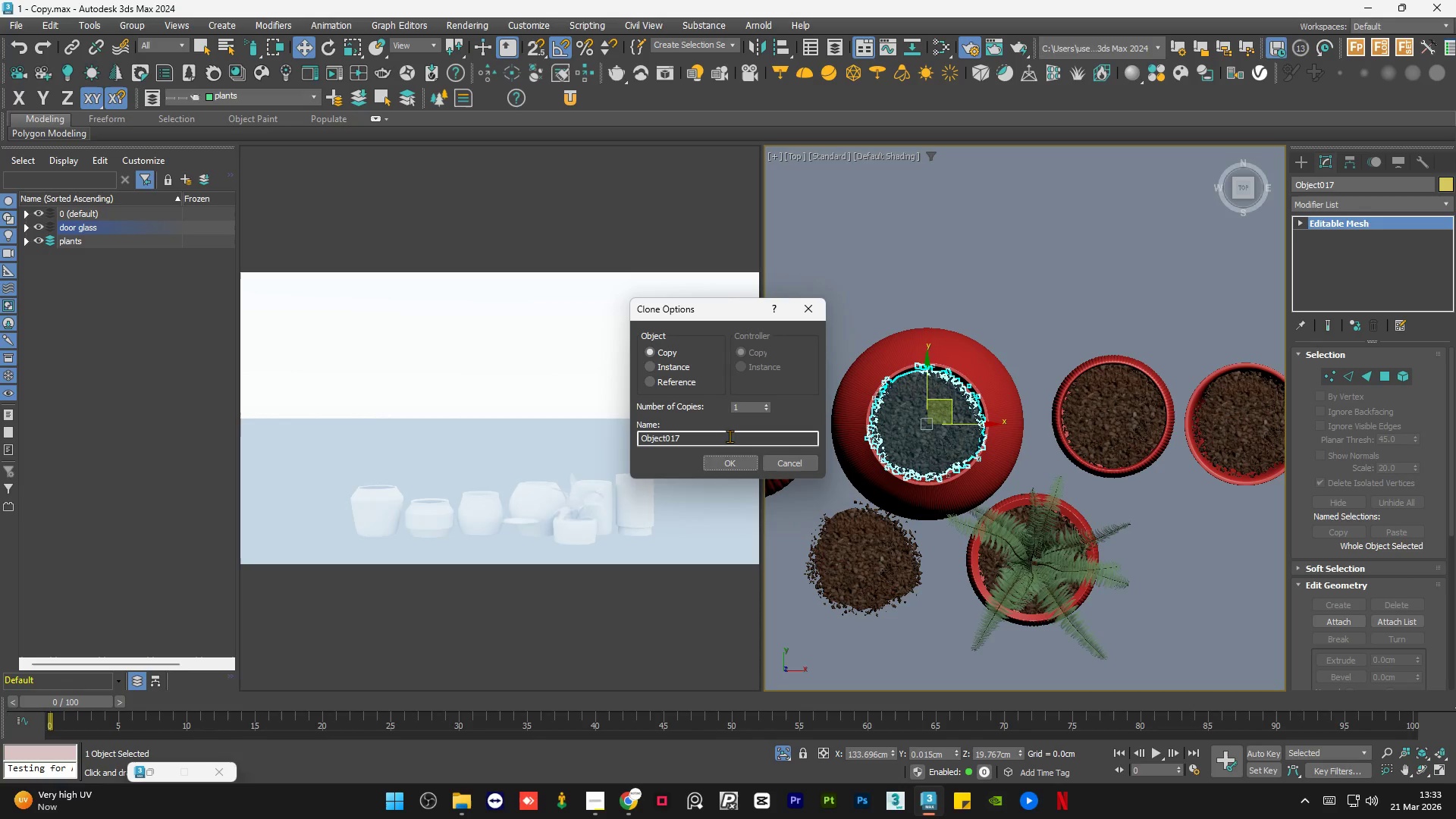 
hold_key(key=ShiftLeft, duration=1.09)
 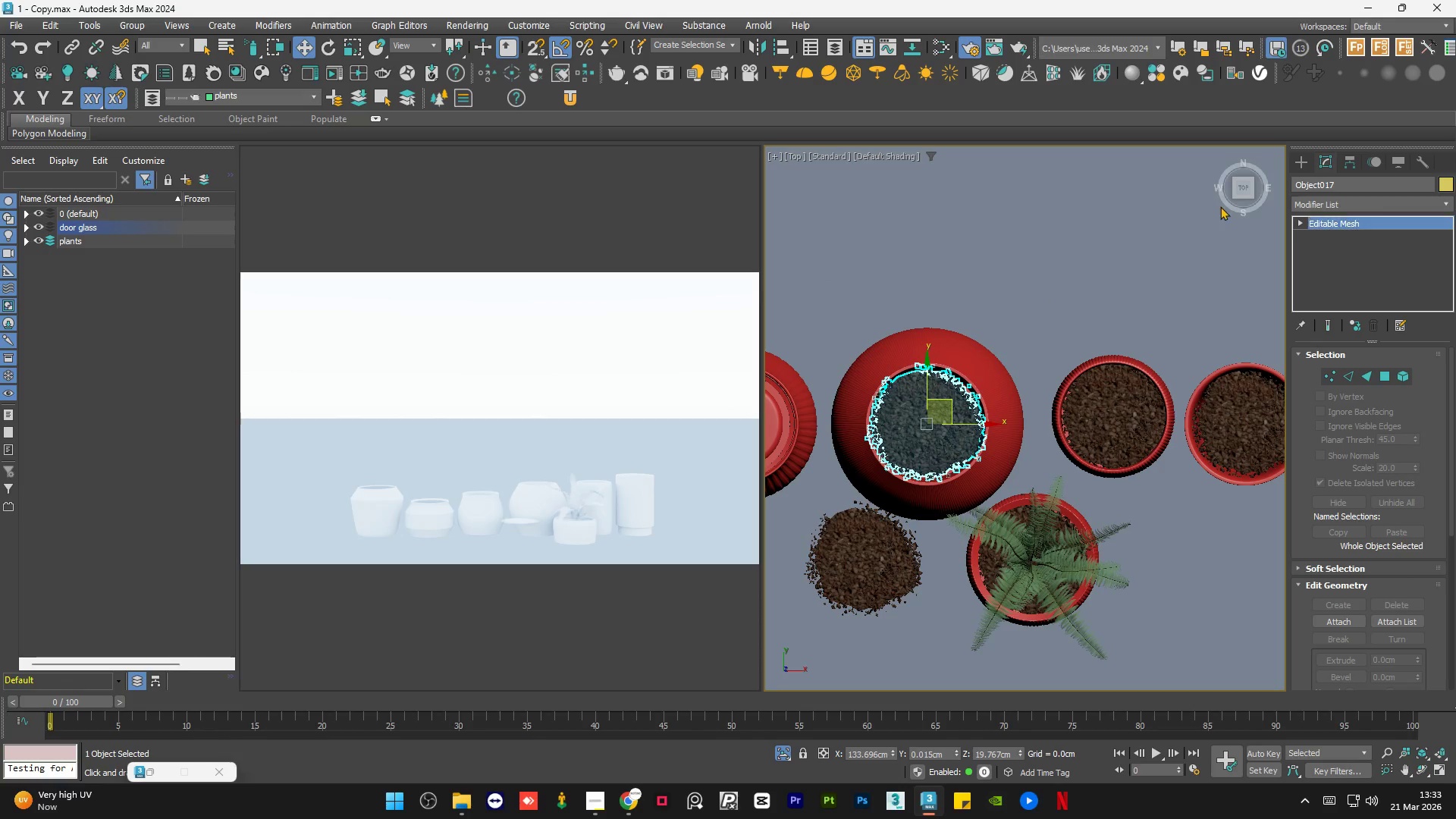 
left_click([1240, 199])
 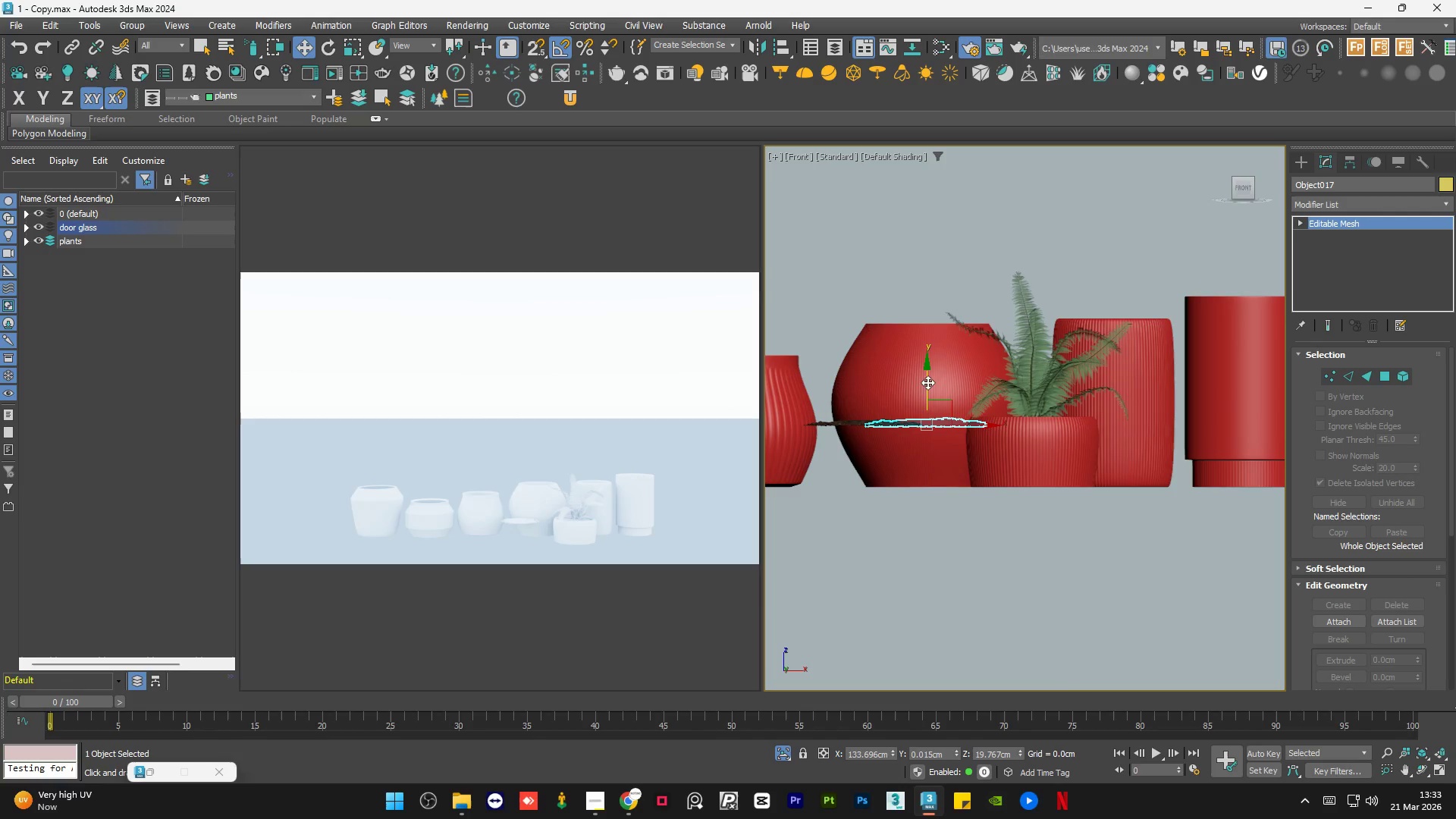 
left_click_drag(start_coordinate=[924, 376], to_coordinate=[928, 285])
 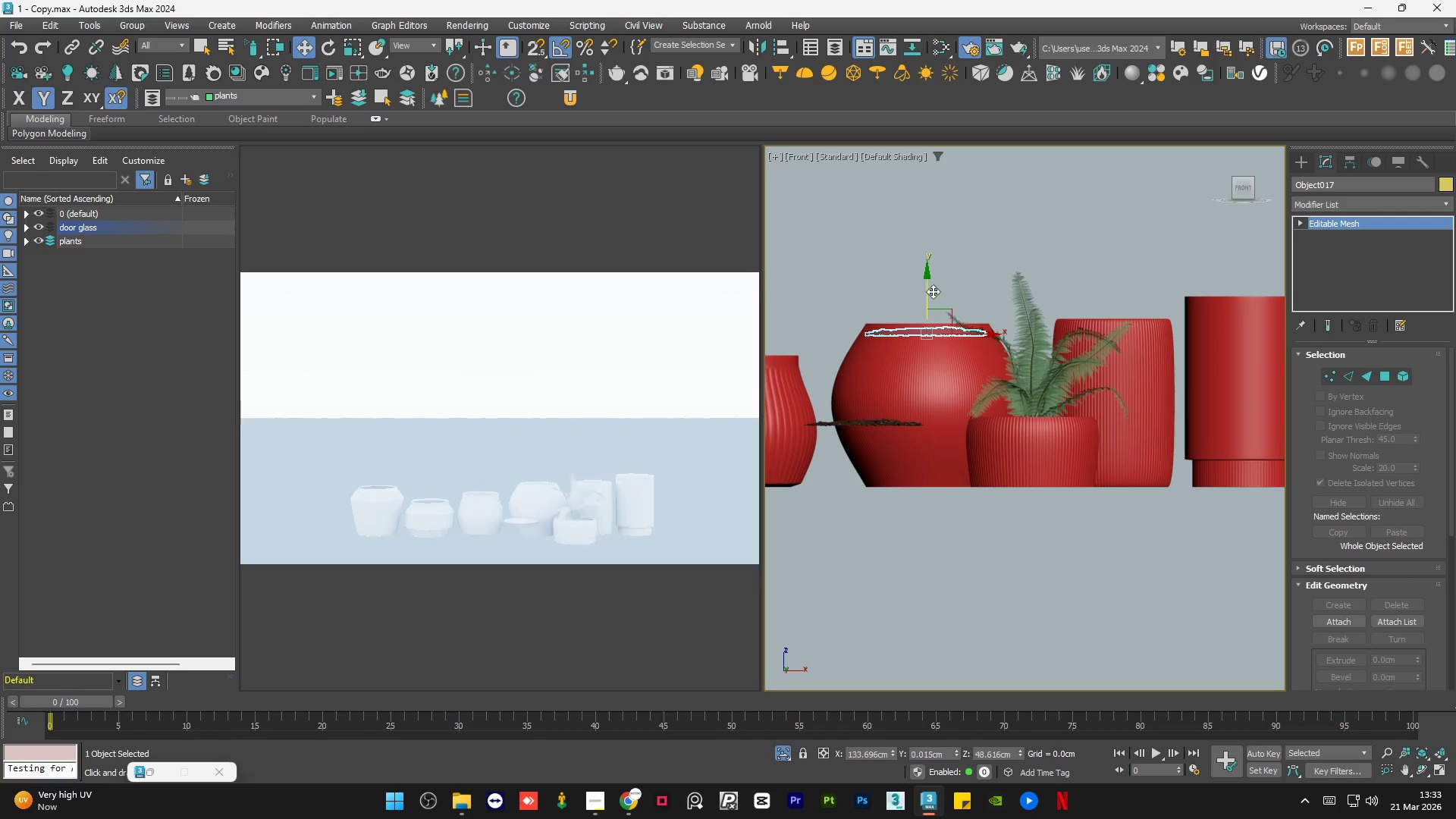 
hold_key(key=AltLeft, duration=0.8)
 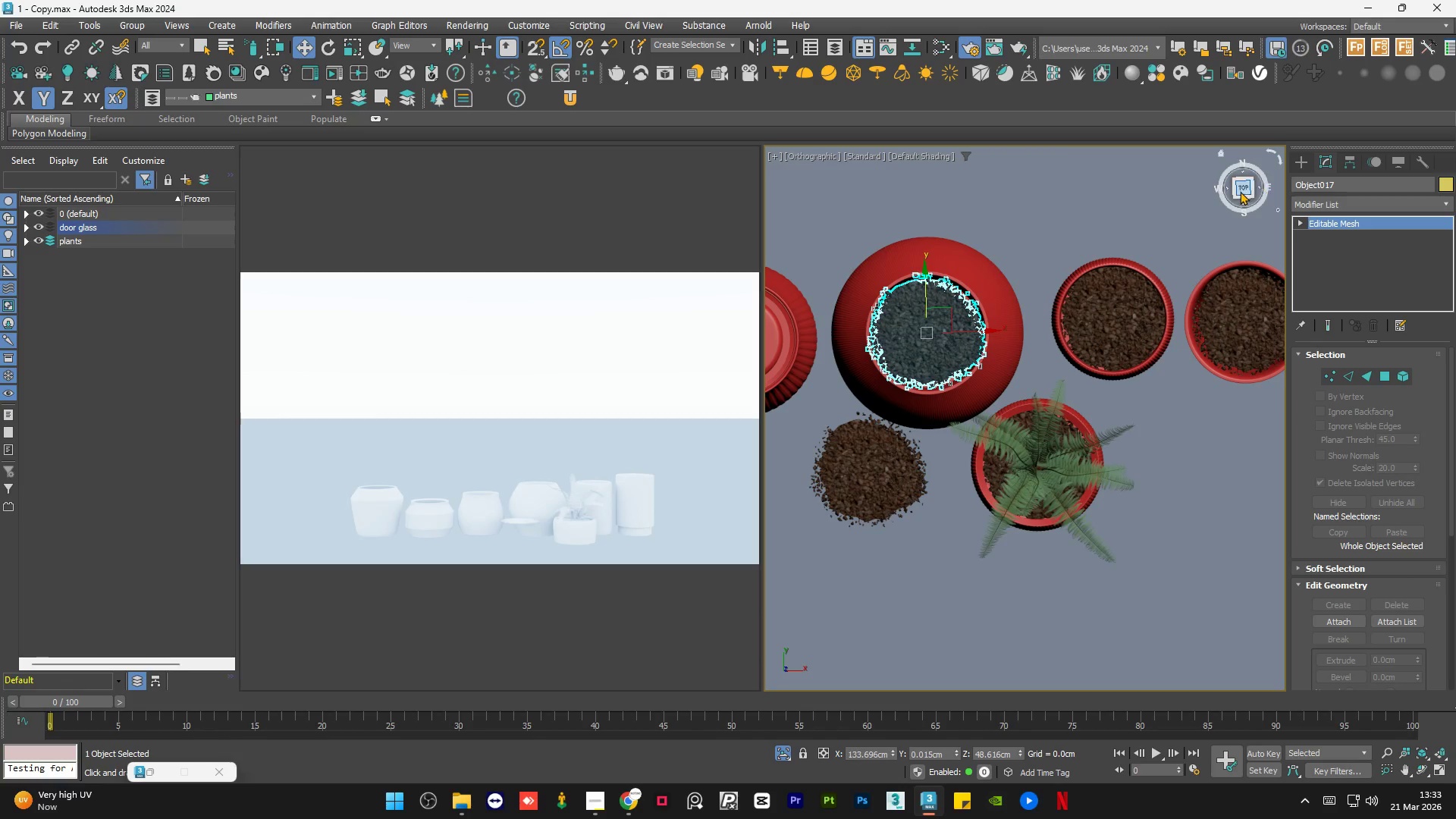 
left_click([1243, 187])
 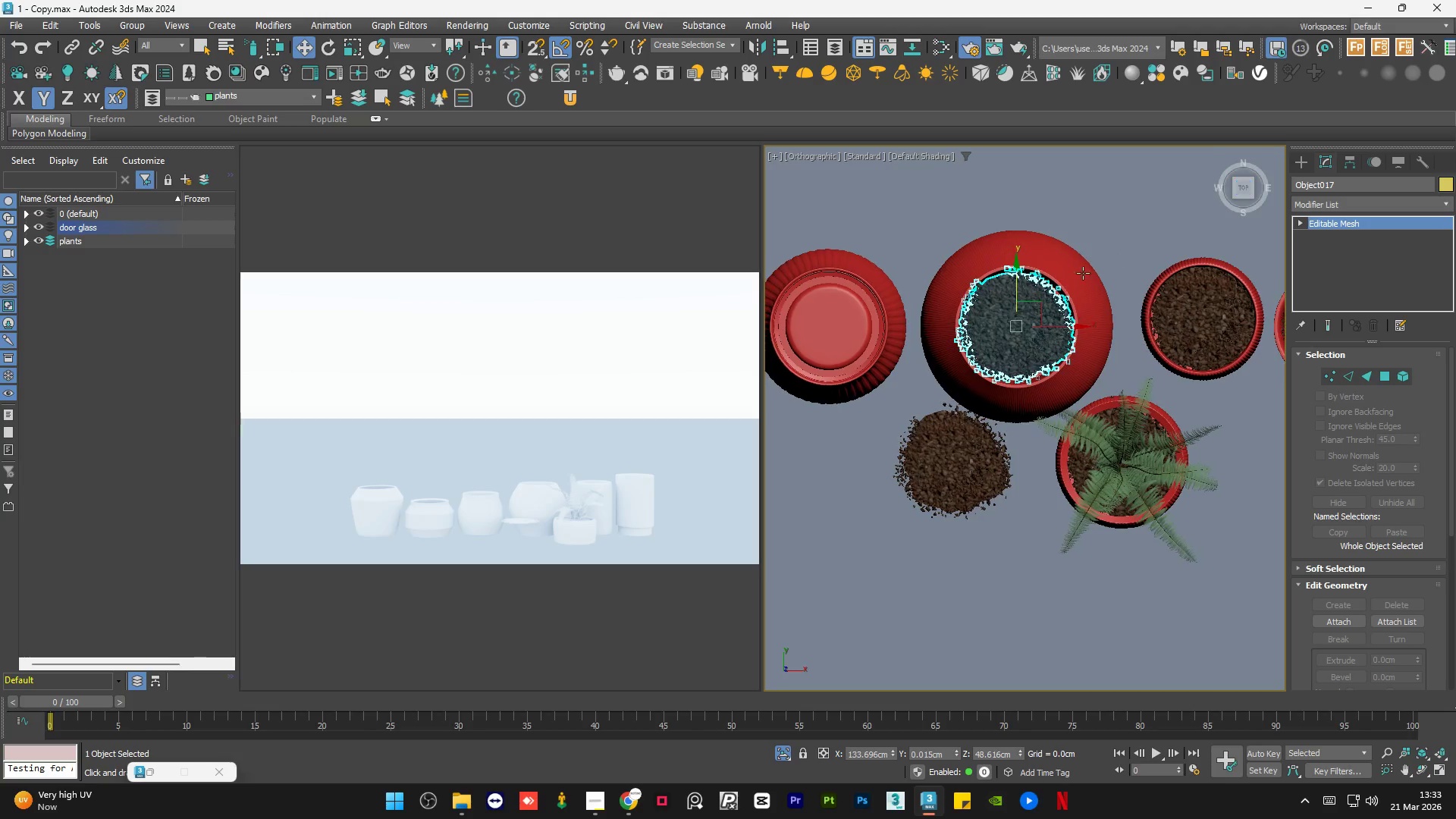 
scroll: coordinate [1001, 327], scroll_direction: up, amount: 3.0
 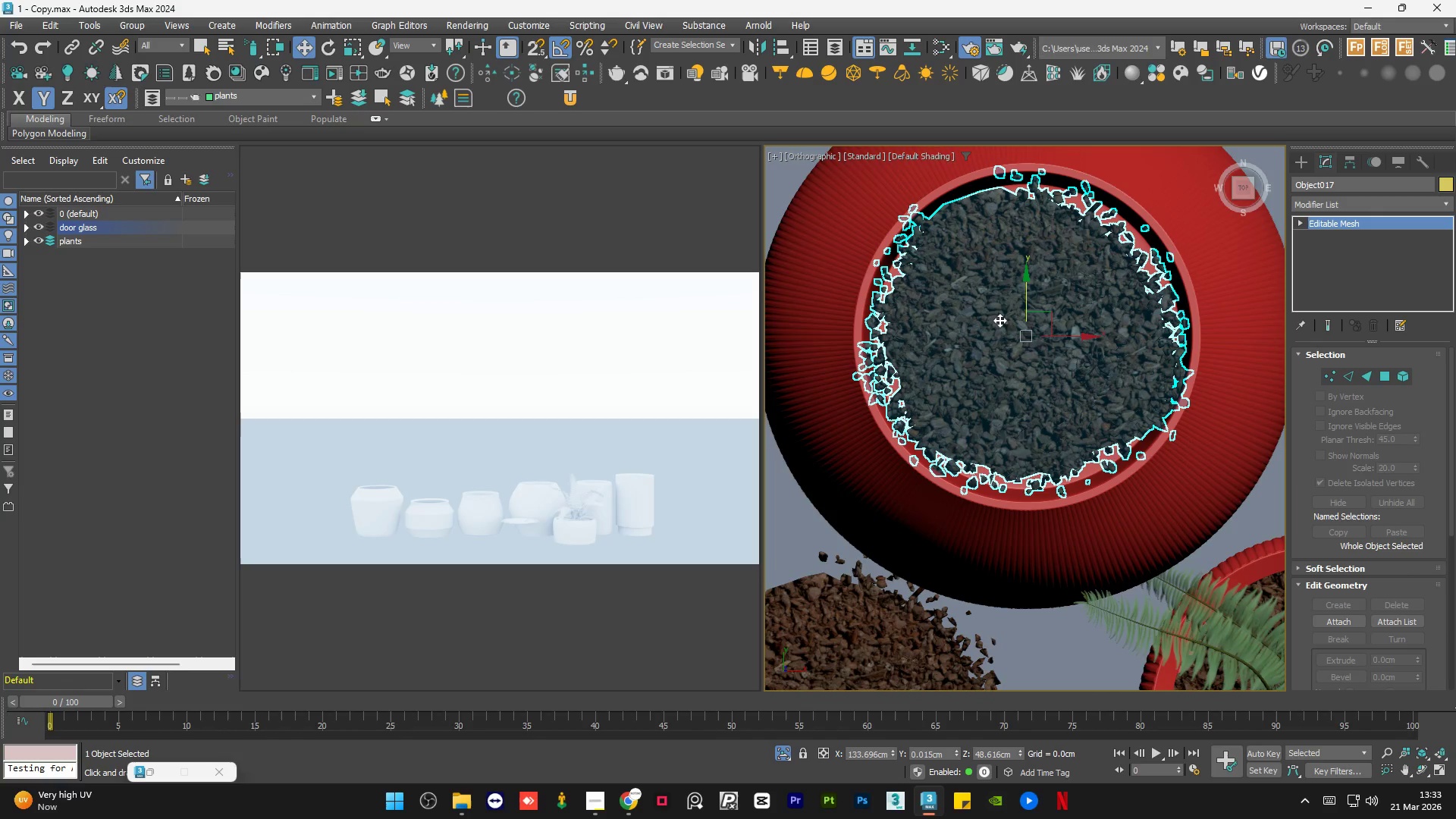 
key(R)
 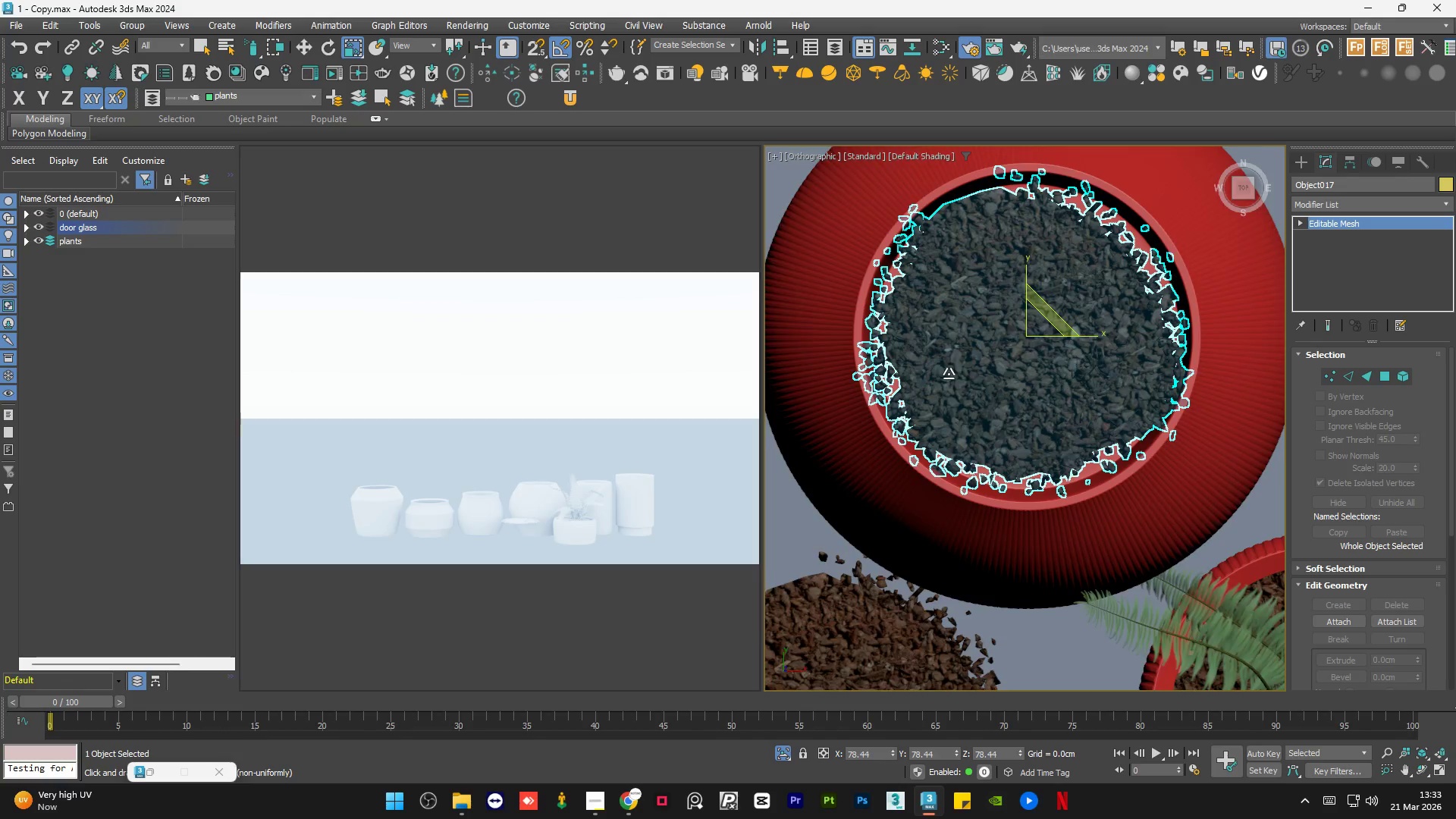 
scroll: coordinate [949, 374], scroll_direction: down, amount: 1.0
 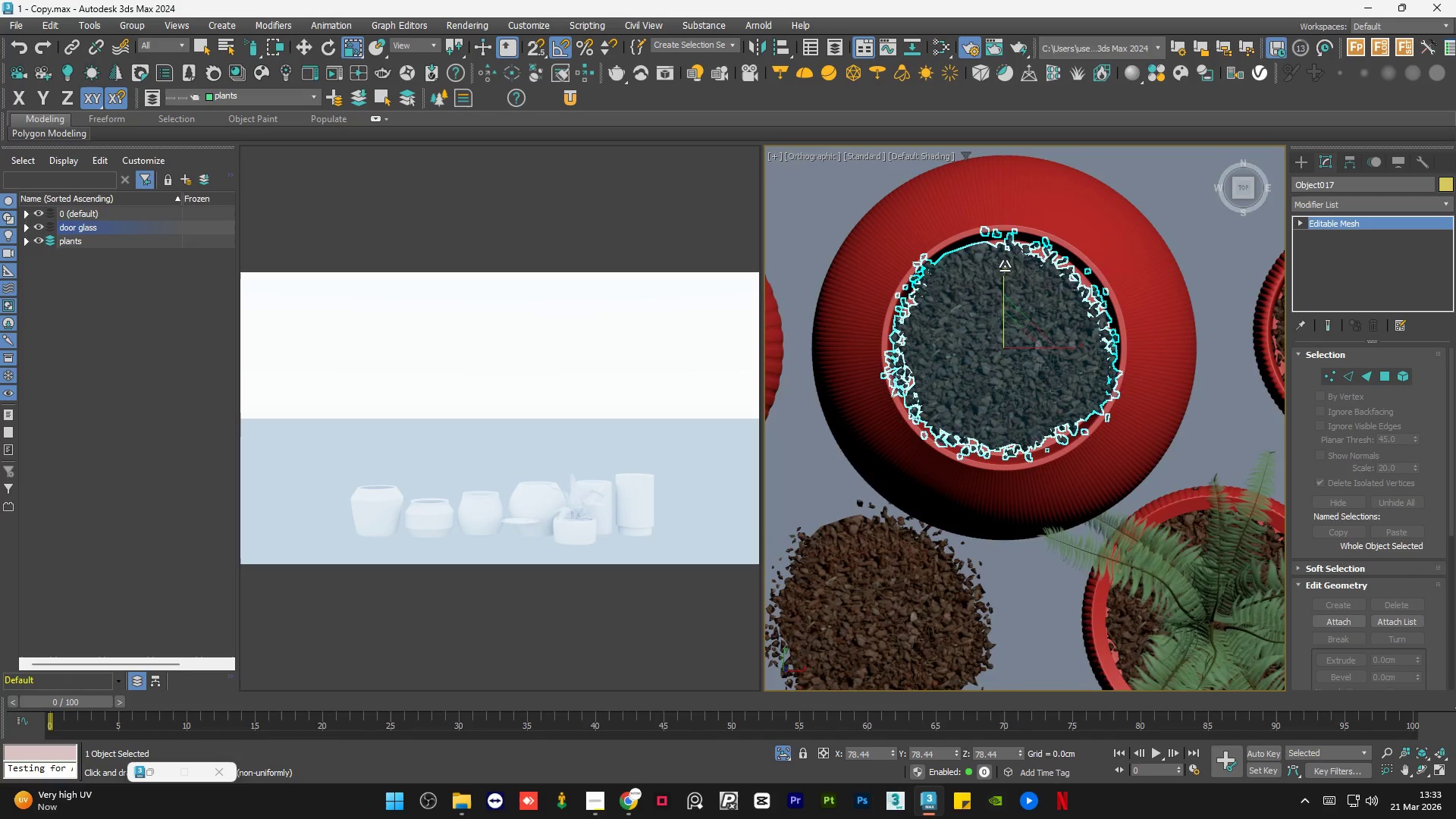 
scroll: coordinate [1006, 265], scroll_direction: up, amount: 1.0
 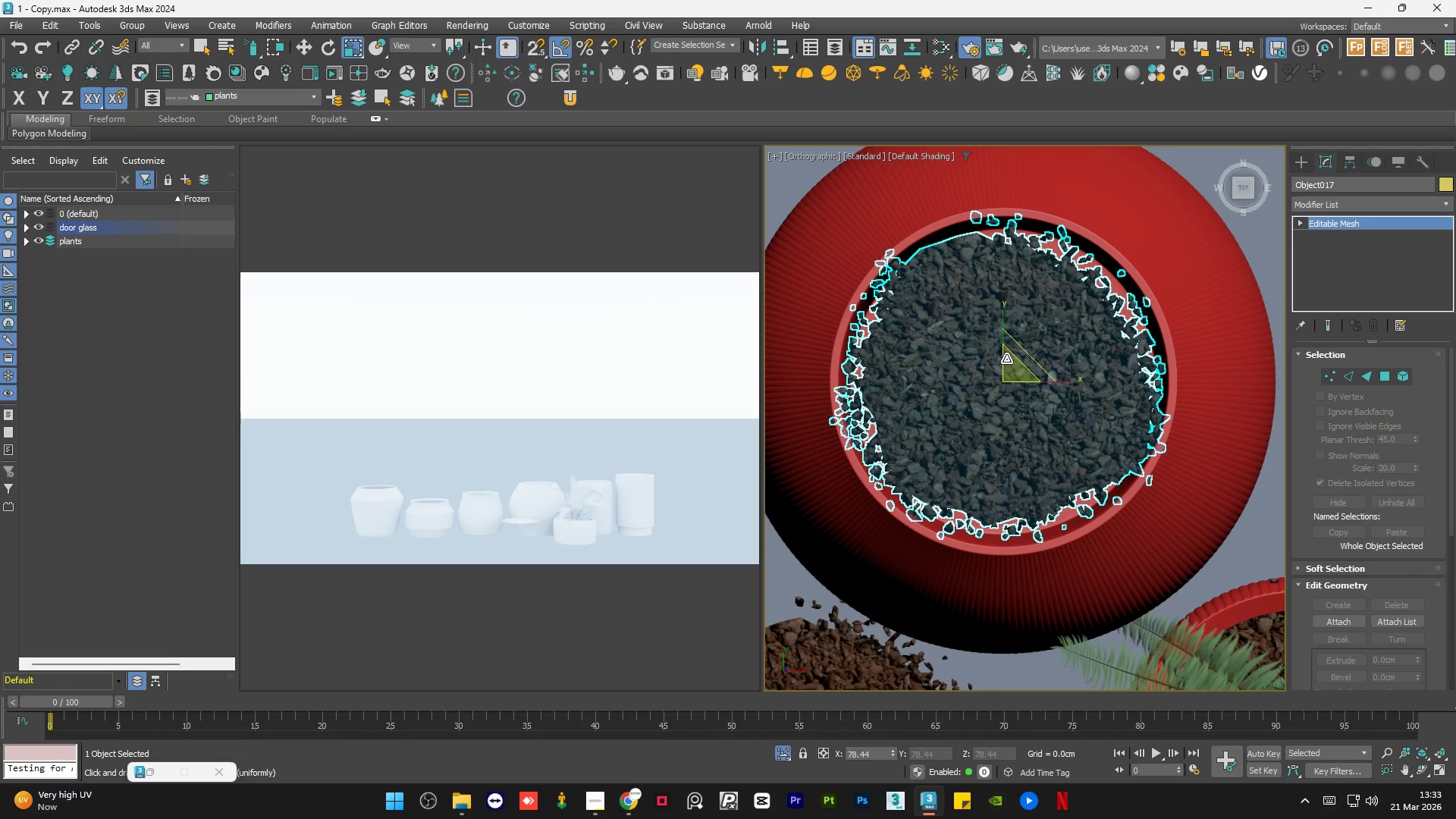 
left_click_drag(start_coordinate=[1007, 359], to_coordinate=[1012, 353])
 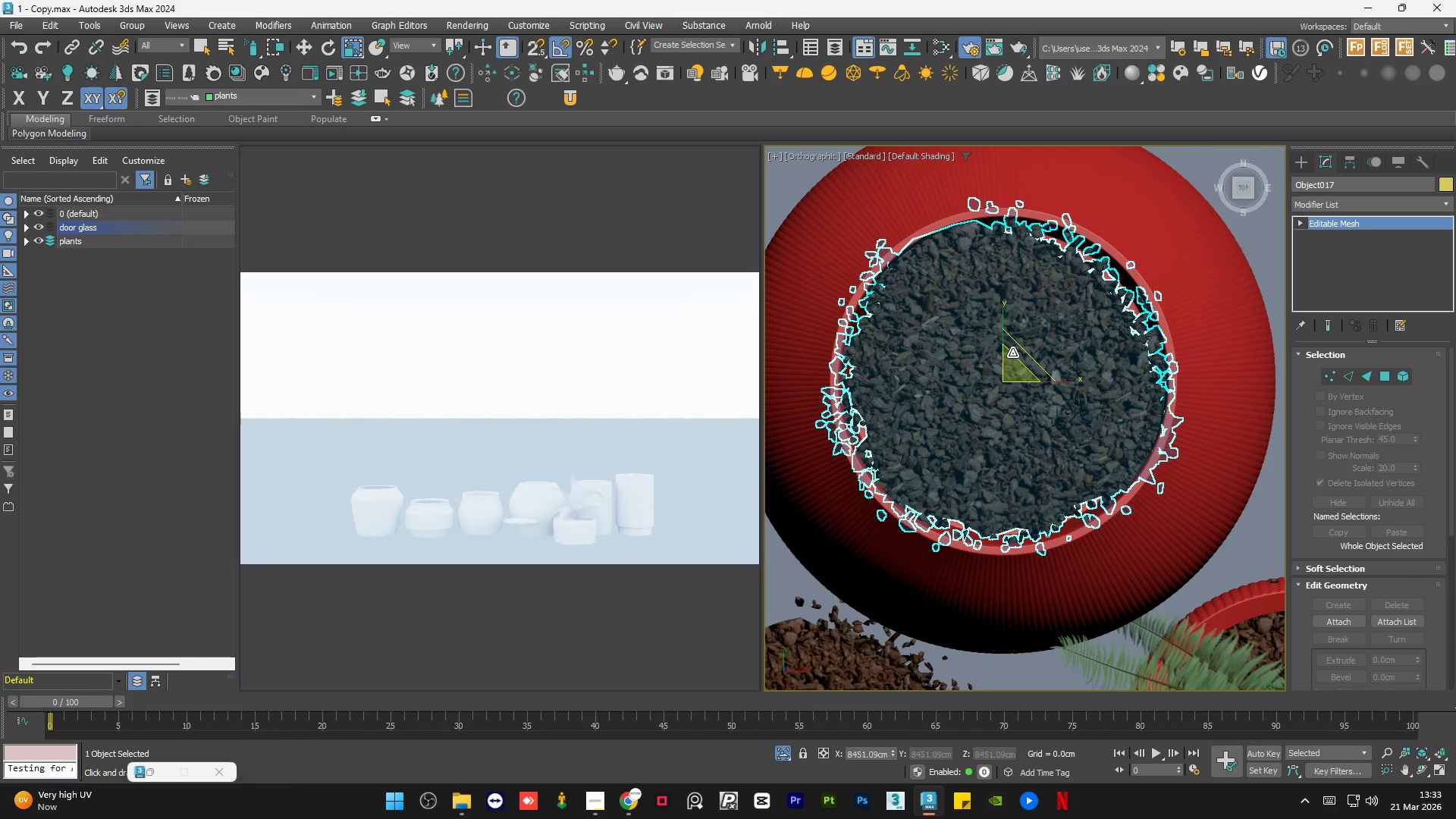 
key(W)
 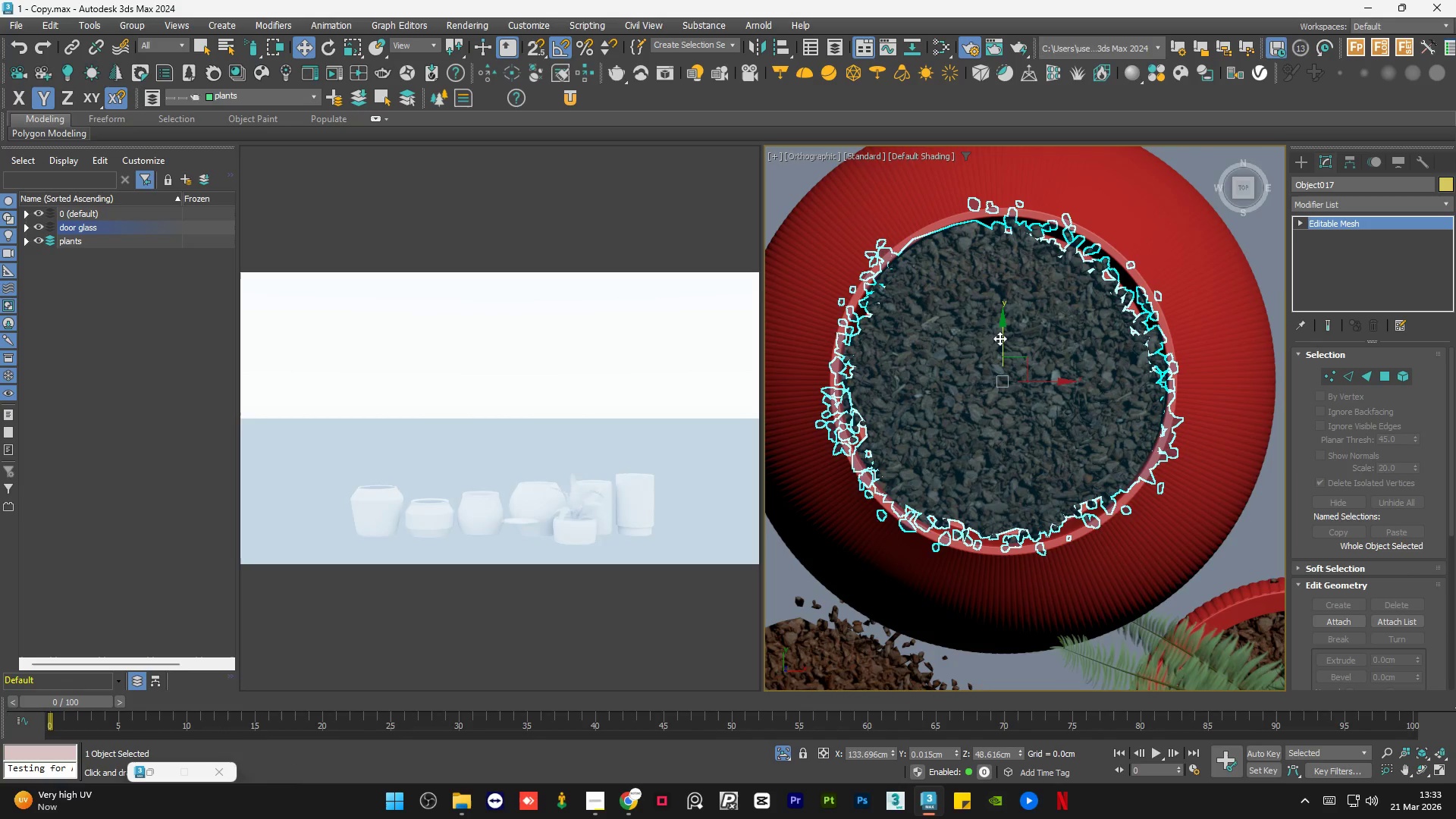 
left_click_drag(start_coordinate=[999, 338], to_coordinate=[1003, 337])
 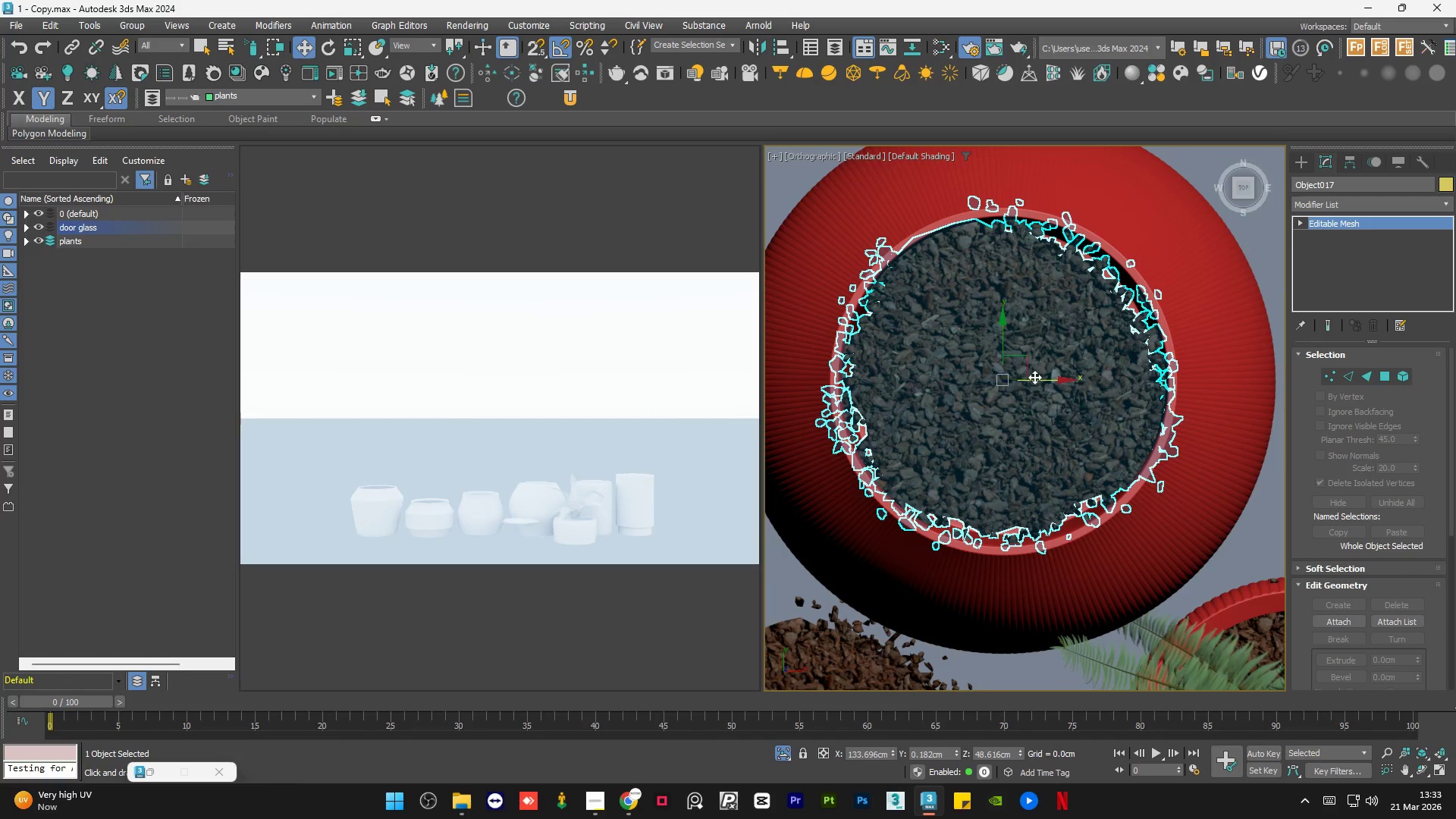 
left_click_drag(start_coordinate=[1034, 377], to_coordinate=[1039, 377])
 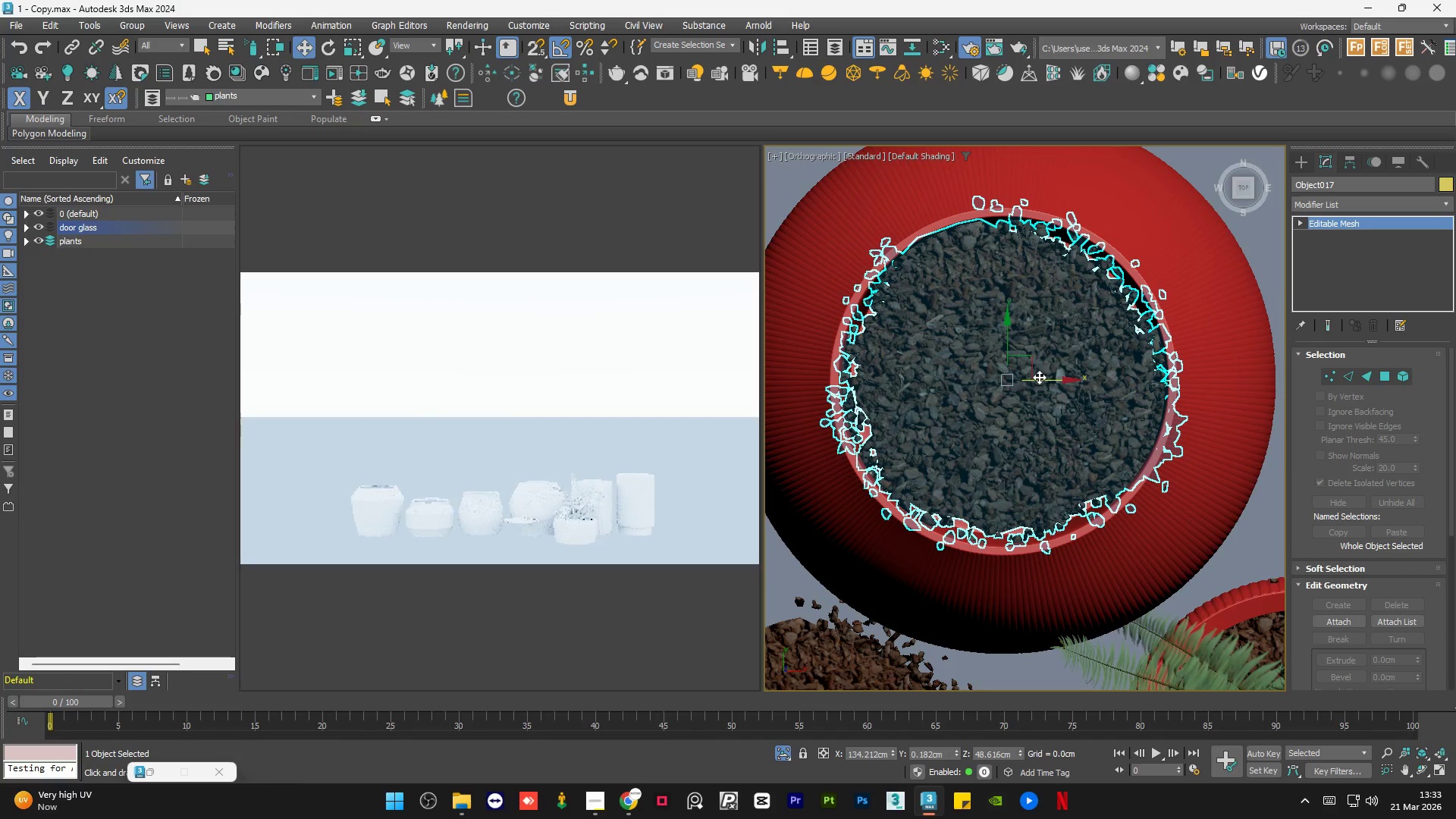 
type(rw)
 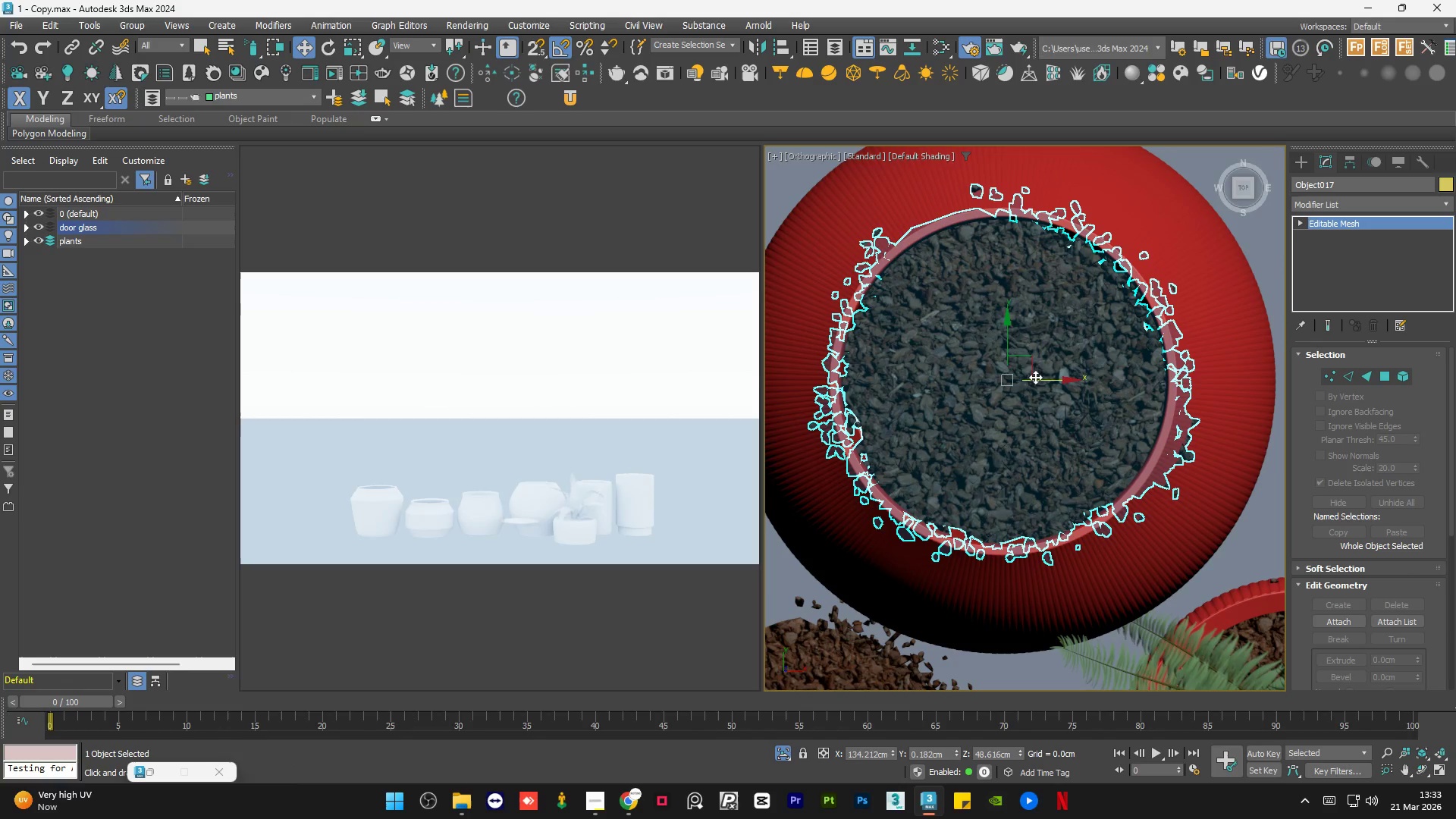 
left_click_drag(start_coordinate=[1018, 377], to_coordinate=[1021, 372])
 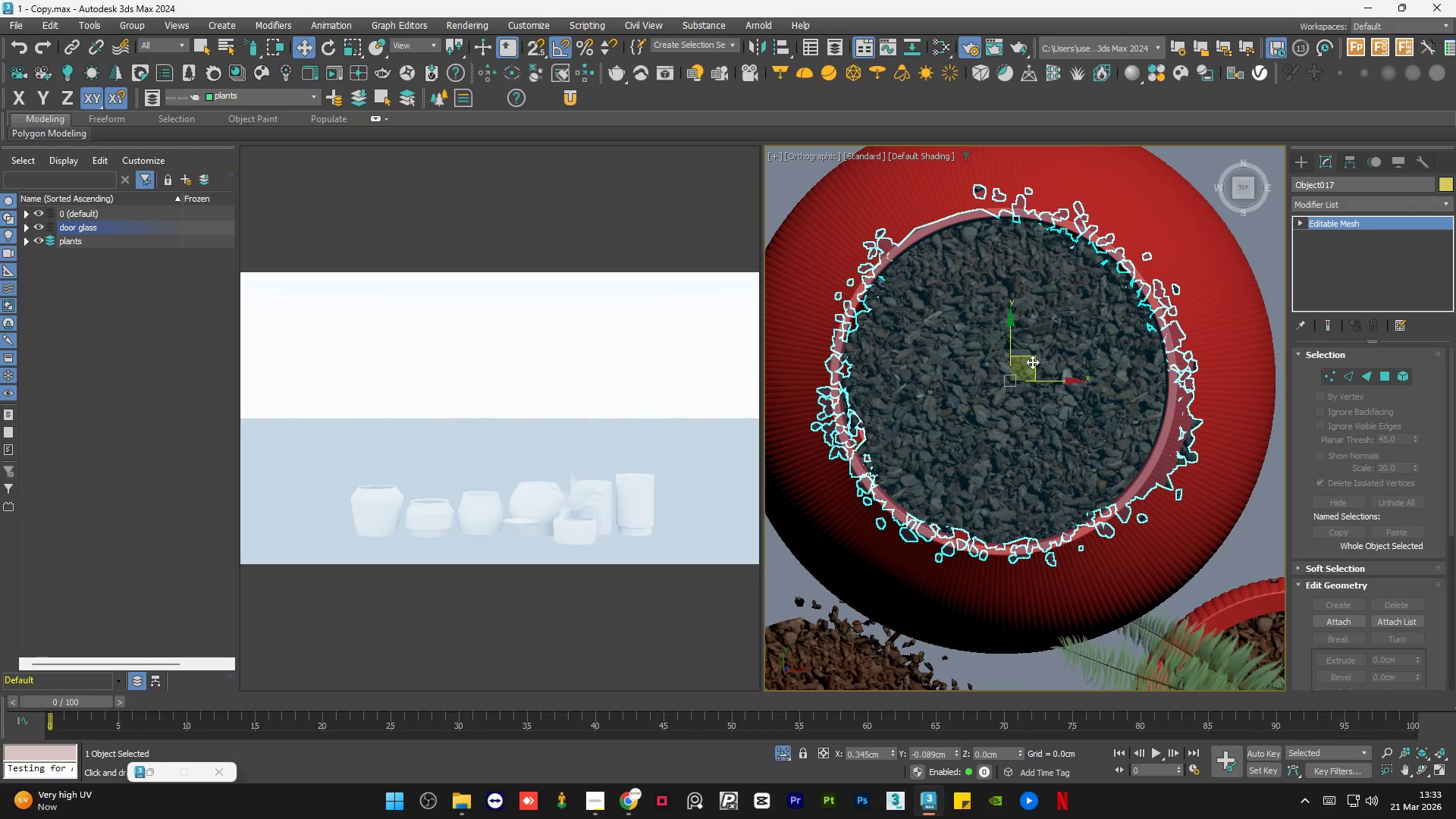 
scroll: coordinate [1012, 407], scroll_direction: down, amount: 2.0
 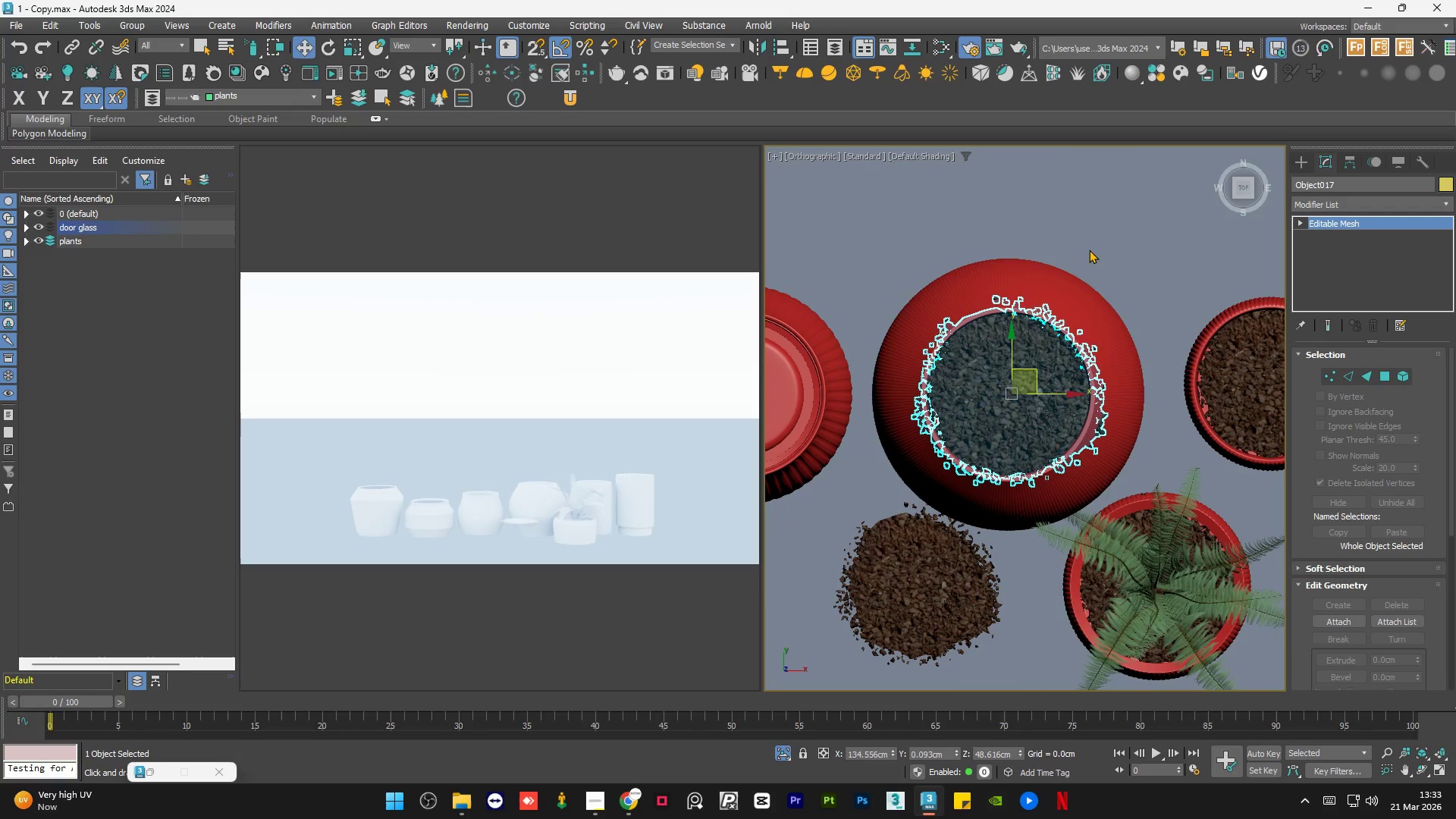 
left_click([1094, 238])
 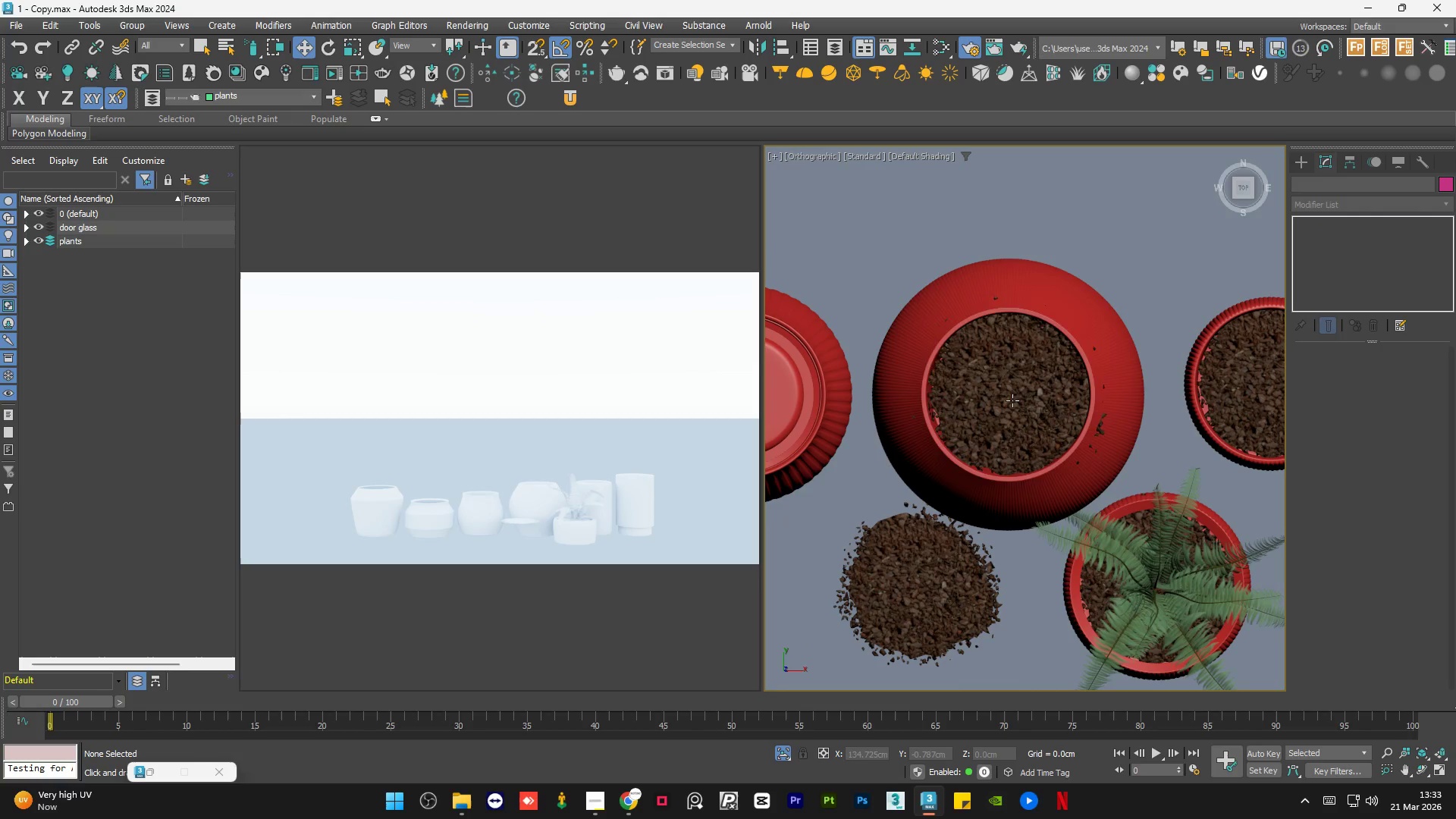 
left_click([1012, 401])
 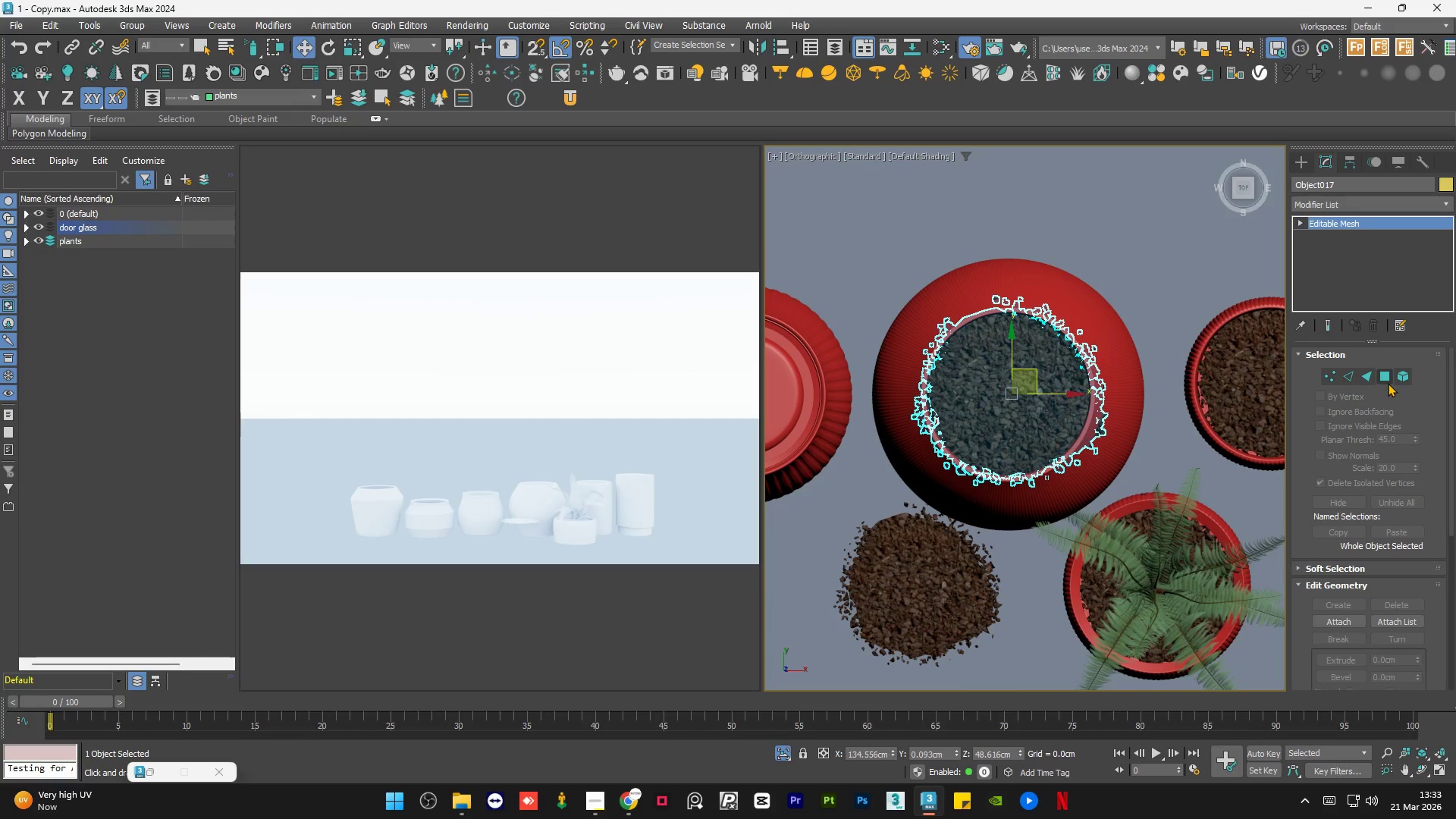 
left_click([1385, 375])
 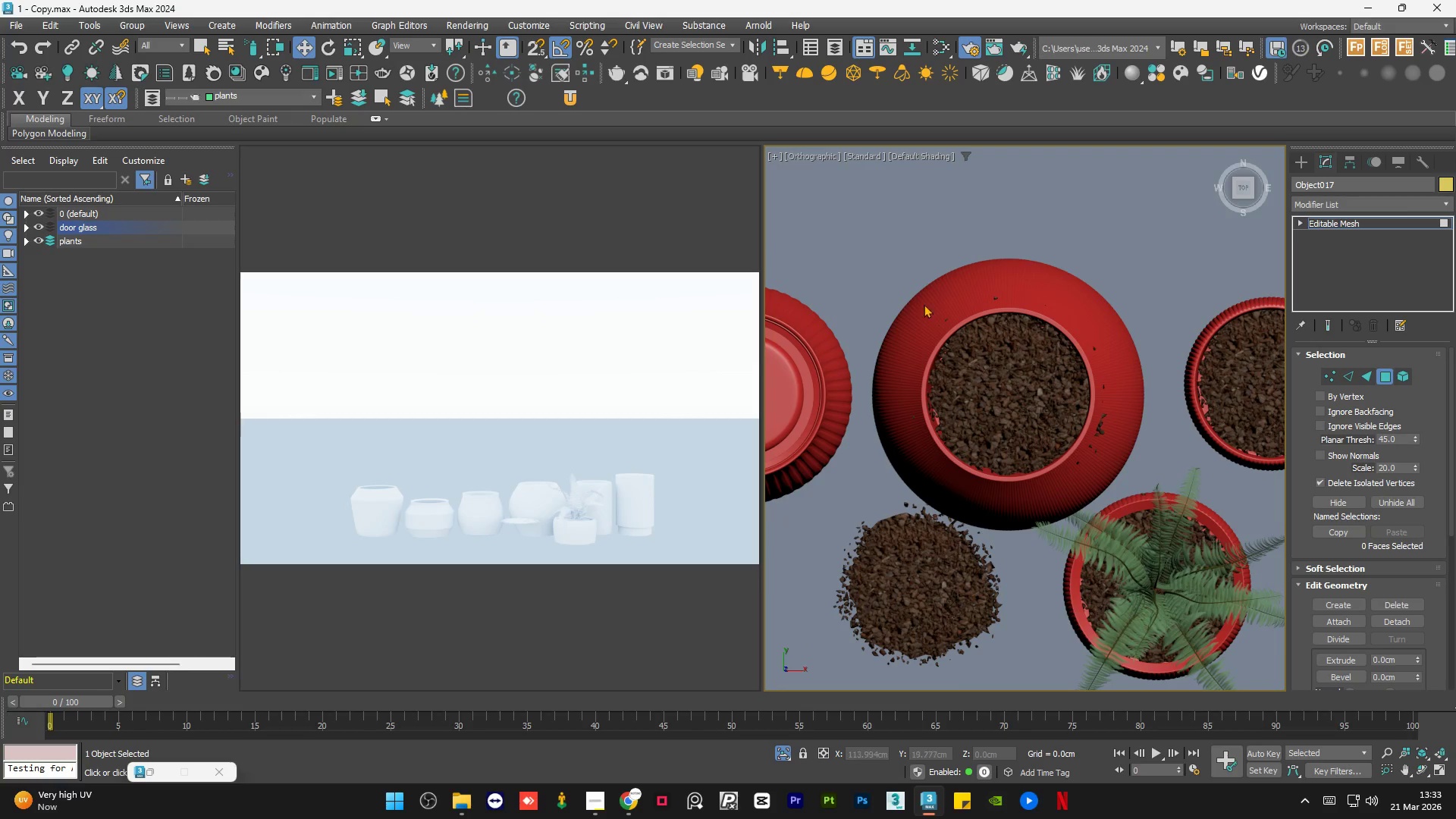 
left_click_drag(start_coordinate=[990, 290], to_coordinate=[1272, 510])
 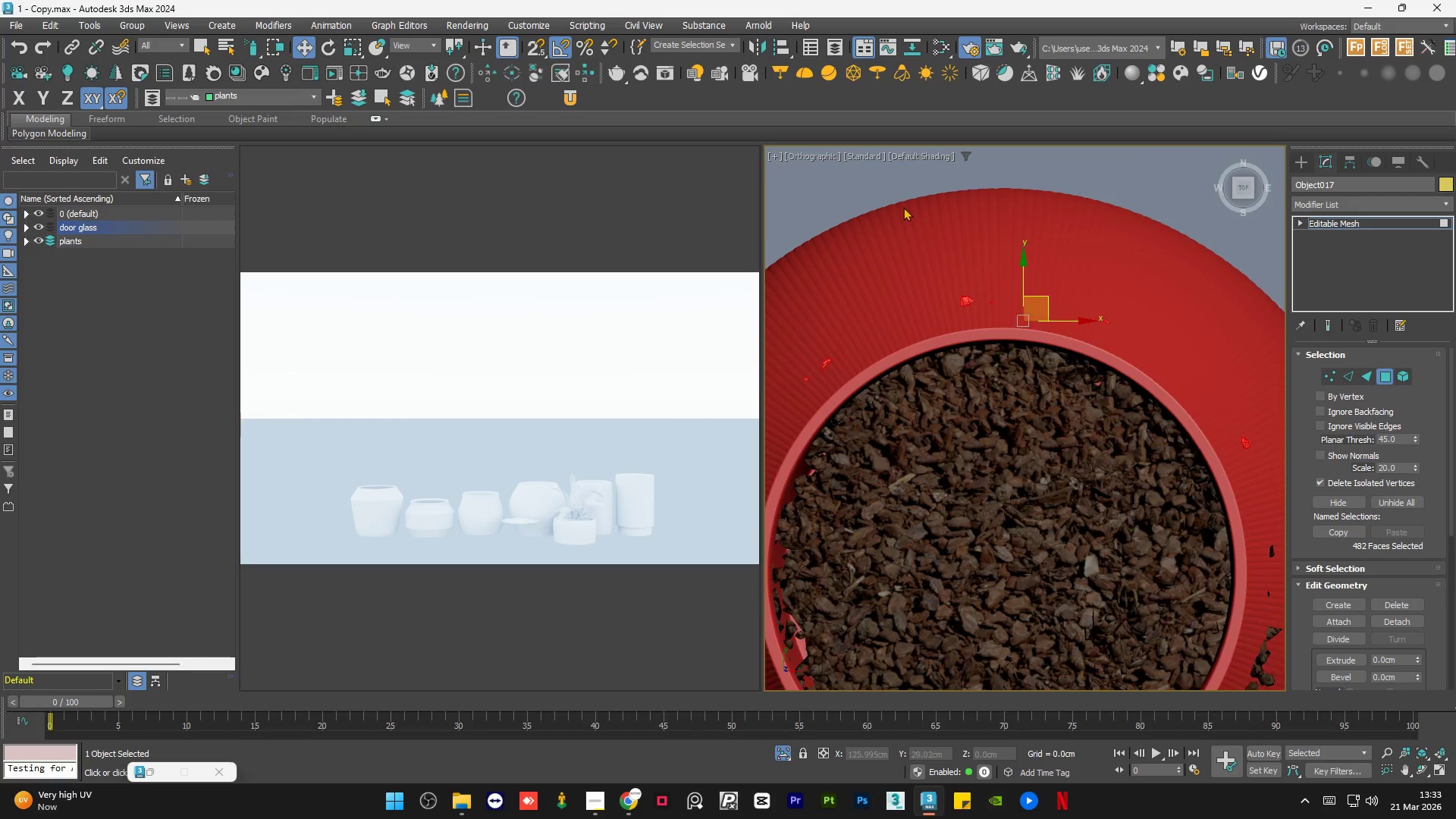 
scroll: coordinate [1012, 297], scroll_direction: up, amount: 3.0
 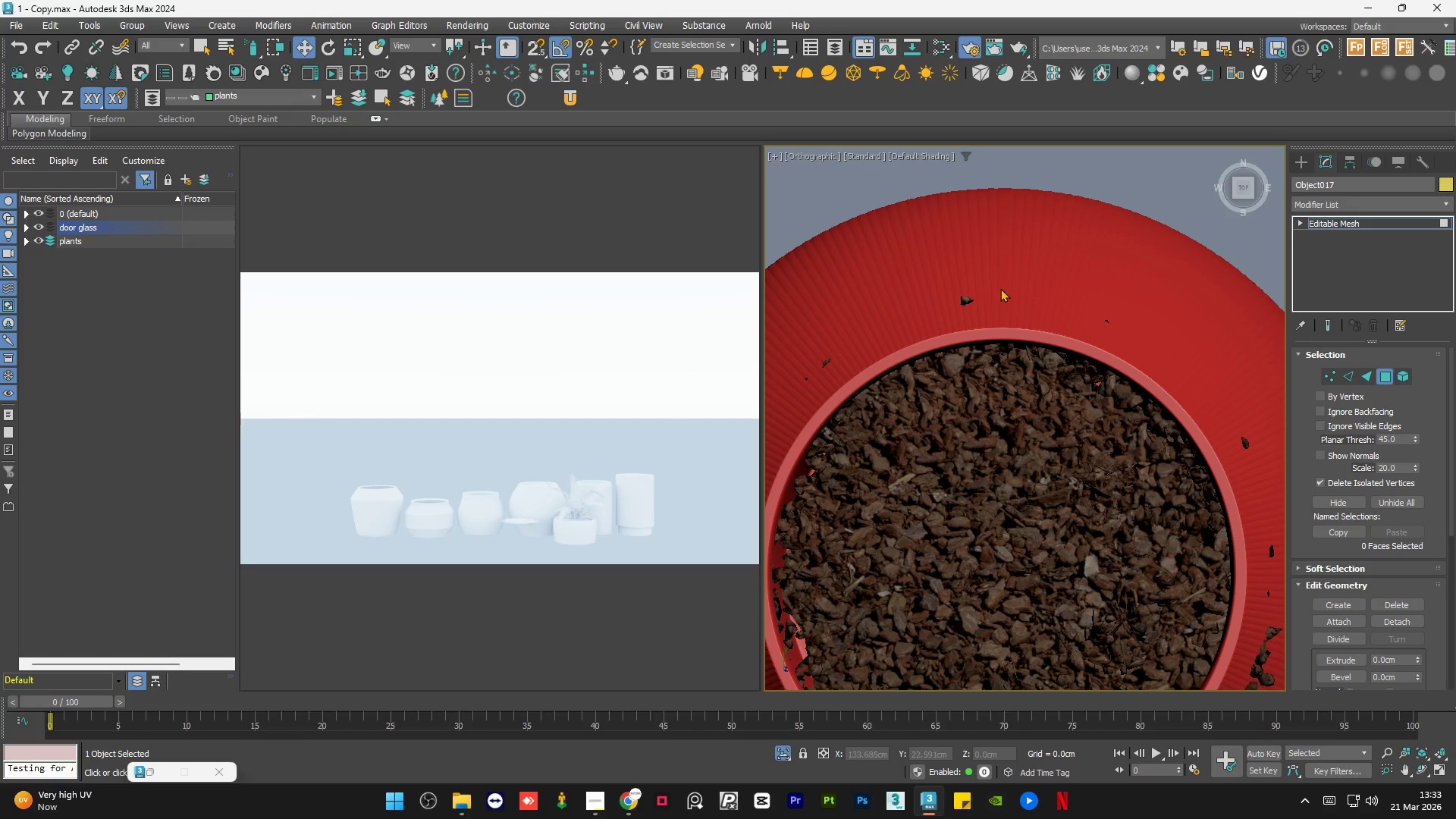 
hold_key(key=ControlLeft, duration=1.5)
 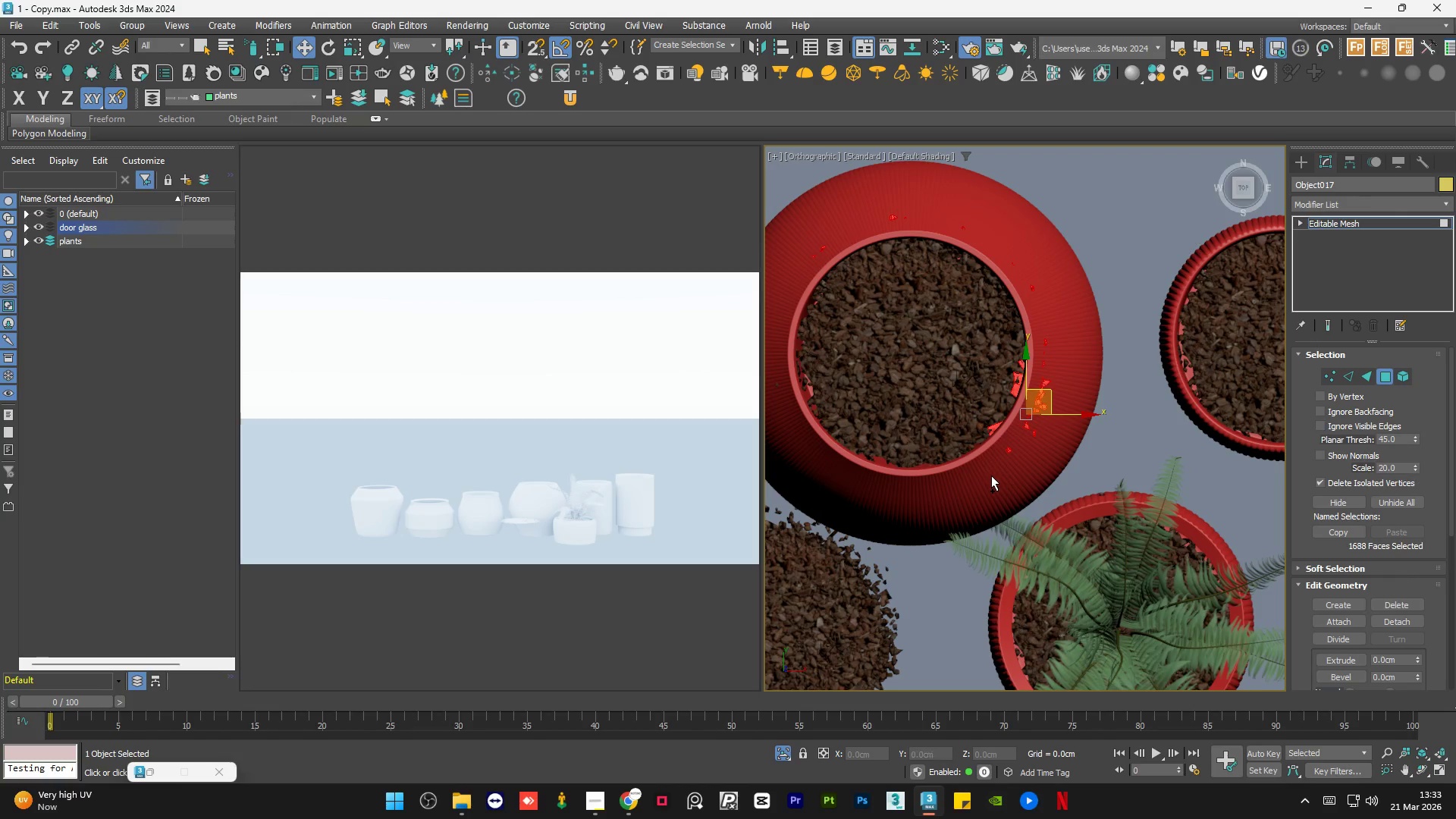 
scroll: coordinate [1013, 299], scroll_direction: down, amount: 2.0
 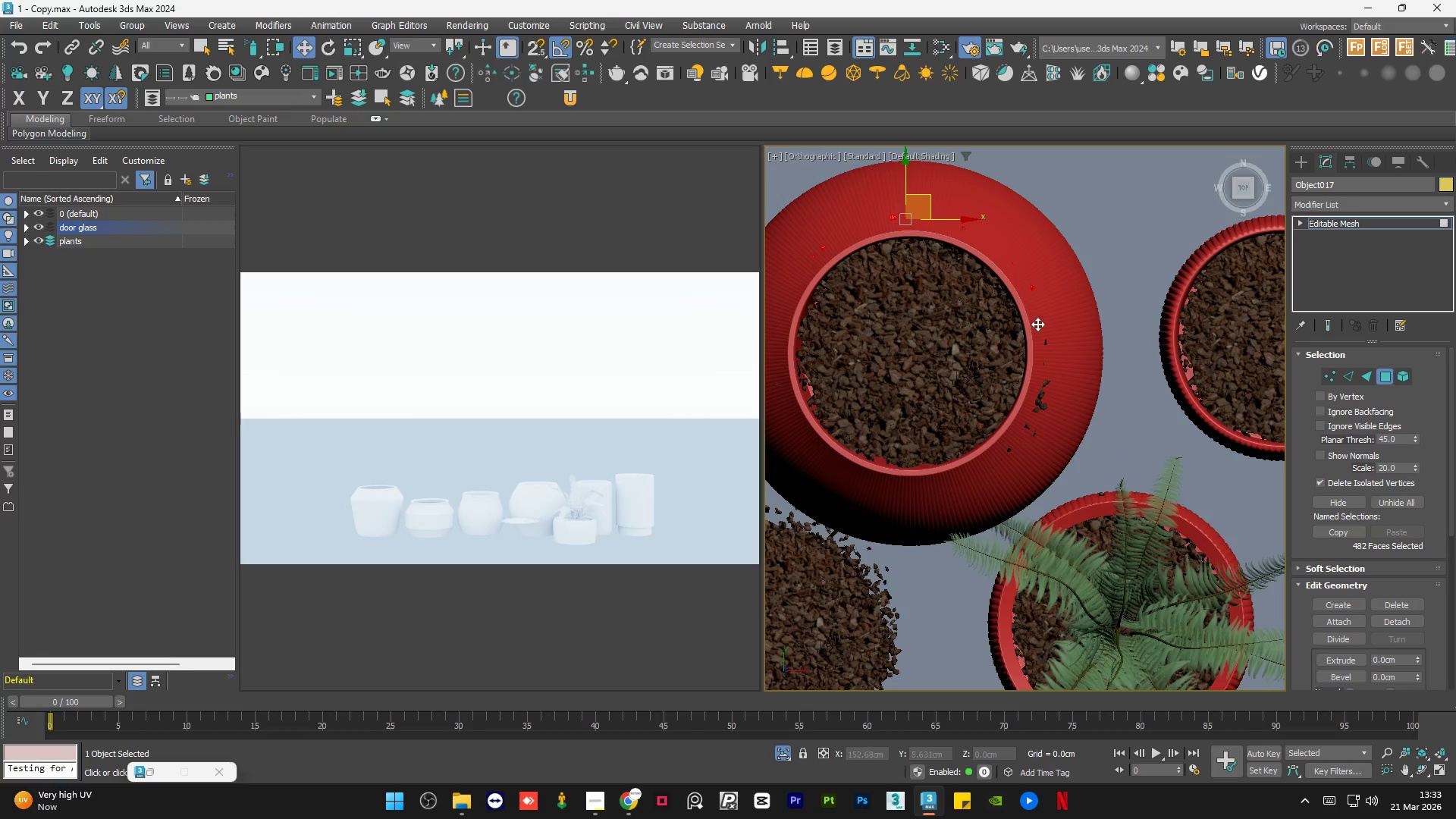 
left_click_drag(start_coordinate=[1056, 315], to_coordinate=[991, 475])
 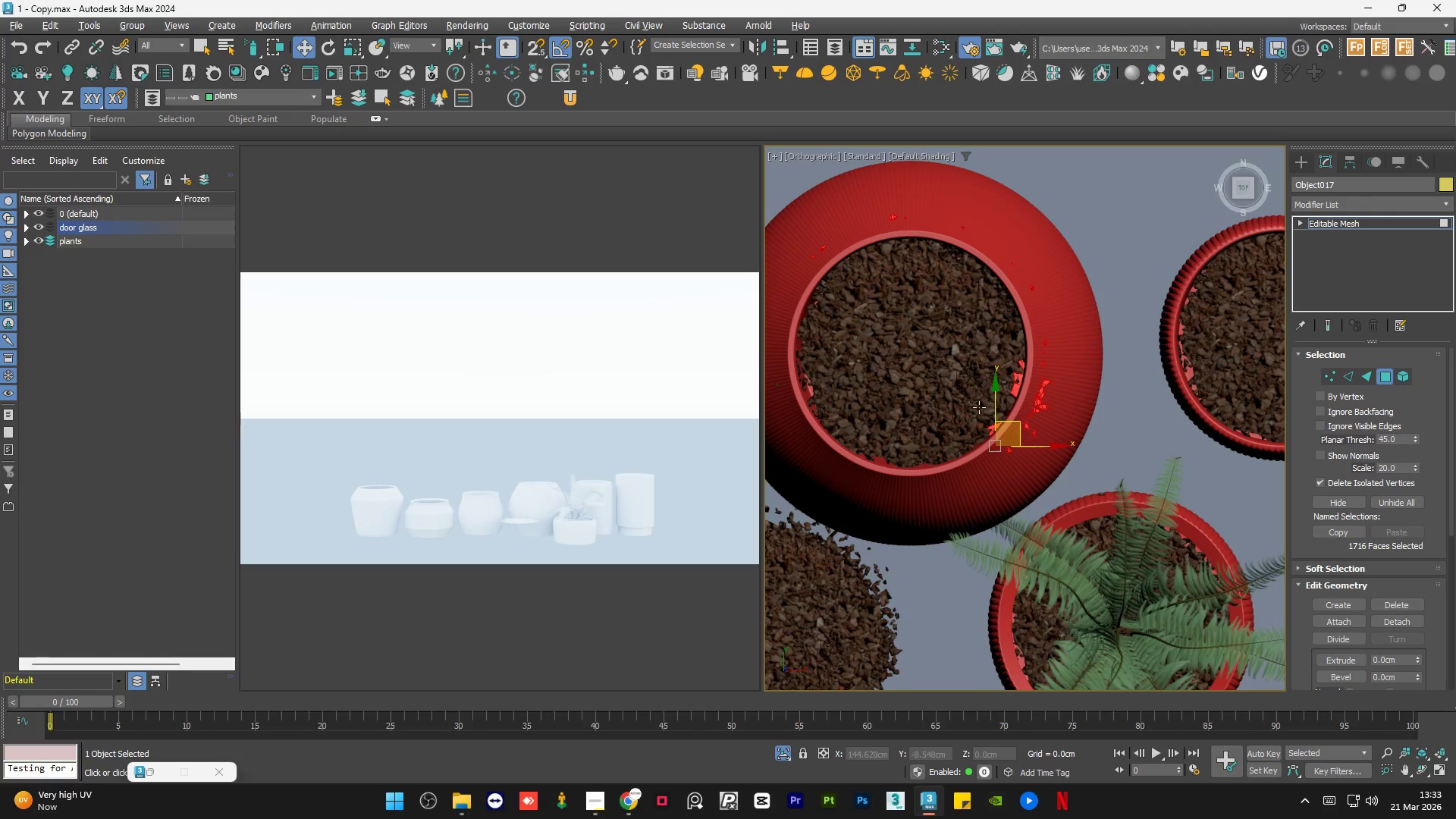 
hold_key(key=ControlLeft, duration=0.61)
 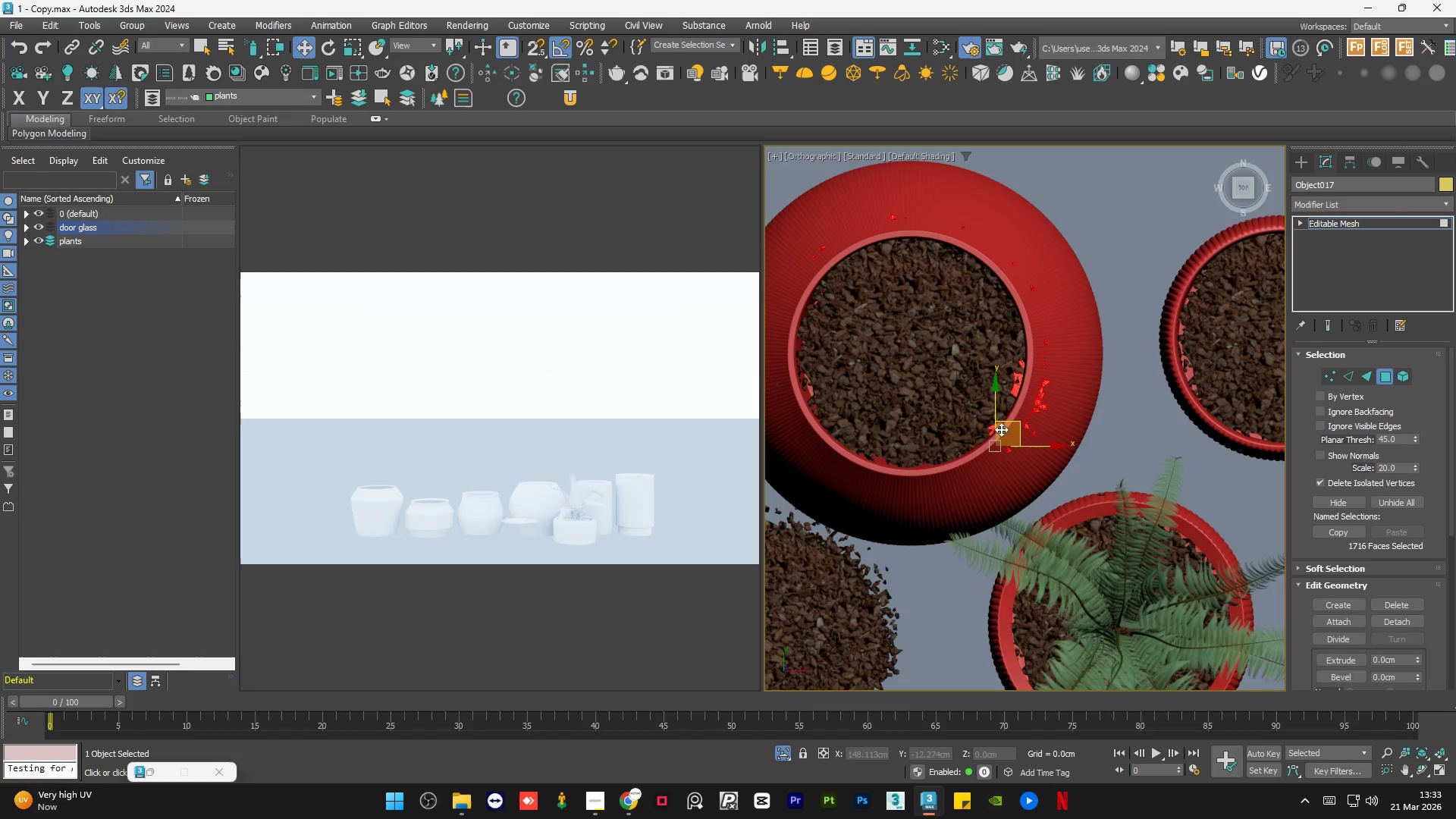 
hold_key(key=AltLeft, duration=1.51)
left_click_drag(start_coordinate=[979, 407], to_coordinate=[1013, 353])
 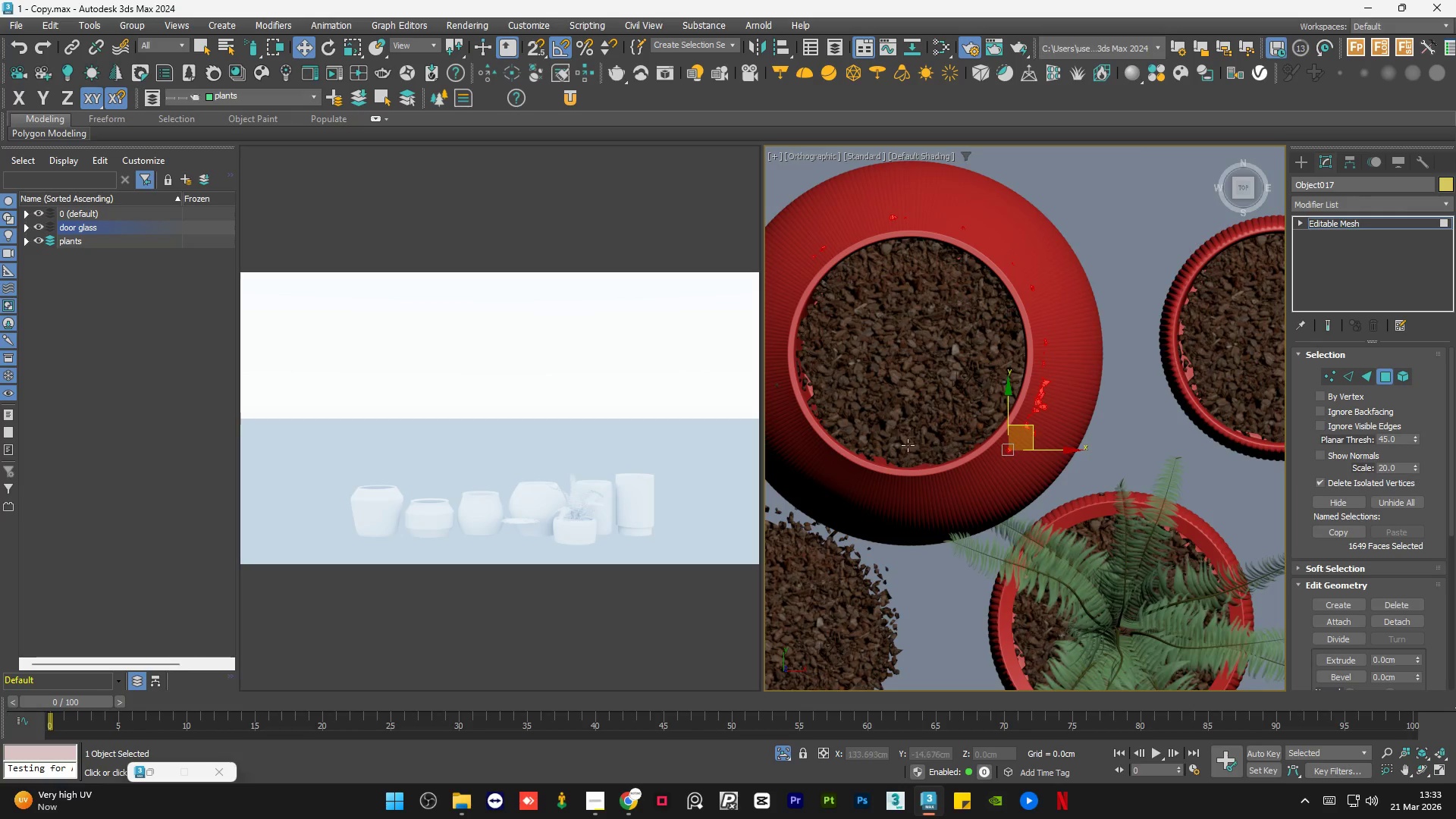 
key(Alt+AltLeft)
 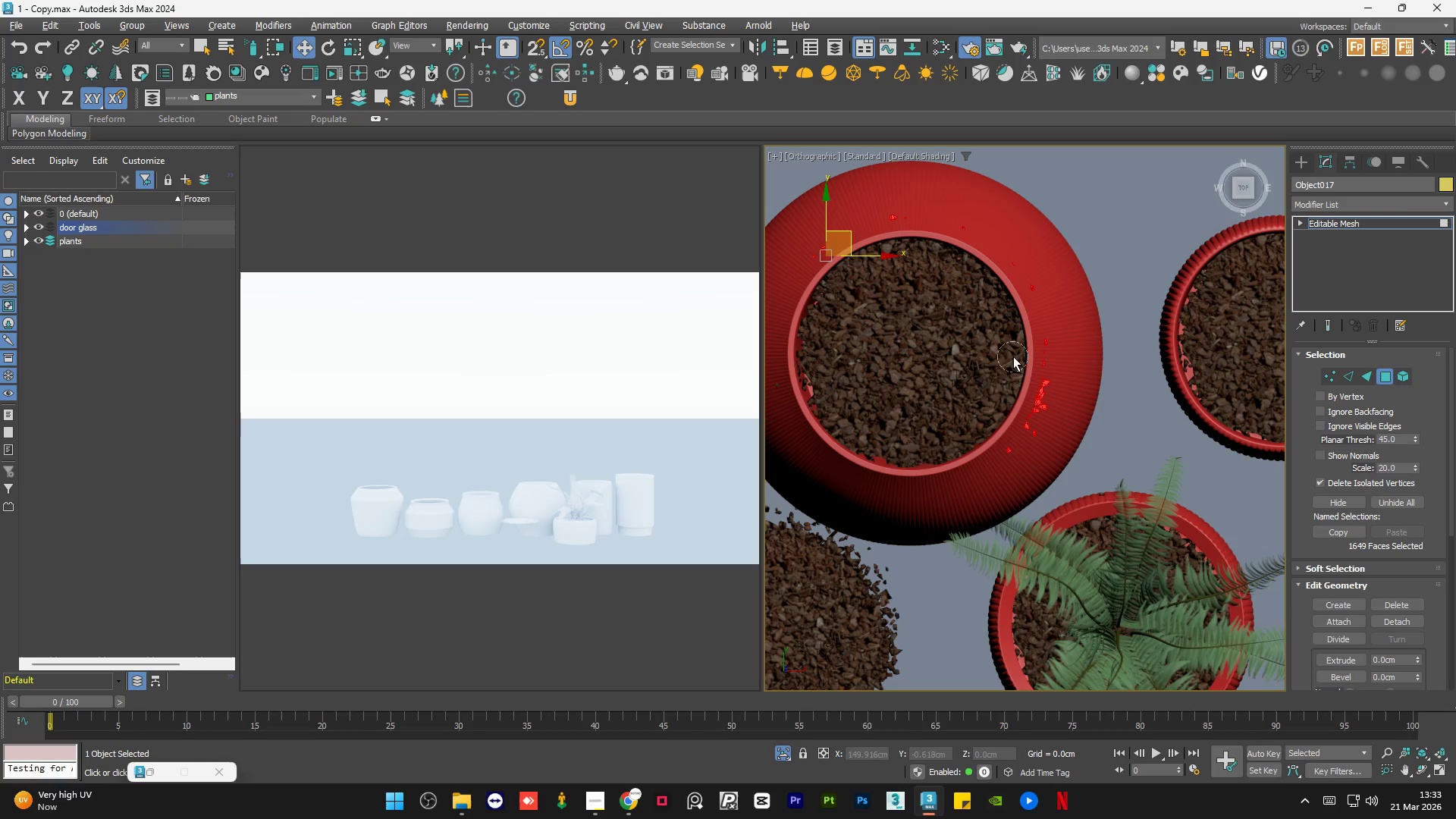 
key(Alt+AltLeft)
 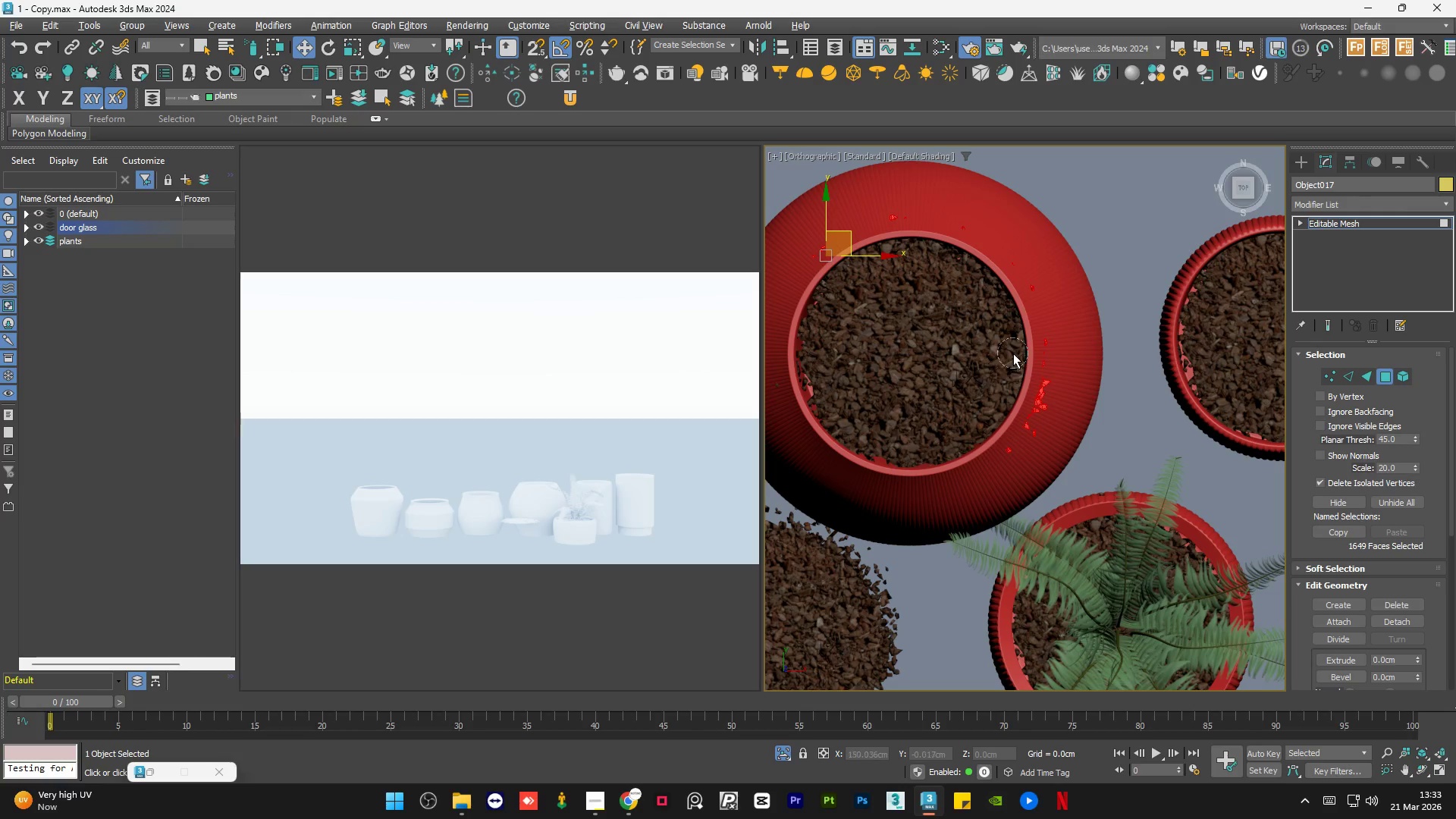 
key(Alt+AltLeft)
 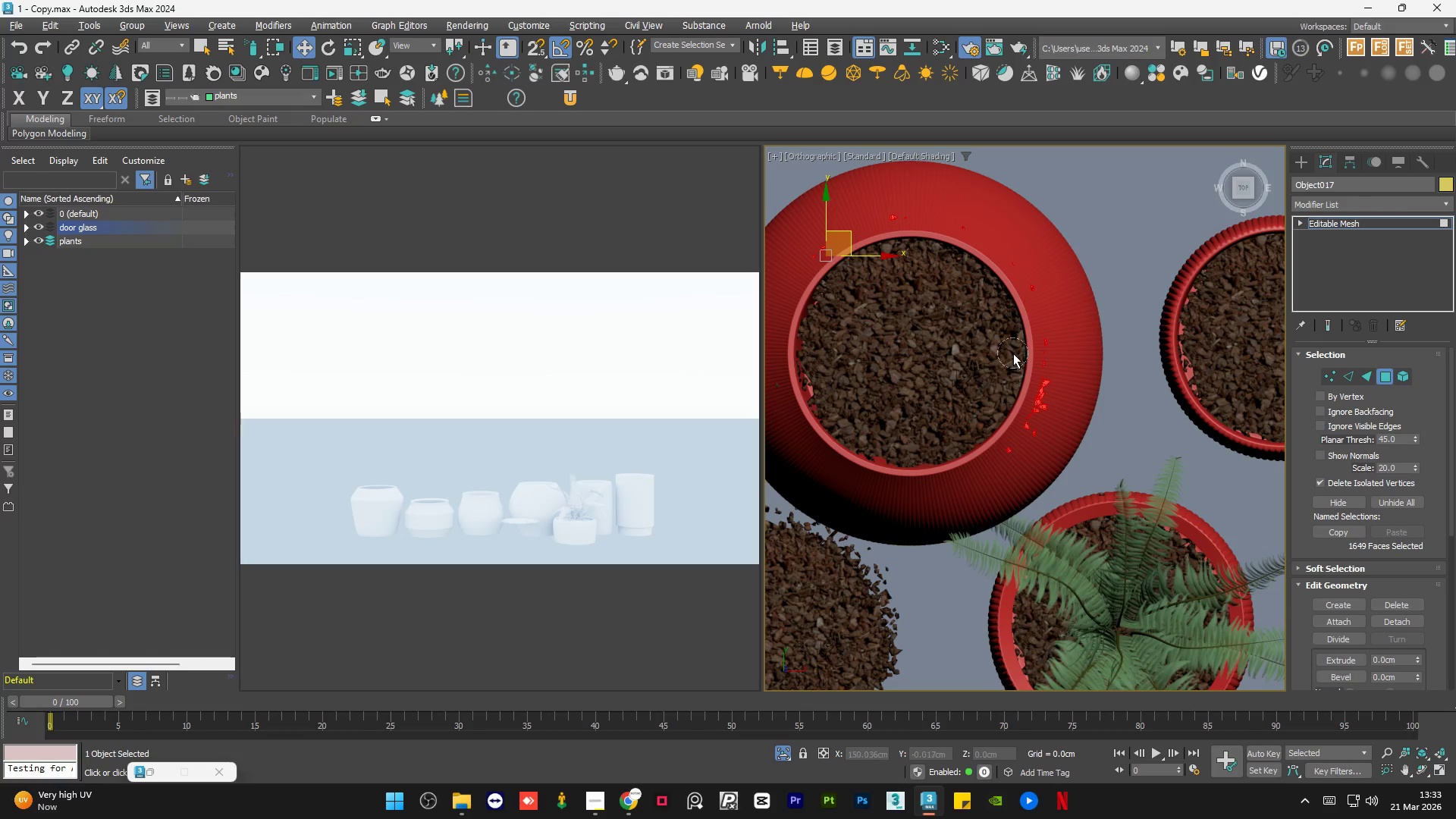 
key(Alt+AltLeft)
 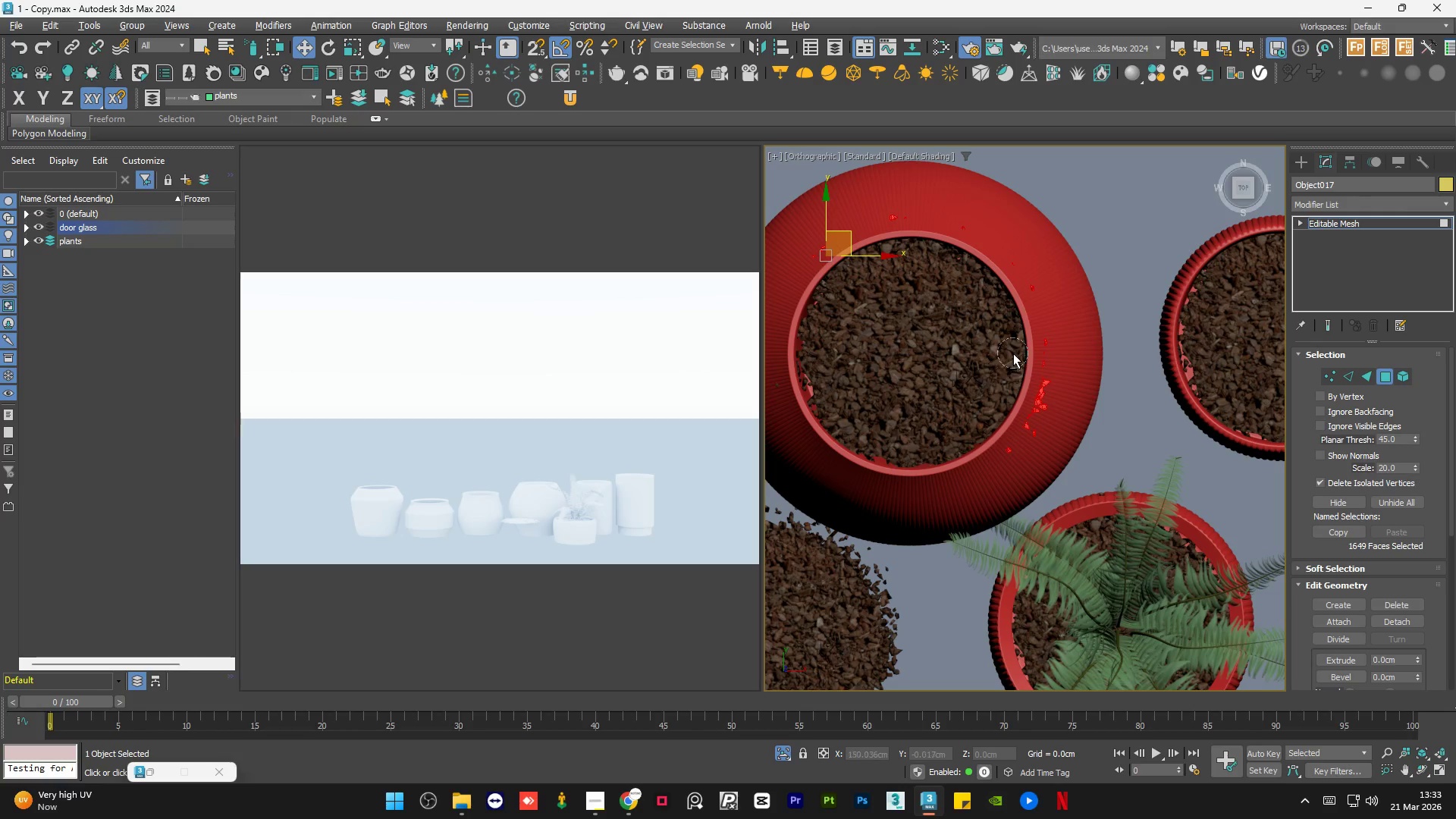 
key(Alt+AltLeft)
 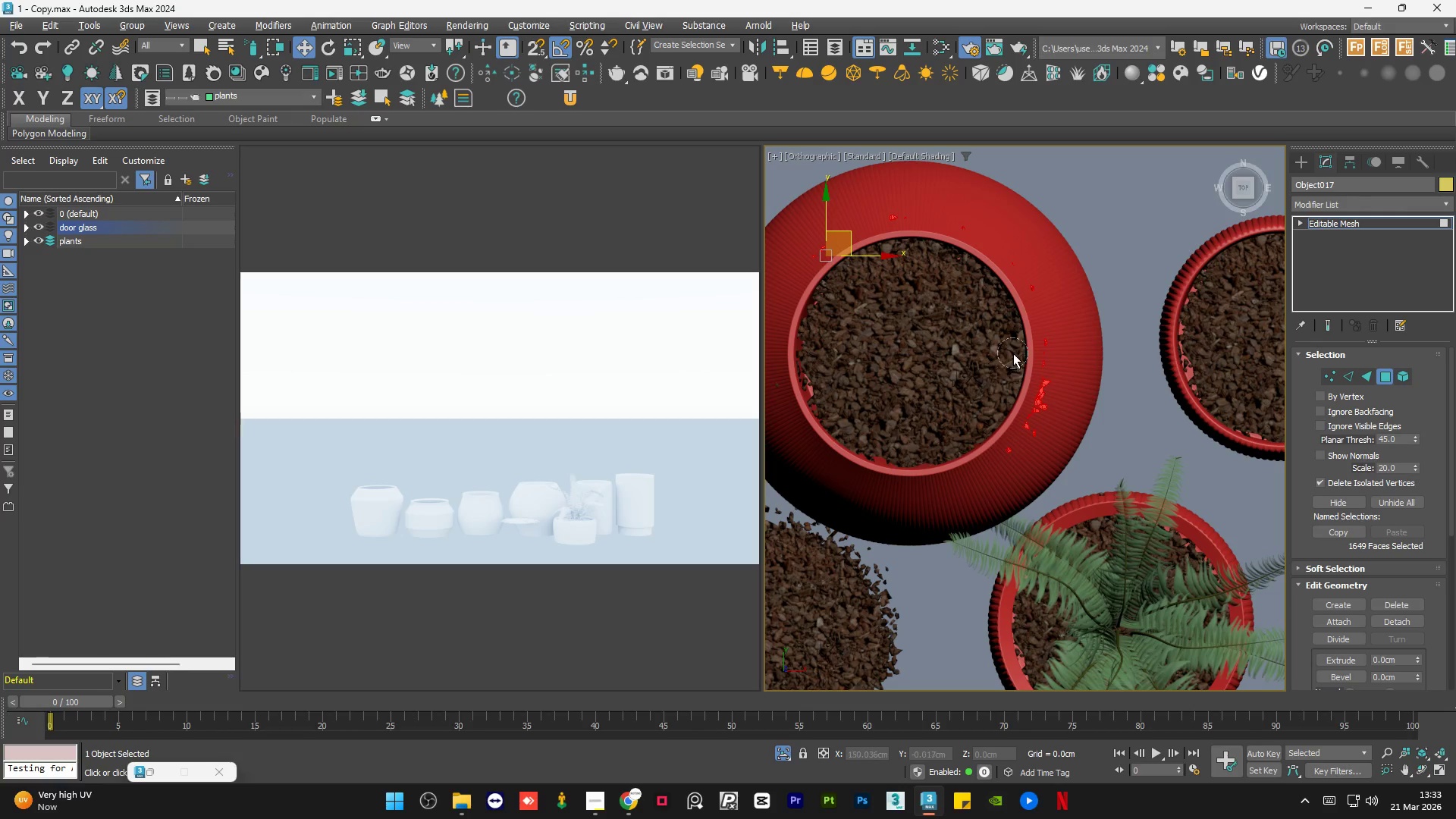 
key(Alt+AltLeft)
 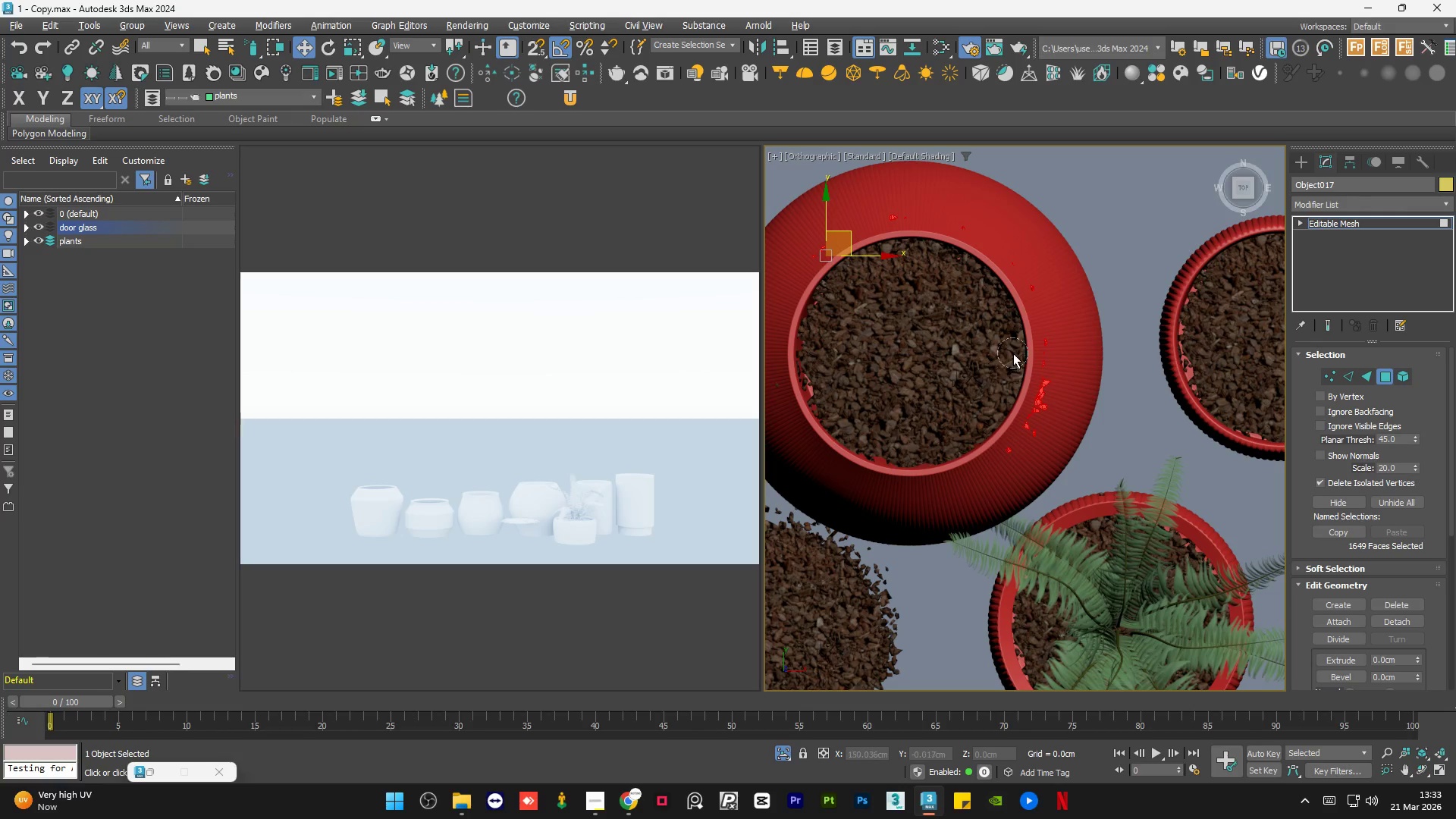 
key(Alt+AltLeft)
 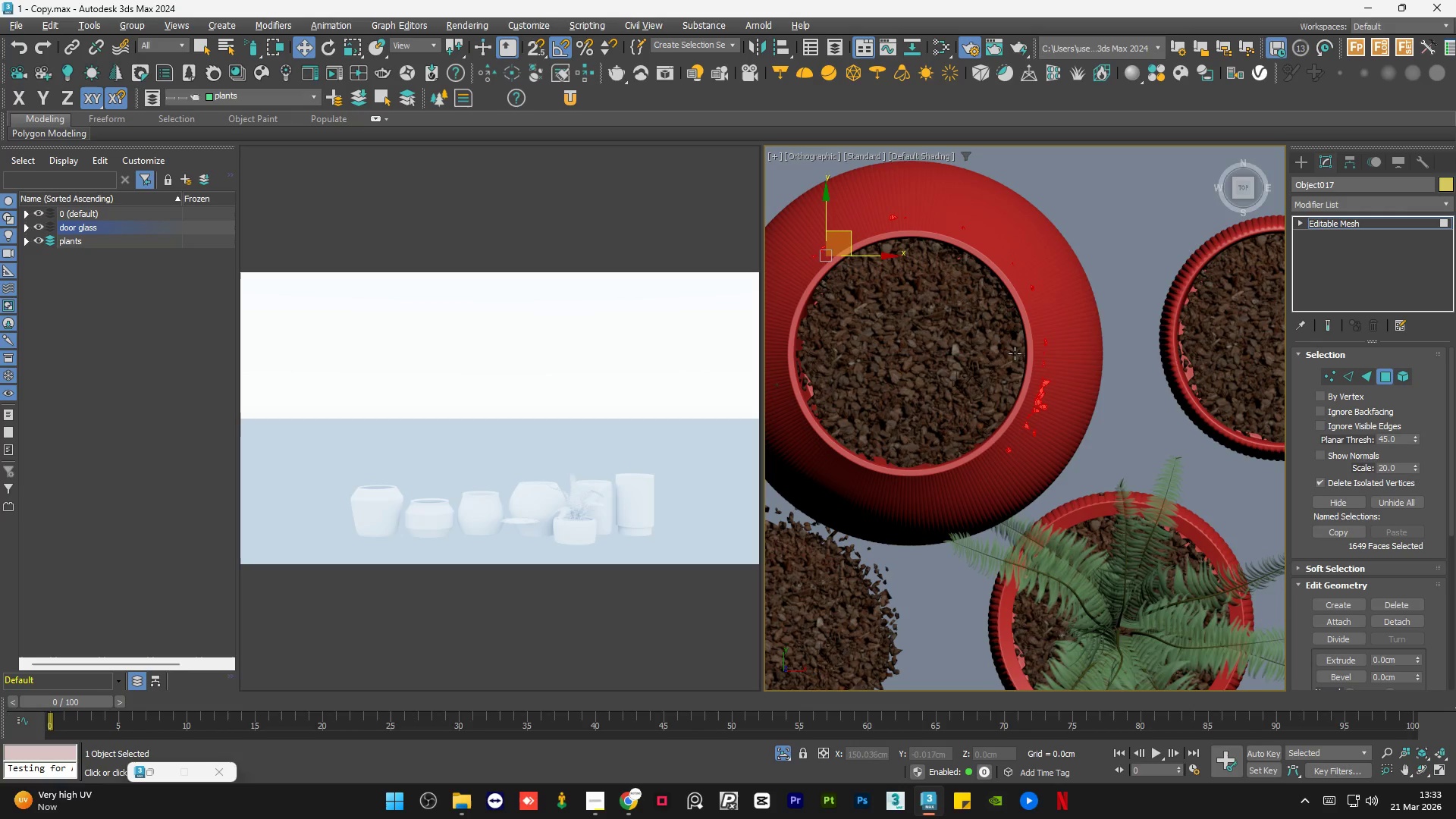 
key(Alt+AltLeft)
 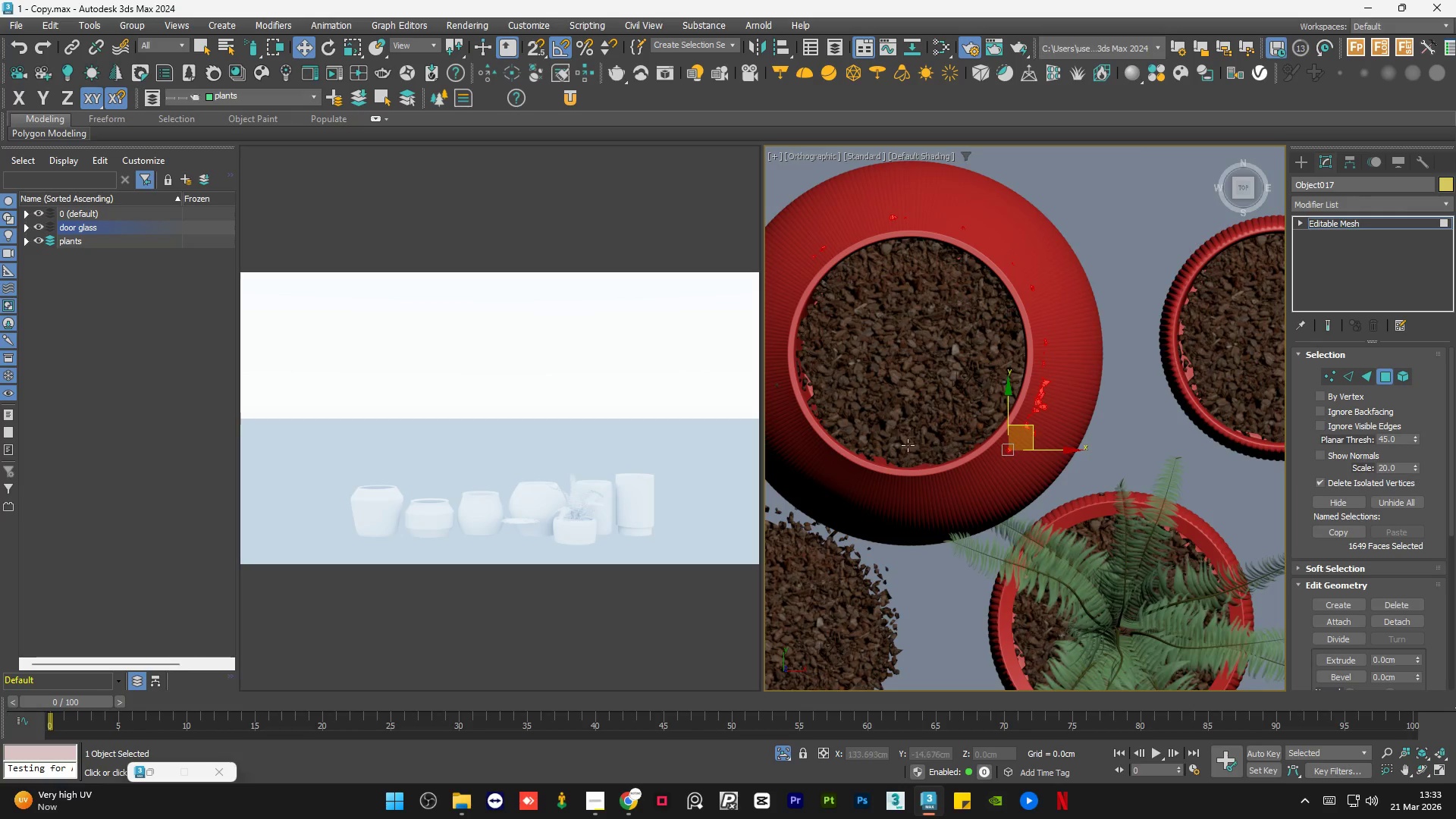 
scroll: coordinate [1124, 507], scroll_direction: none, amount: 0.0
 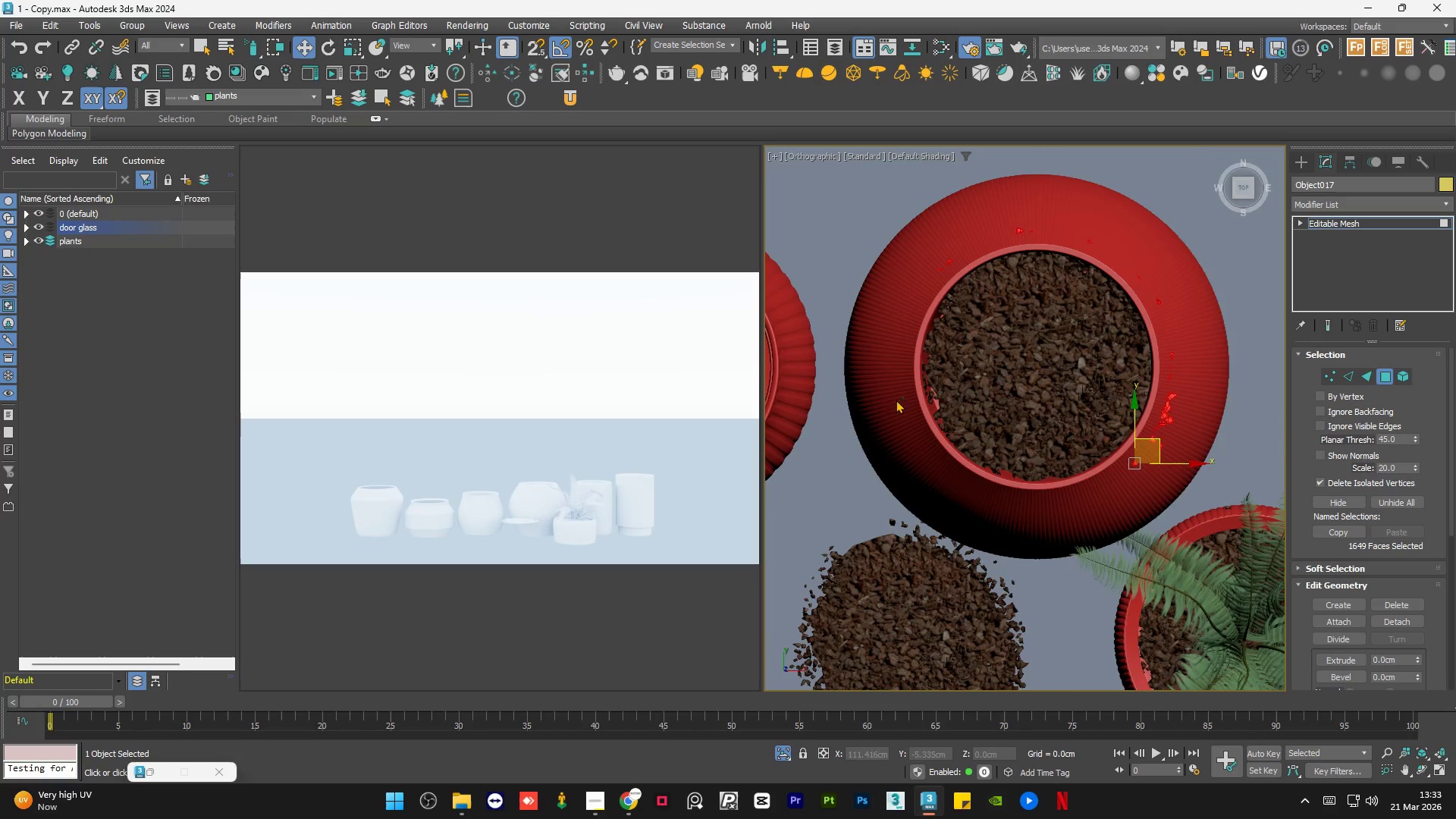 
hold_key(key=ControlLeft, duration=0.7)
left_click_drag(start_coordinate=[885, 395], to_coordinate=[920, 500])
 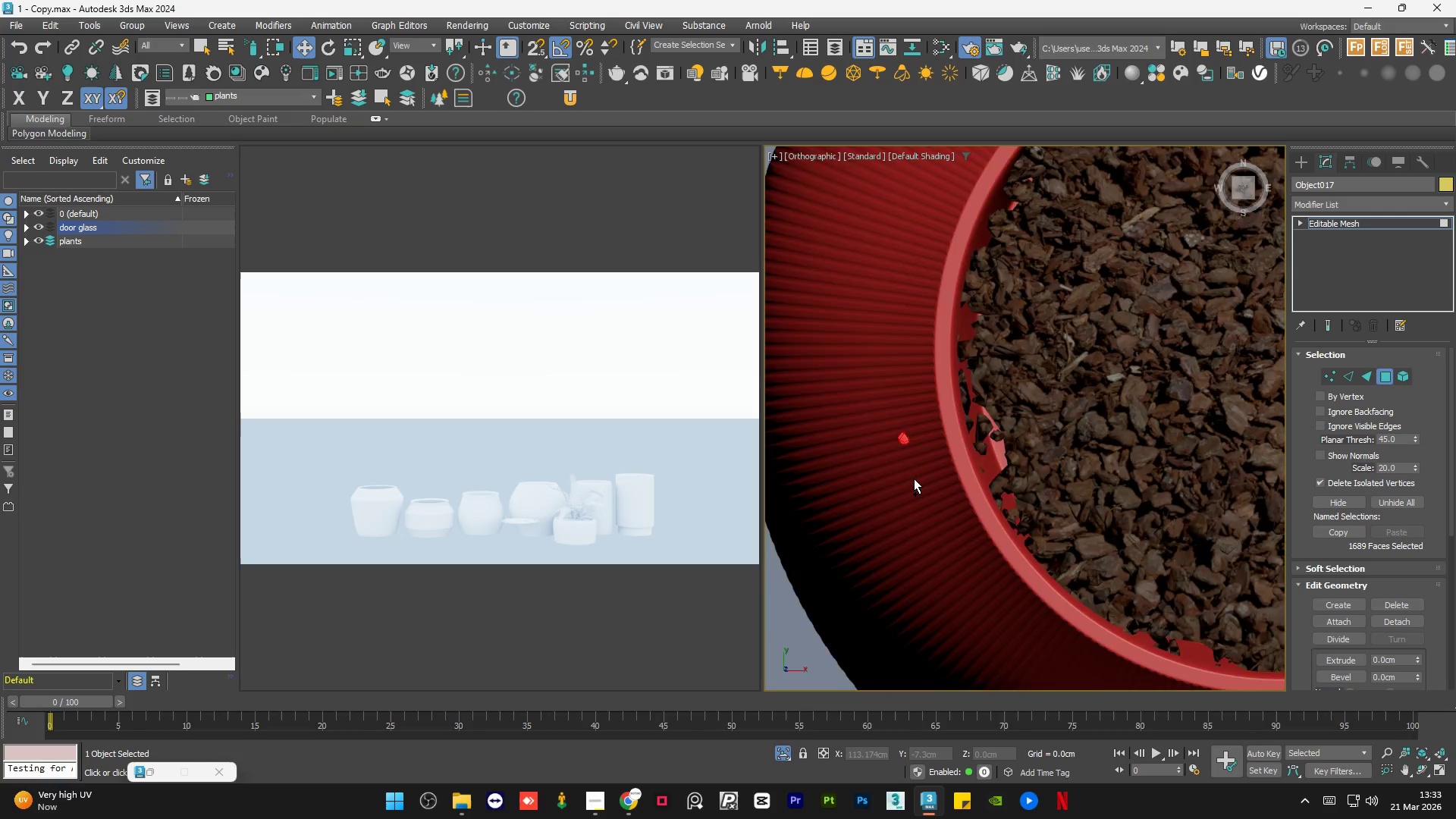 
scroll: coordinate [902, 376], scroll_direction: up, amount: 3.0
 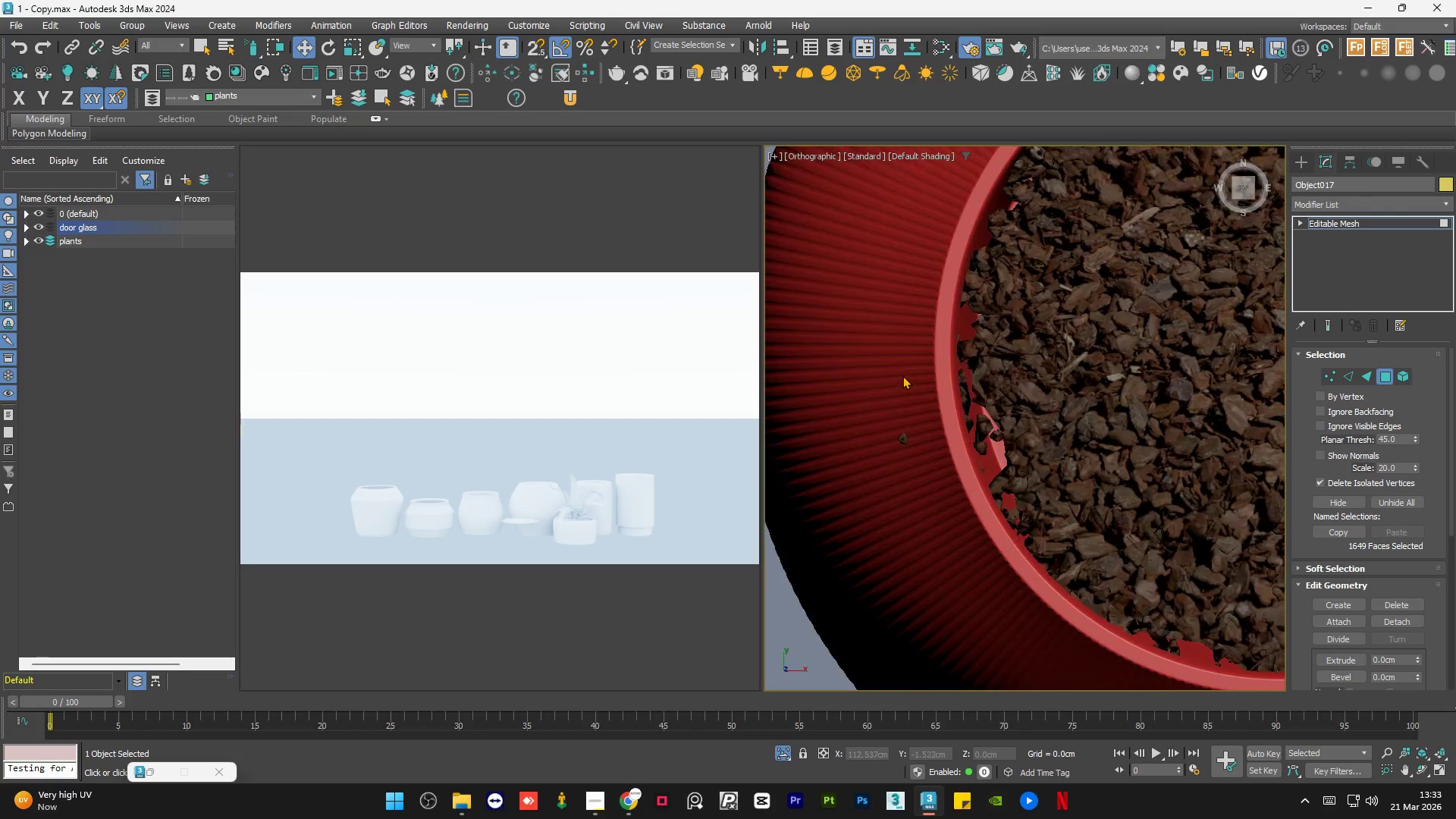 
scroll: coordinate [914, 479], scroll_direction: down, amount: 2.0
 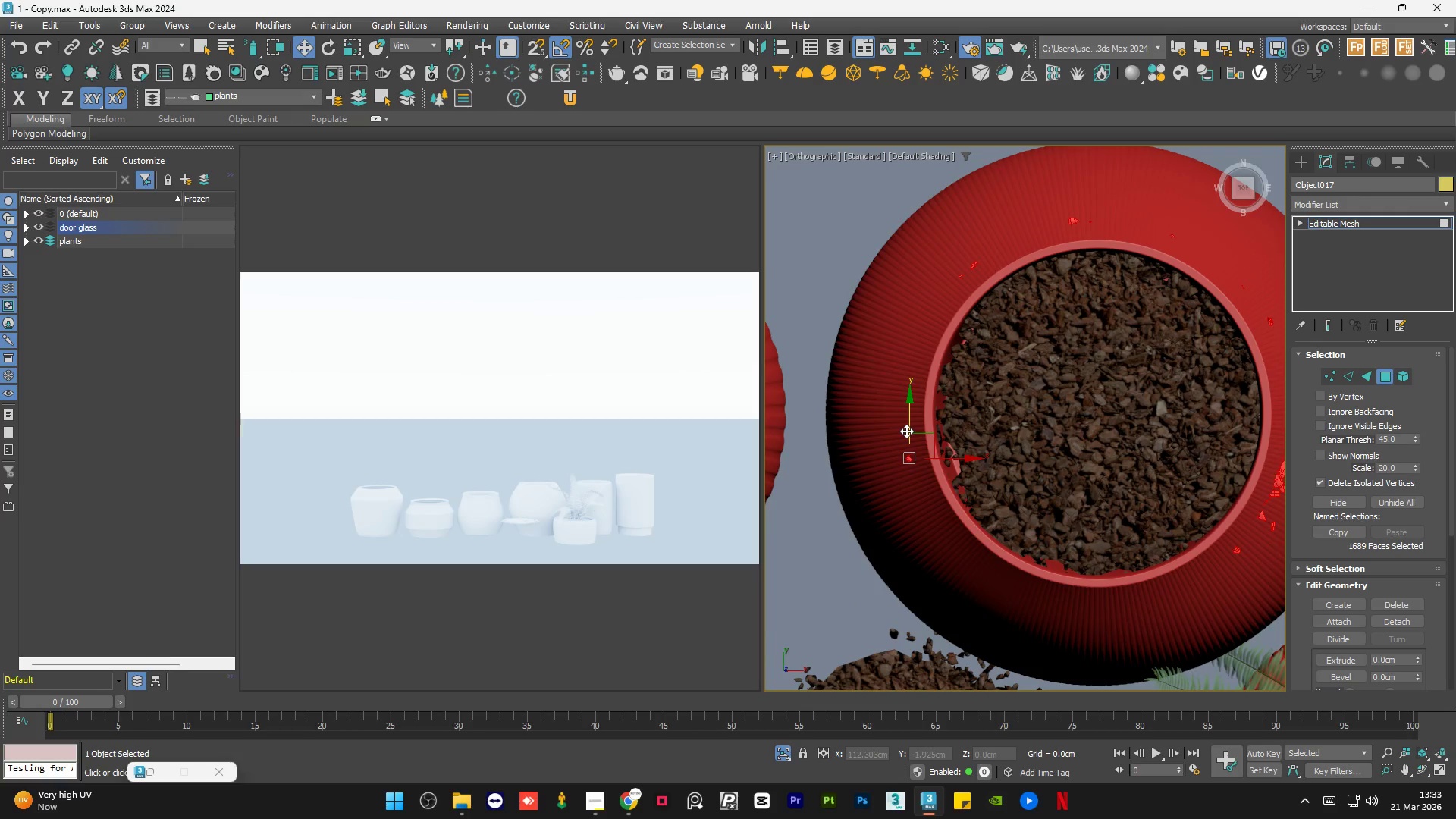 
key(Delete)
 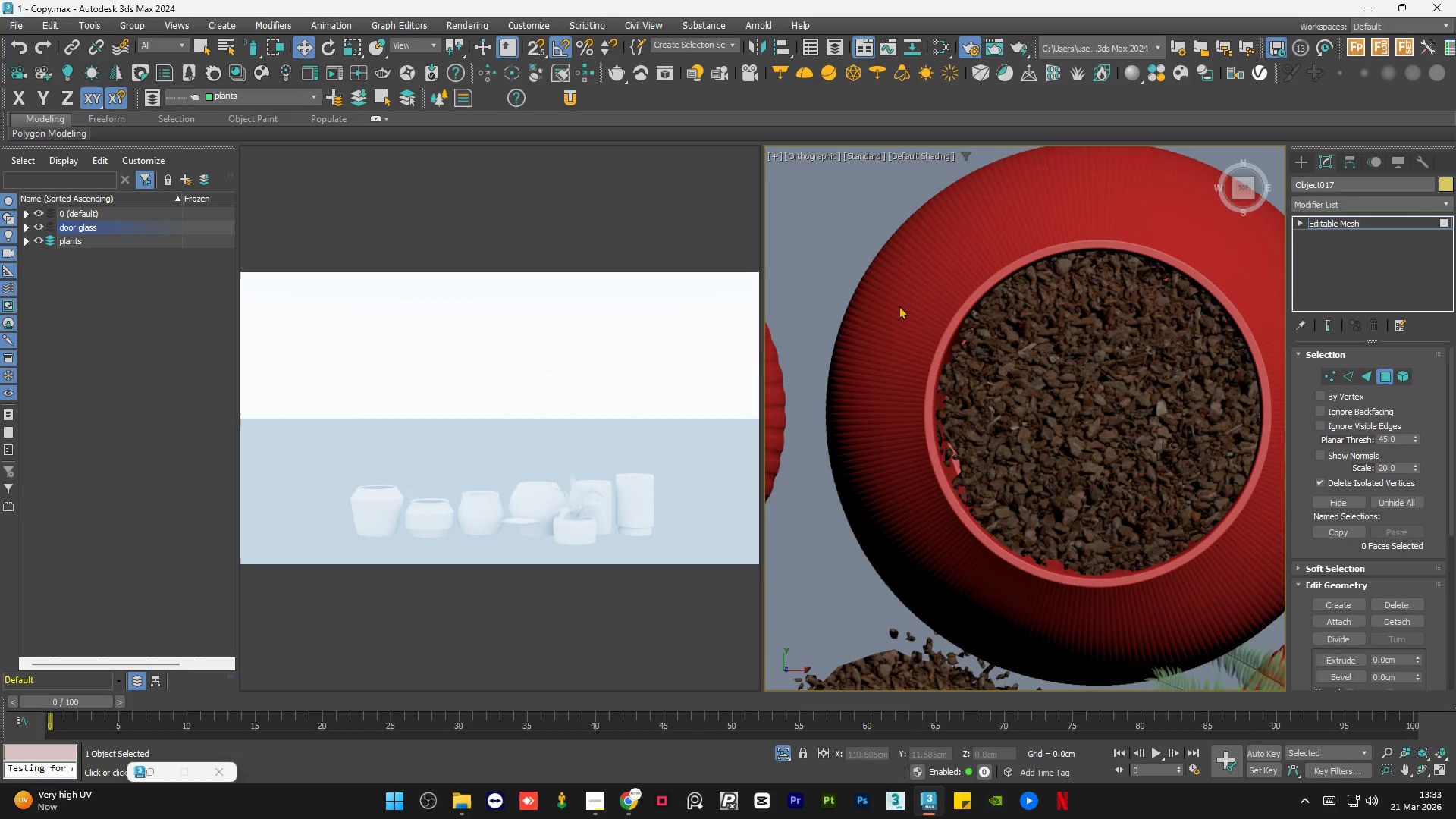 
scroll: coordinate [899, 305], scroll_direction: down, amount: 1.0
 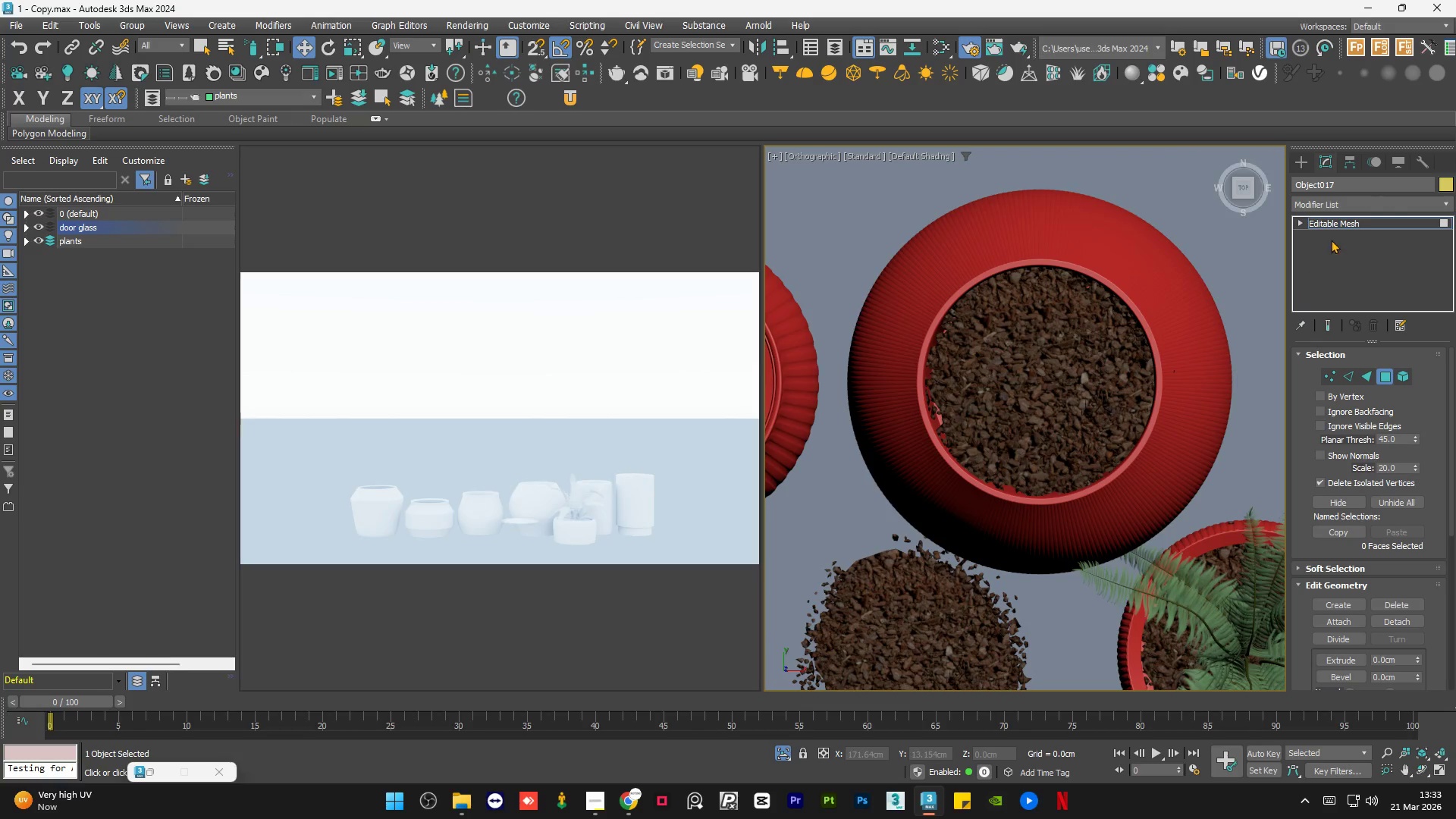 
left_click([1356, 223])
 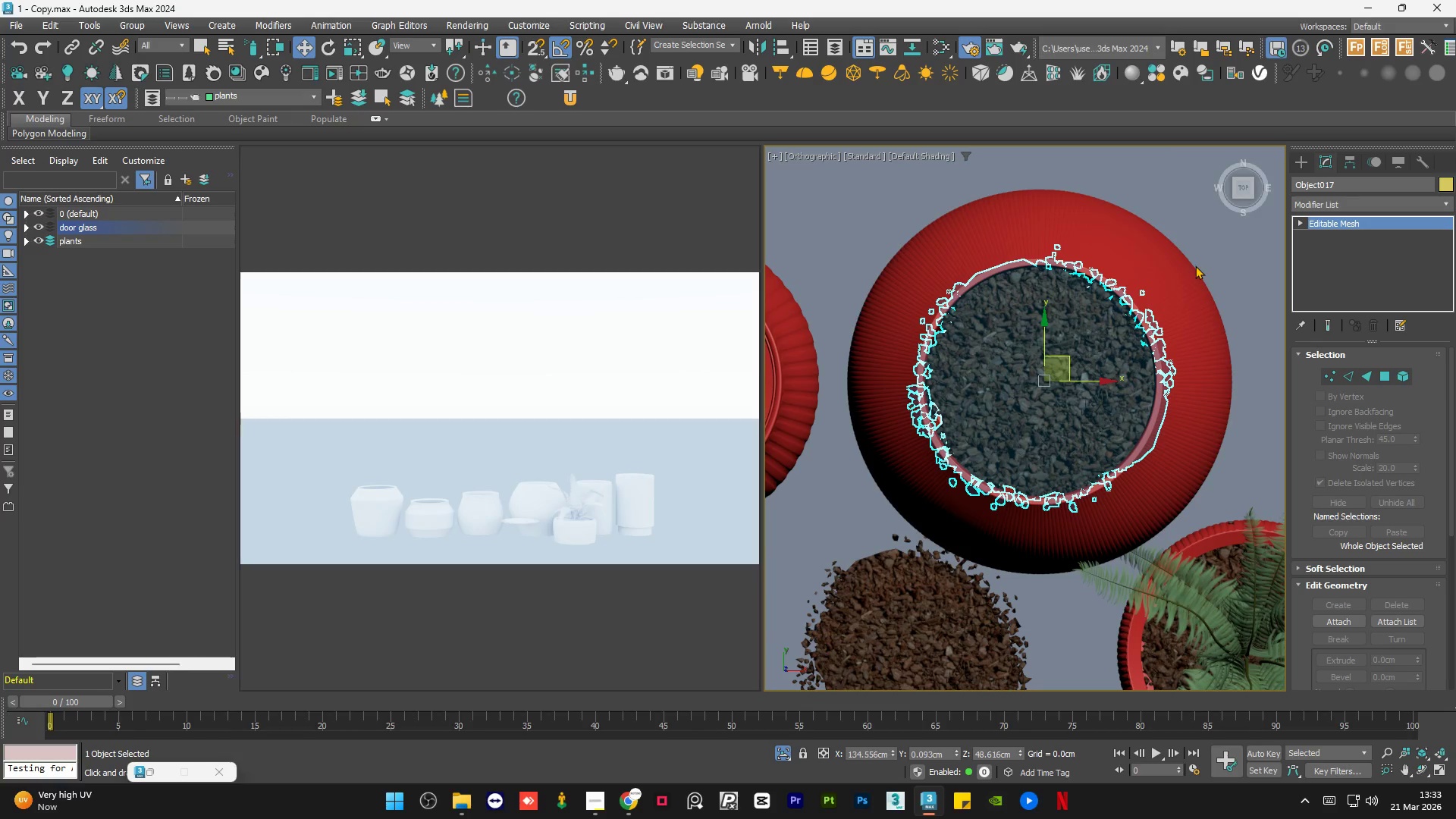 
left_click([1149, 199])
 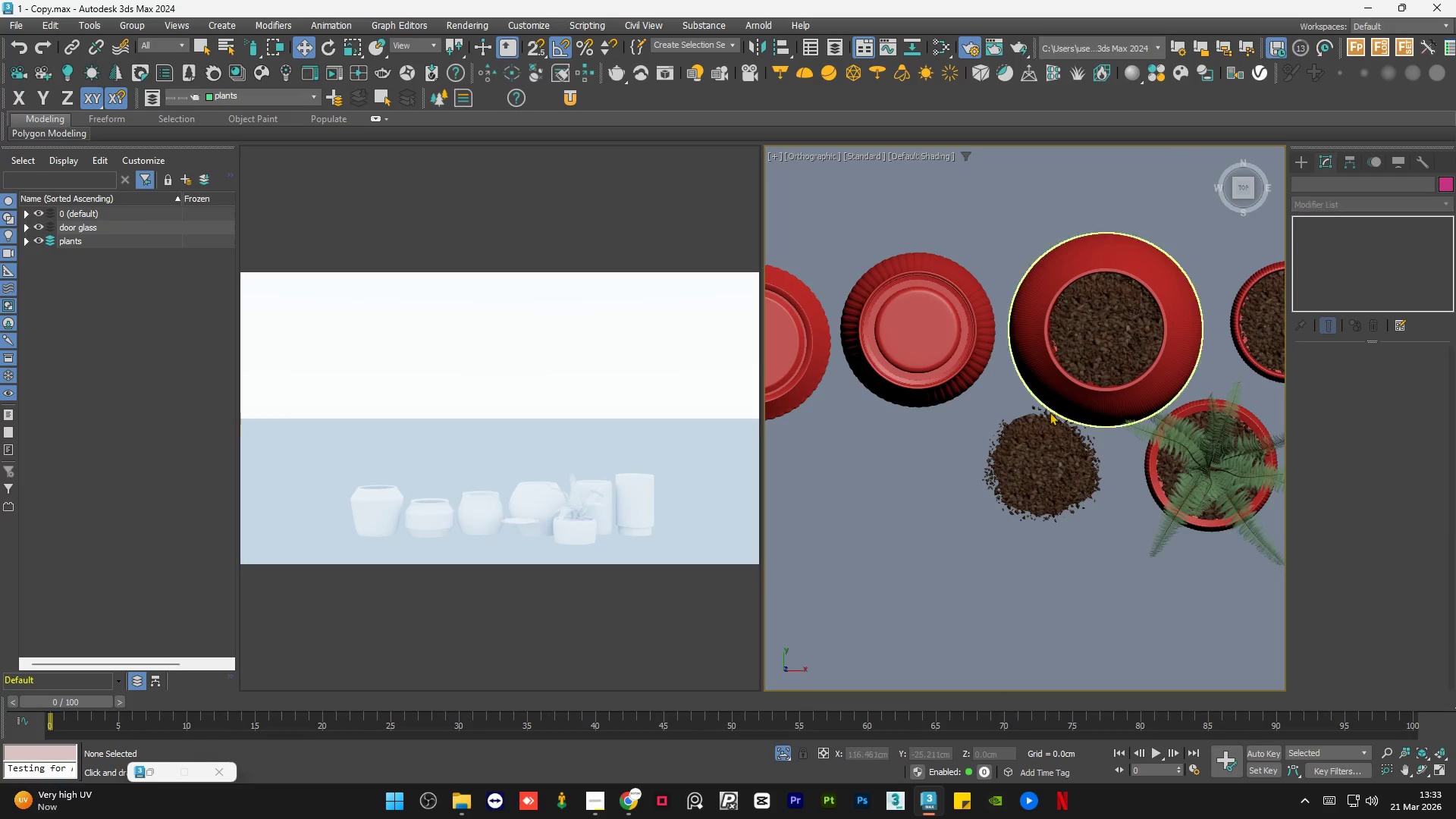 
scroll: coordinate [1161, 282], scroll_direction: down, amount: 2.0
 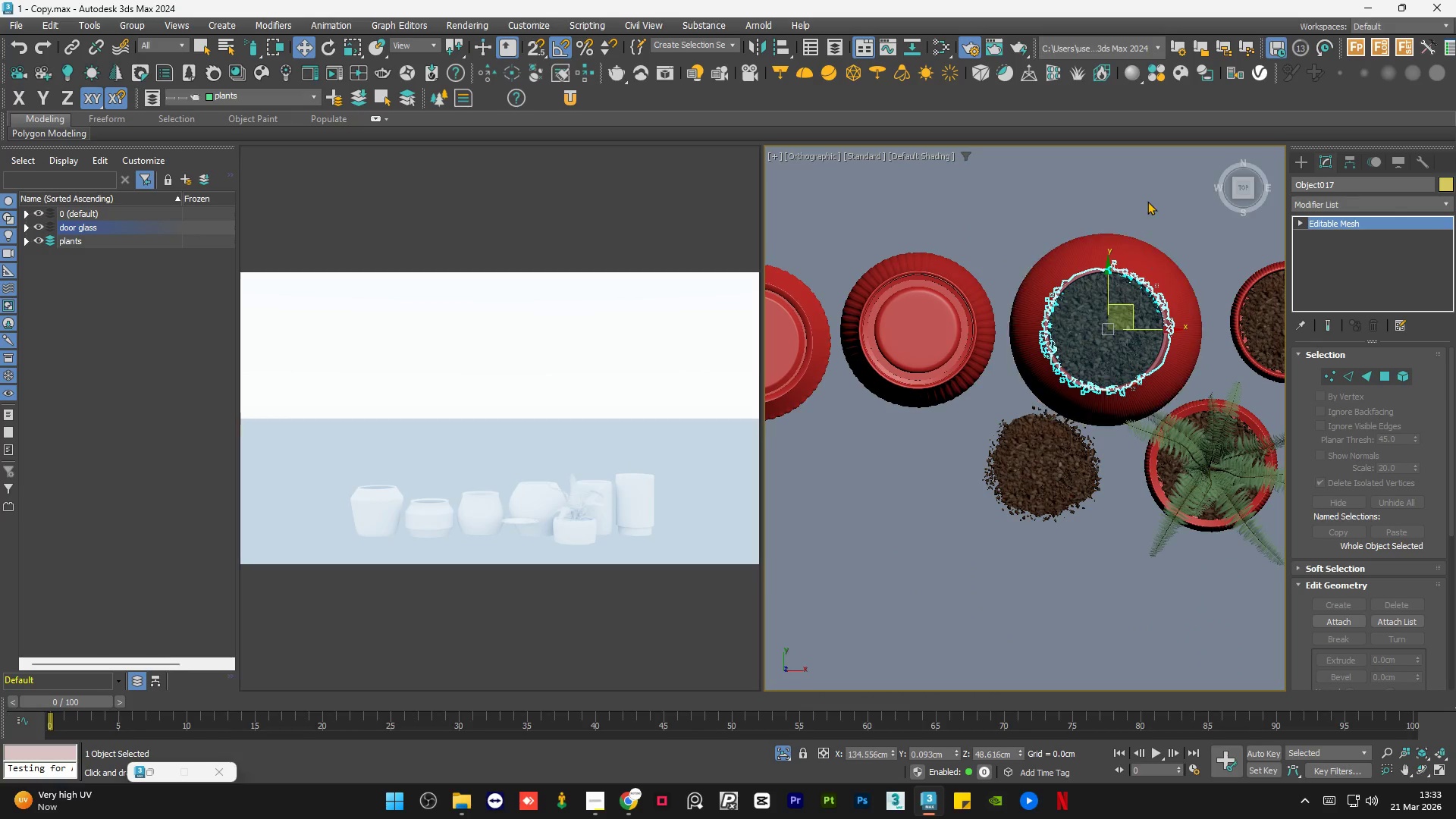 
scroll: coordinate [1135, 375], scroll_direction: up, amount: 3.0
 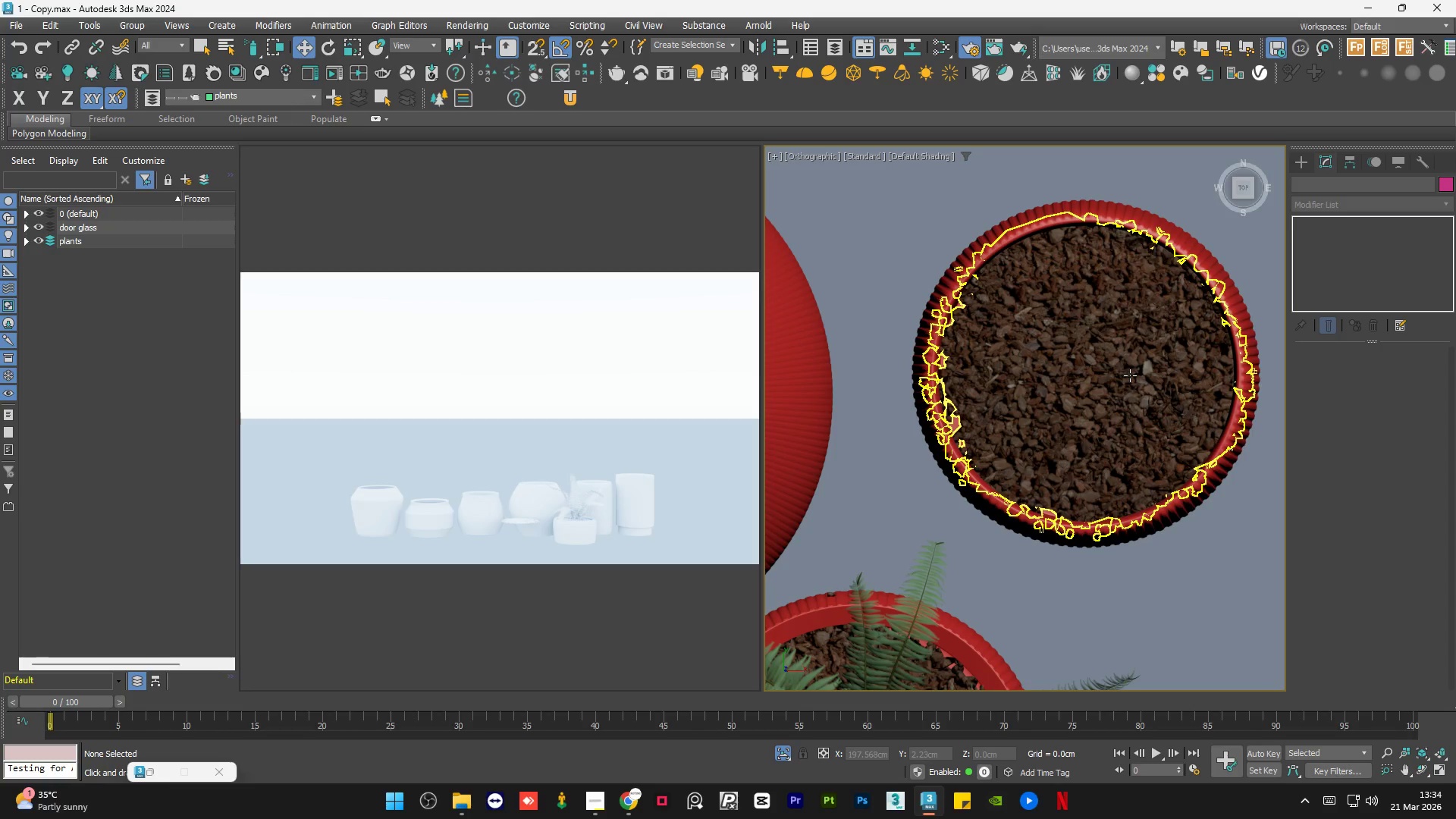 
wait(45.43)
 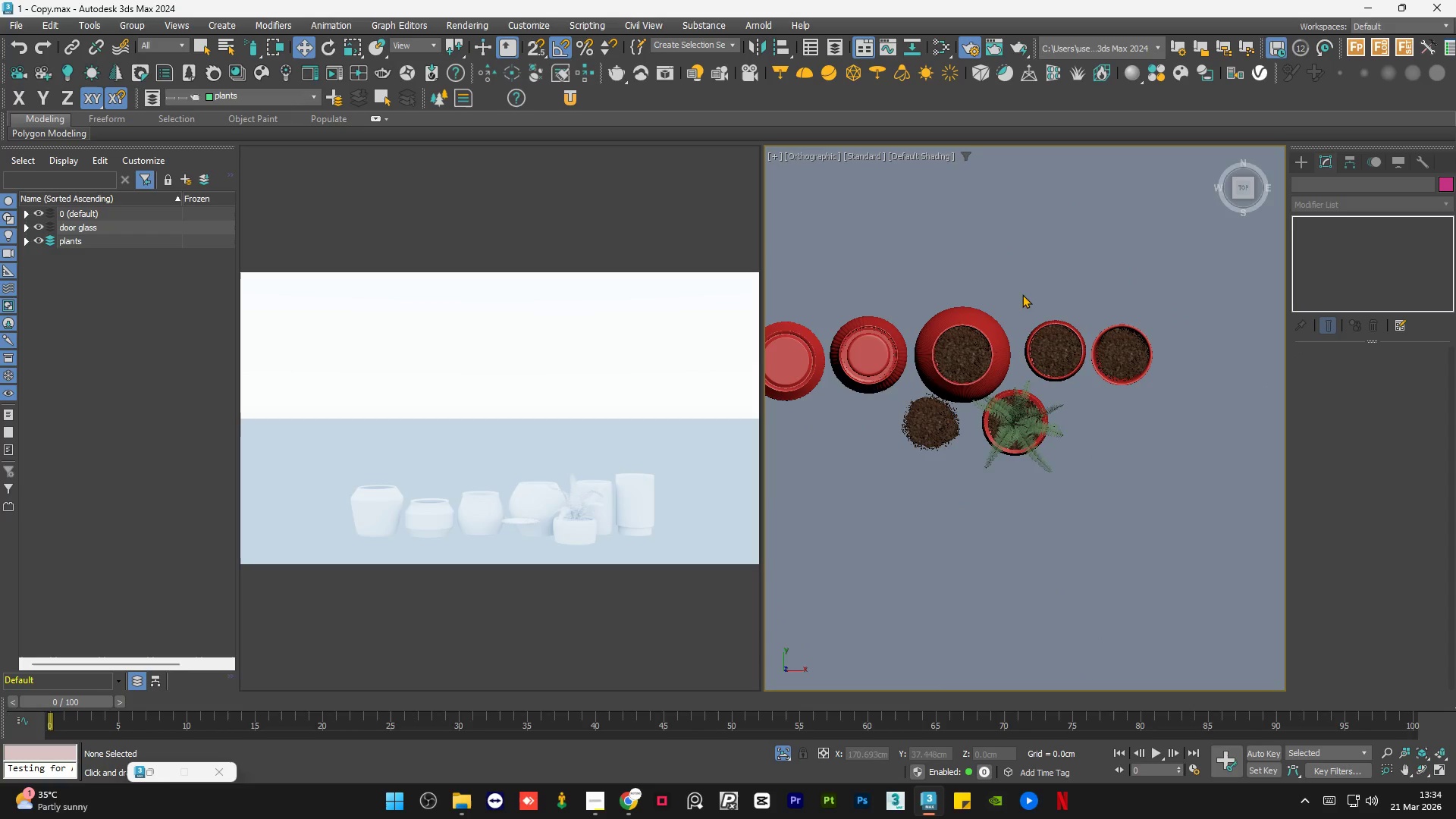 
left_click([1059, 265])
 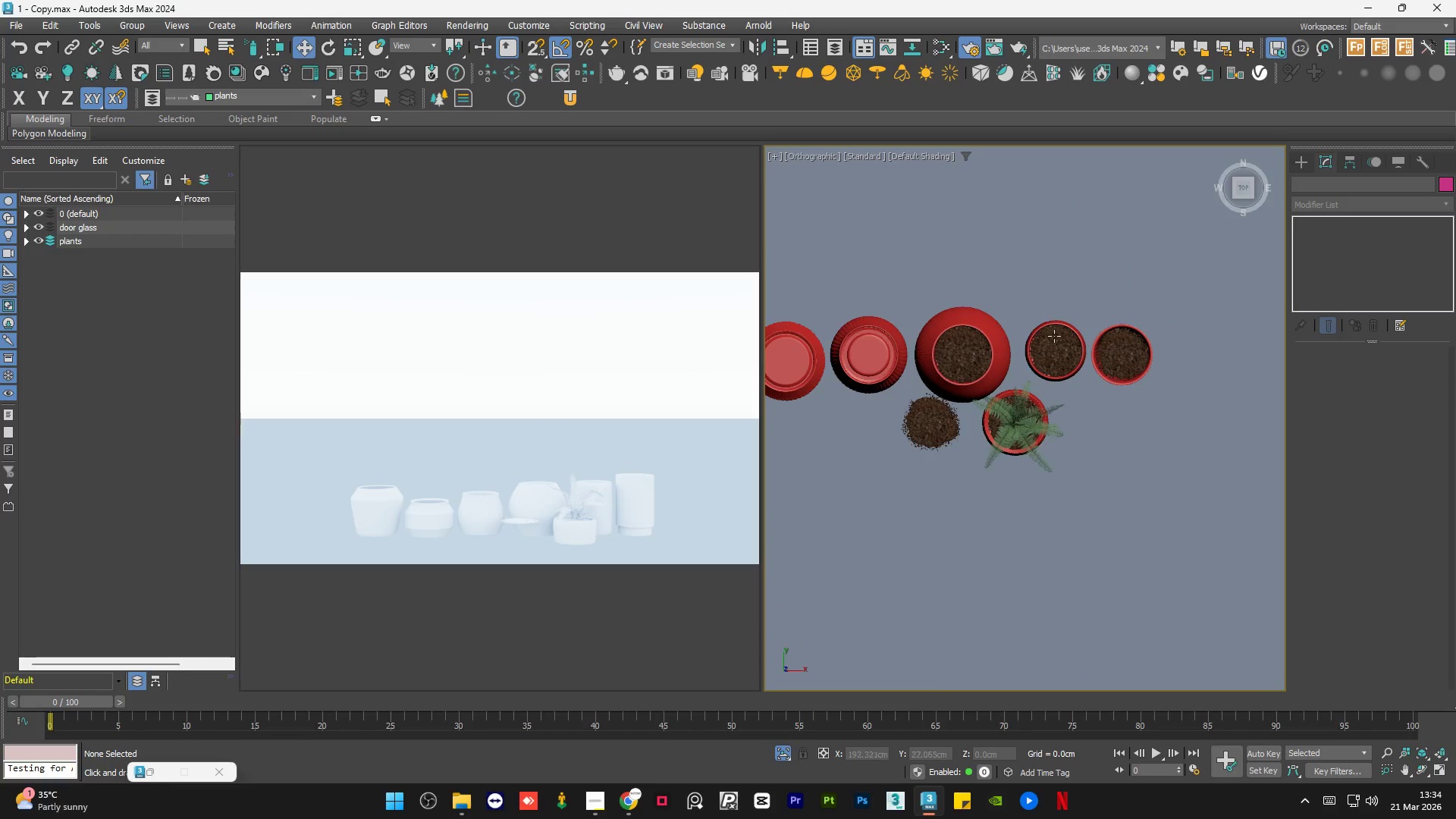 
scroll: coordinate [1006, 294], scroll_direction: down, amount: 5.0
 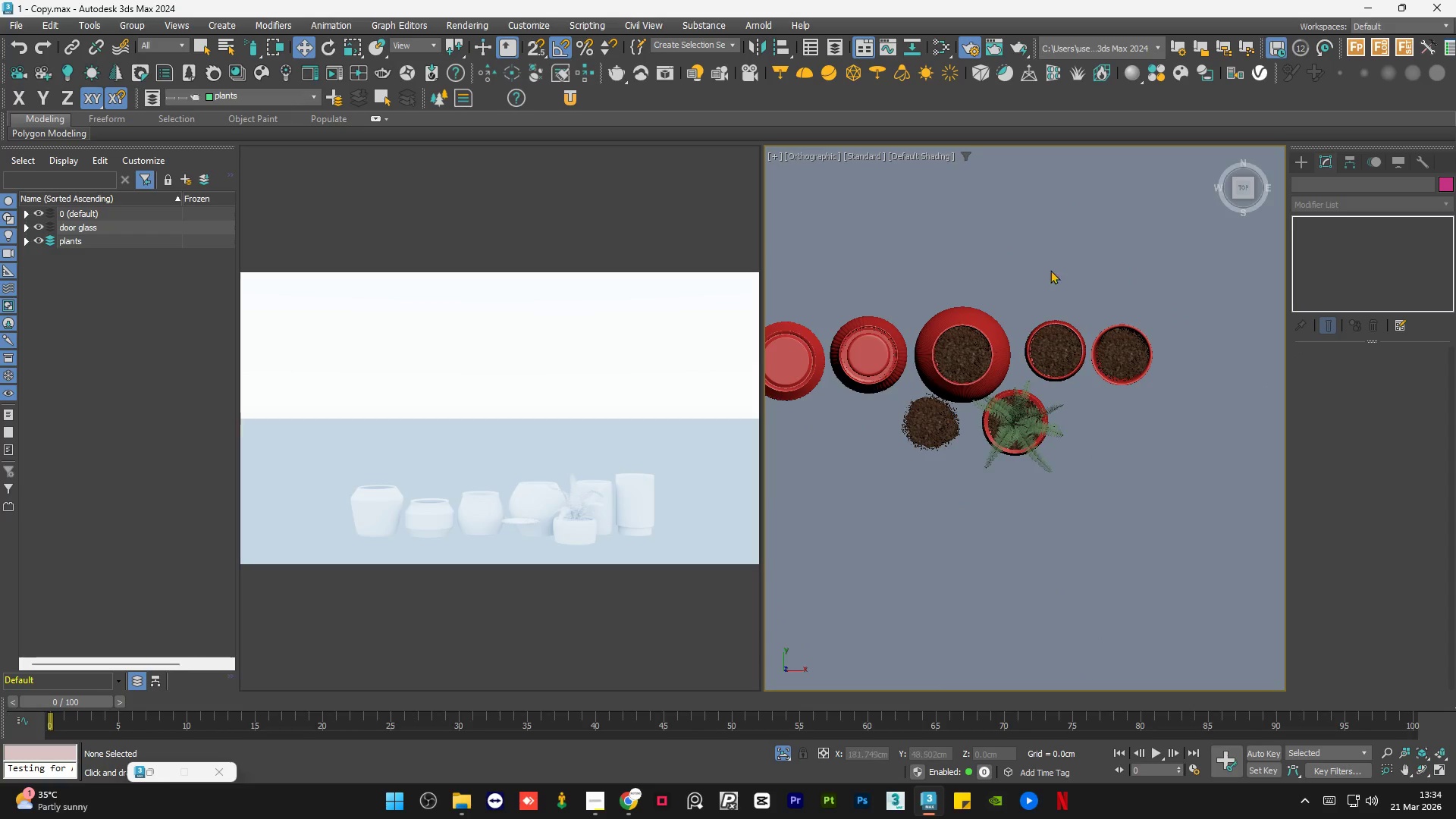 
left_click([1052, 469])
 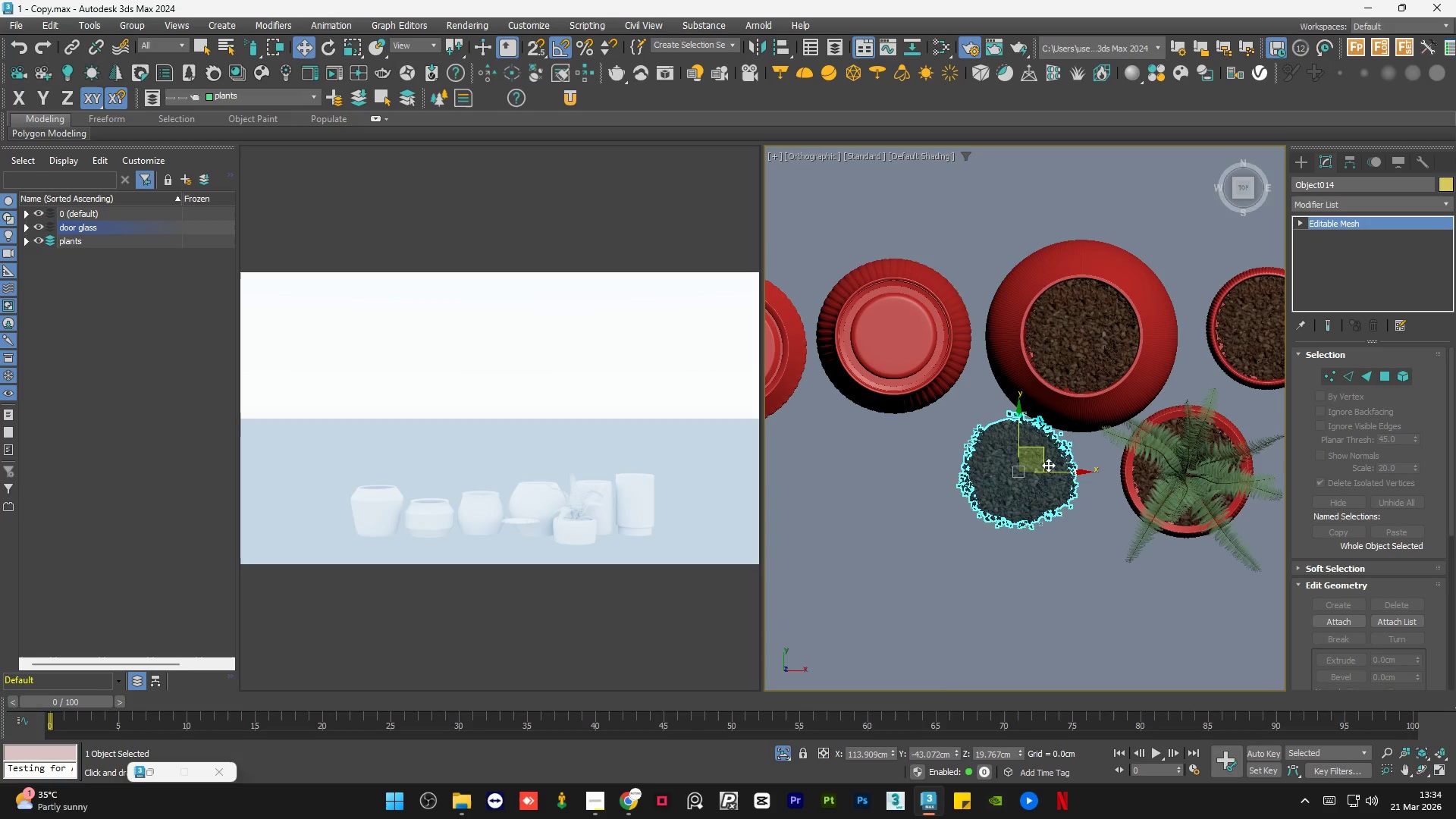 
scroll: coordinate [944, 374], scroll_direction: up, amount: 2.0
 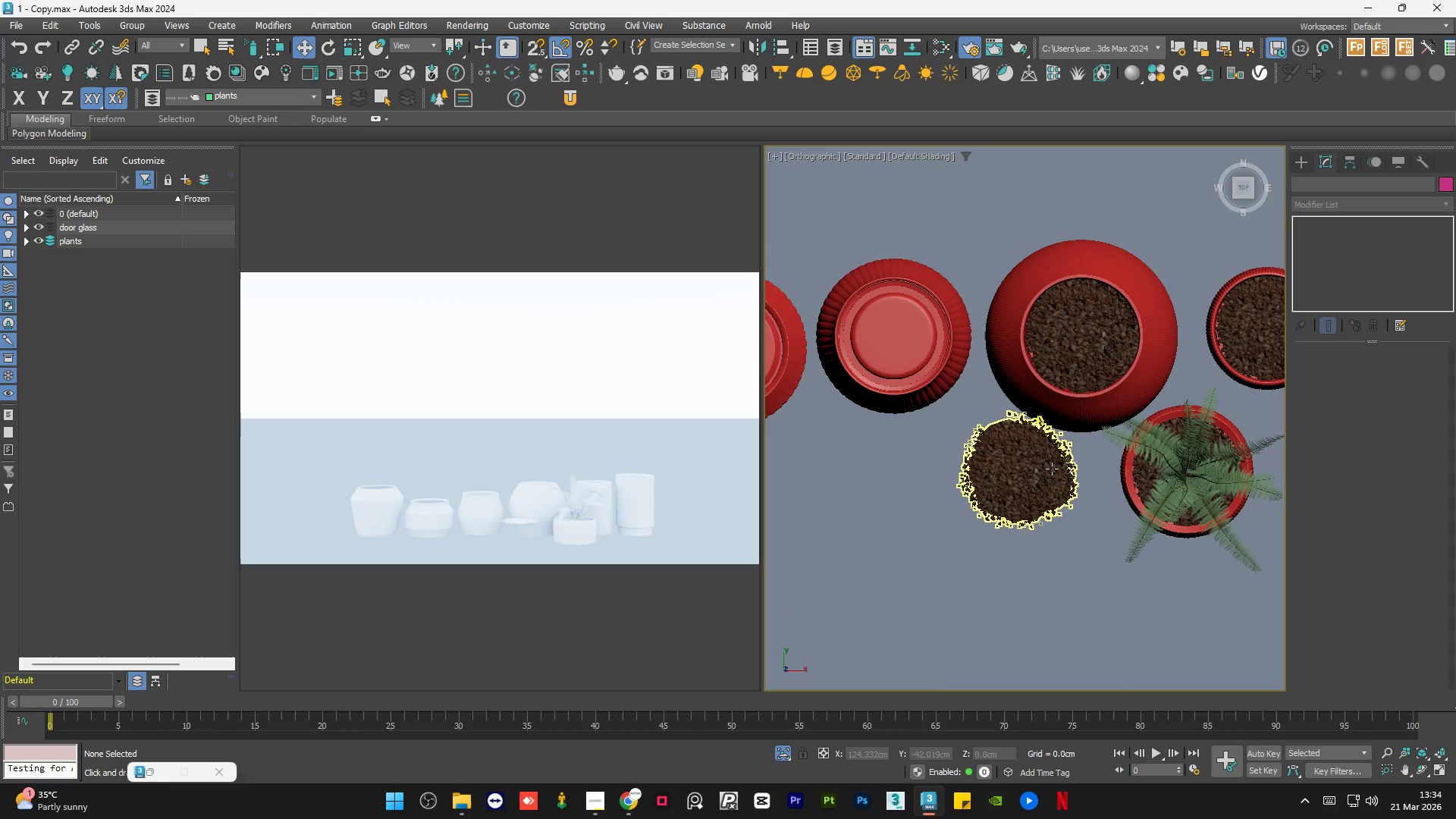 
hold_key(key=ShiftLeft, duration=1.5)
left_click_drag(start_coordinate=[1043, 450], to_coordinate=[921, 315])
 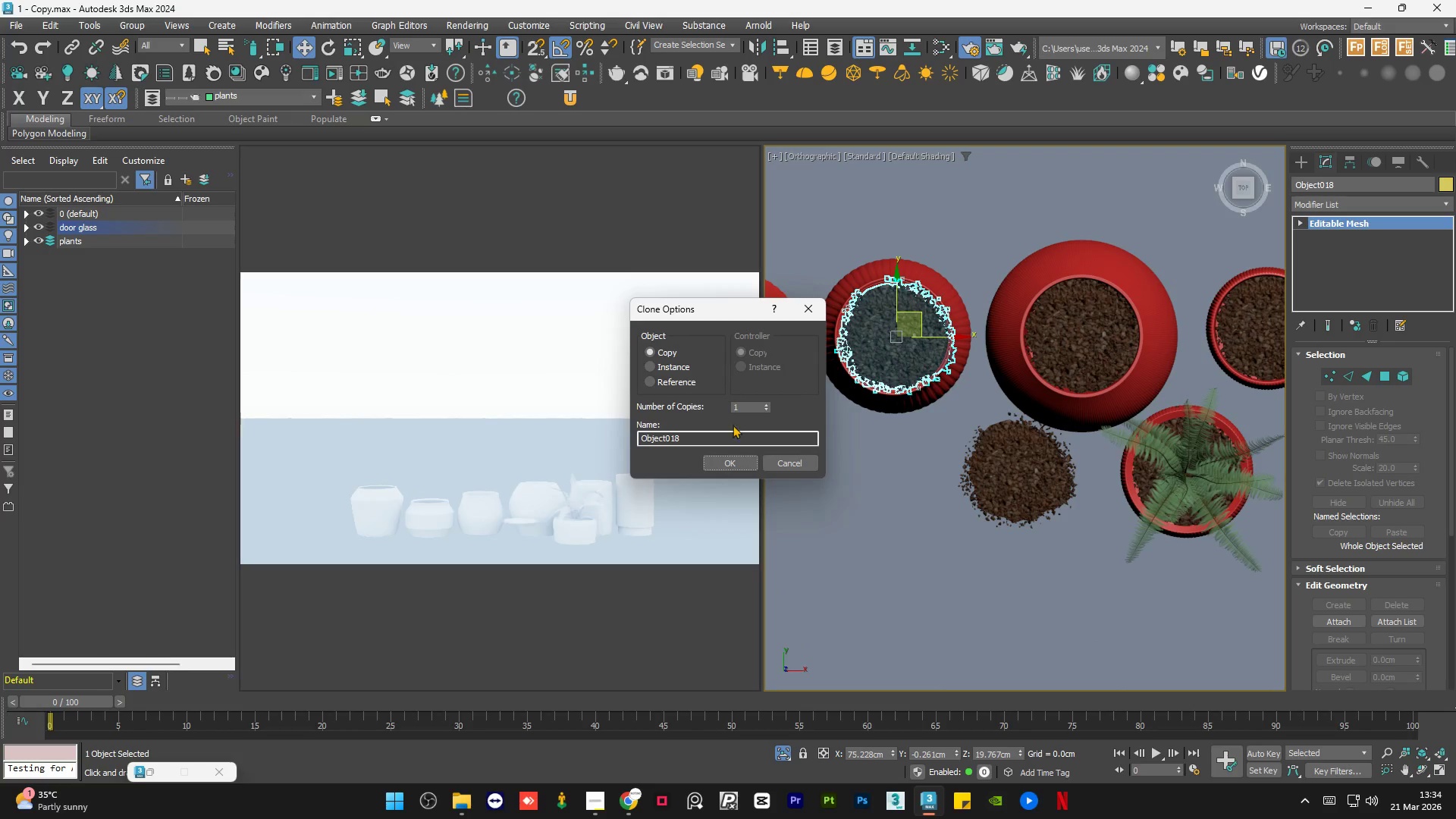 
hold_key(key=ShiftLeft, duration=0.48)
 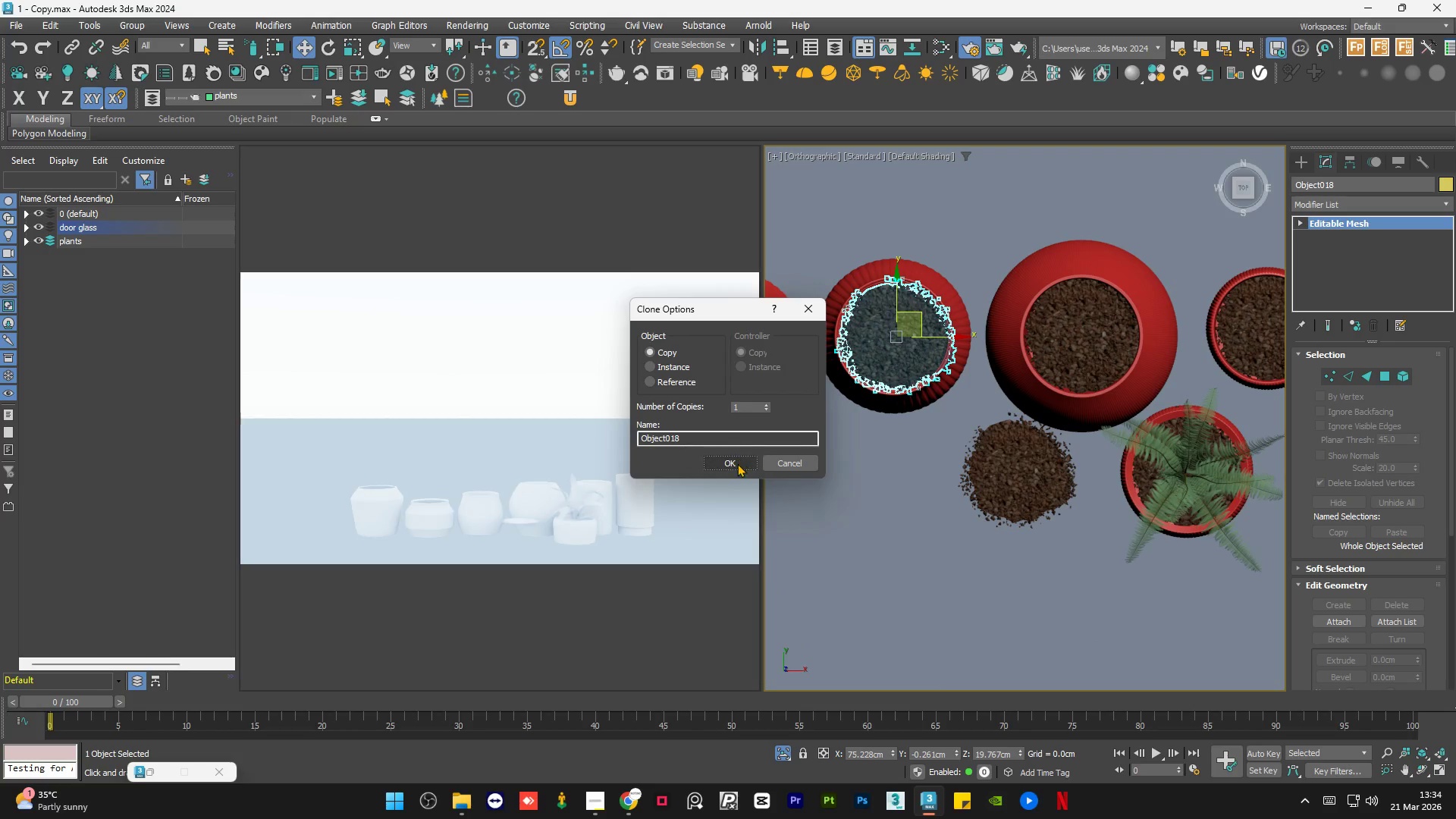 
left_click([737, 463])
 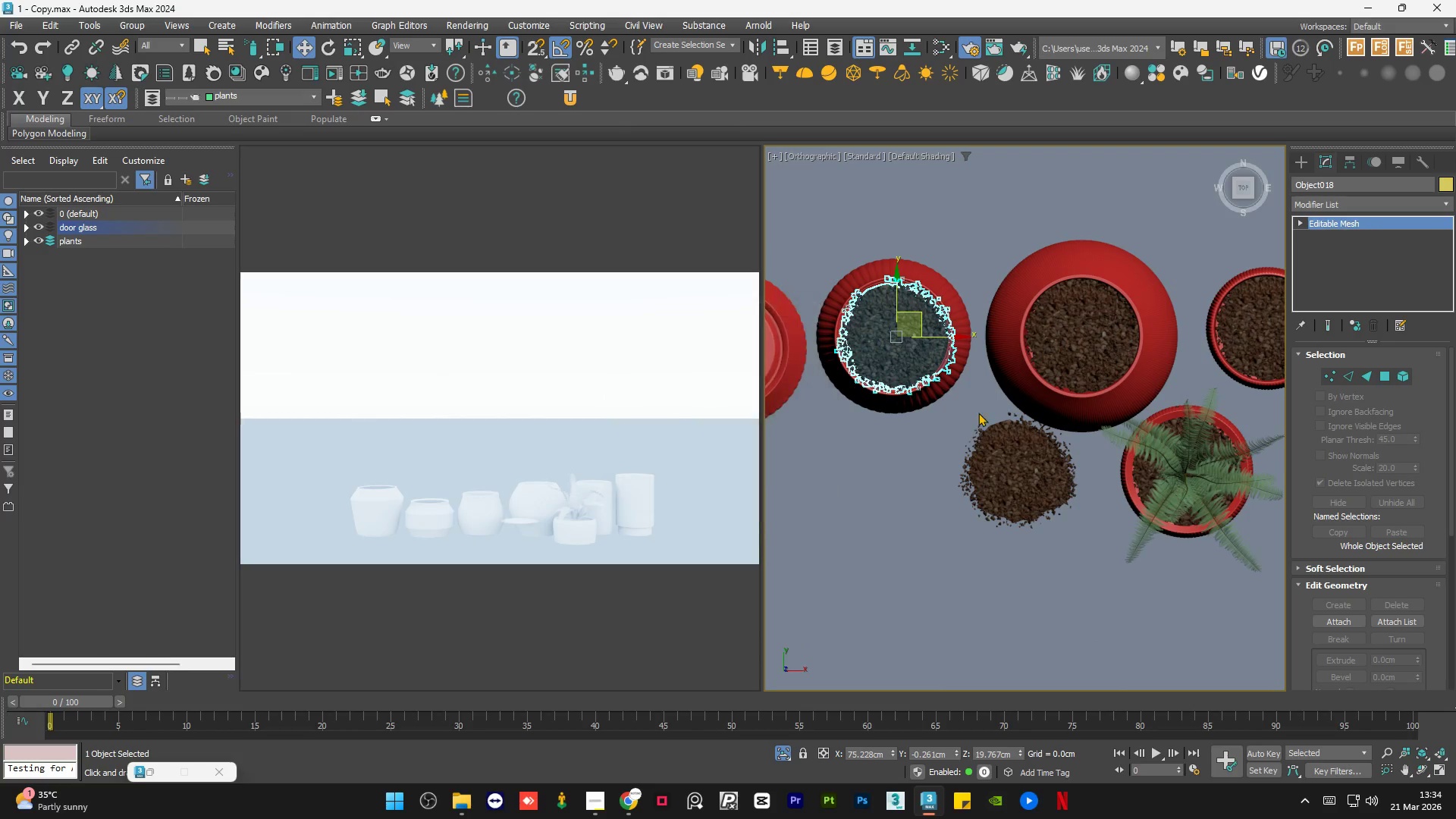 
hold_key(key=AltLeft, duration=0.67)
 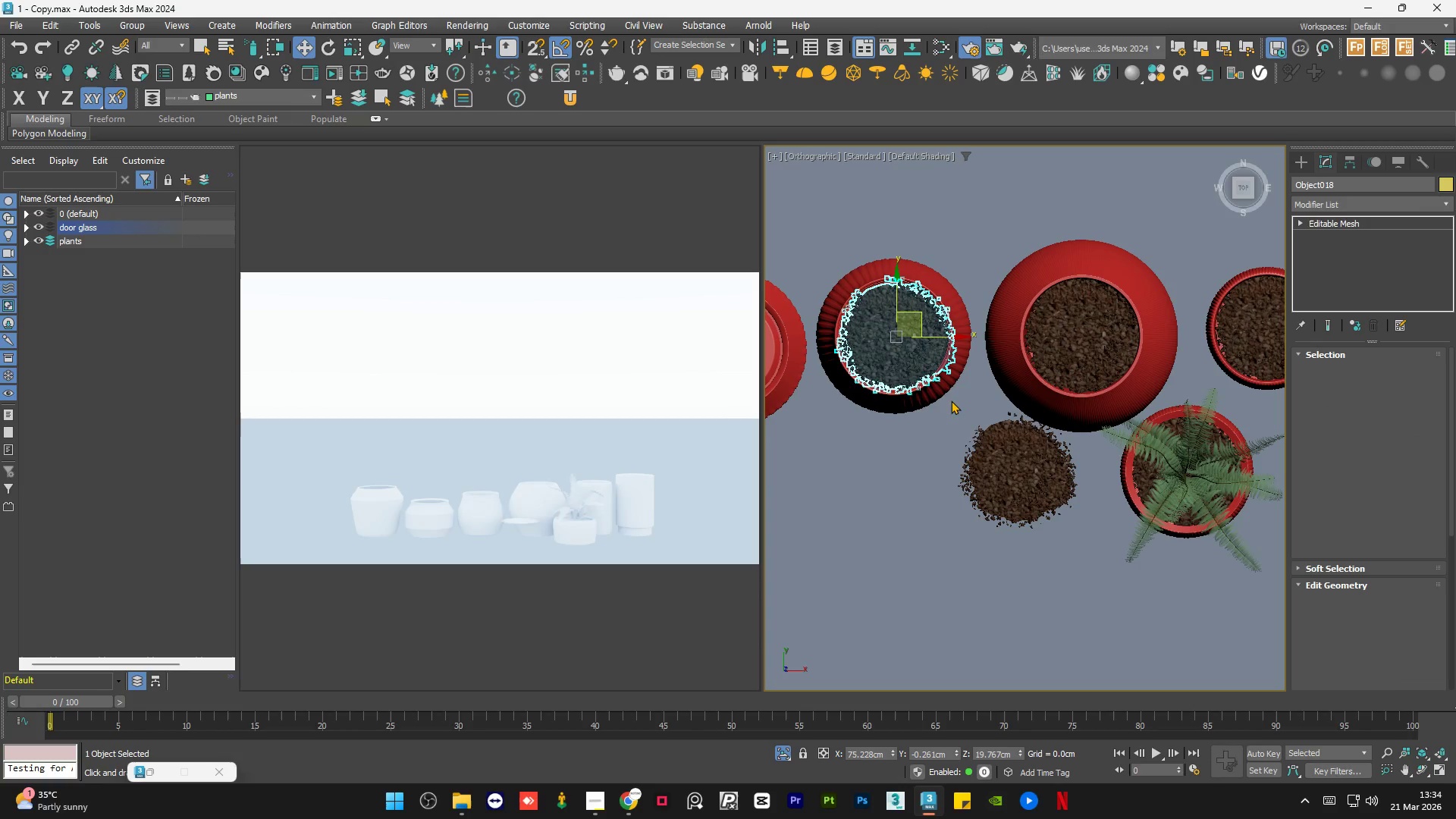 
hold_key(key=AltLeft, duration=1.5)
 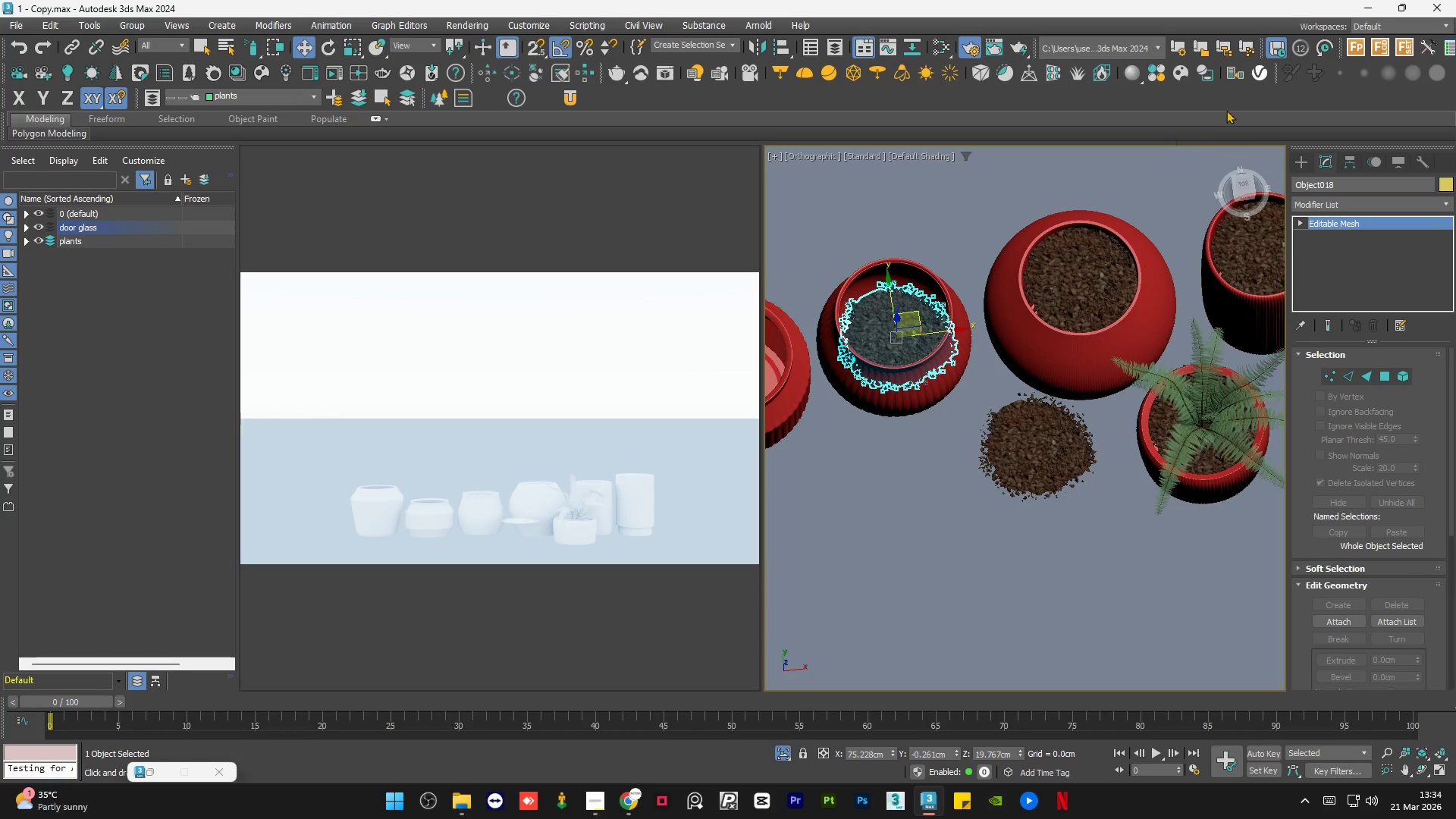 
hold_key(key=AltLeft, duration=0.33)
 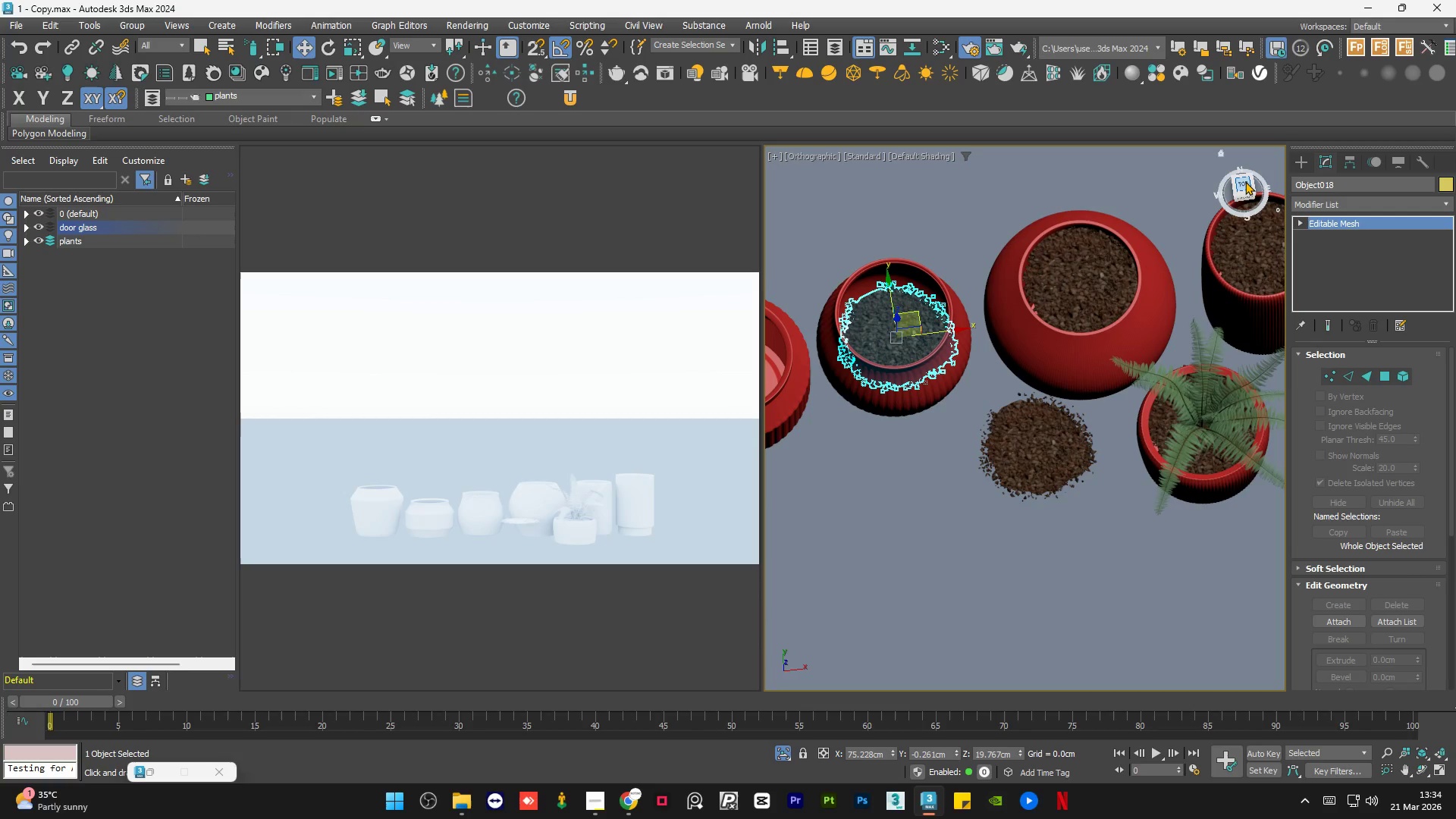 
left_click([1245, 181])
 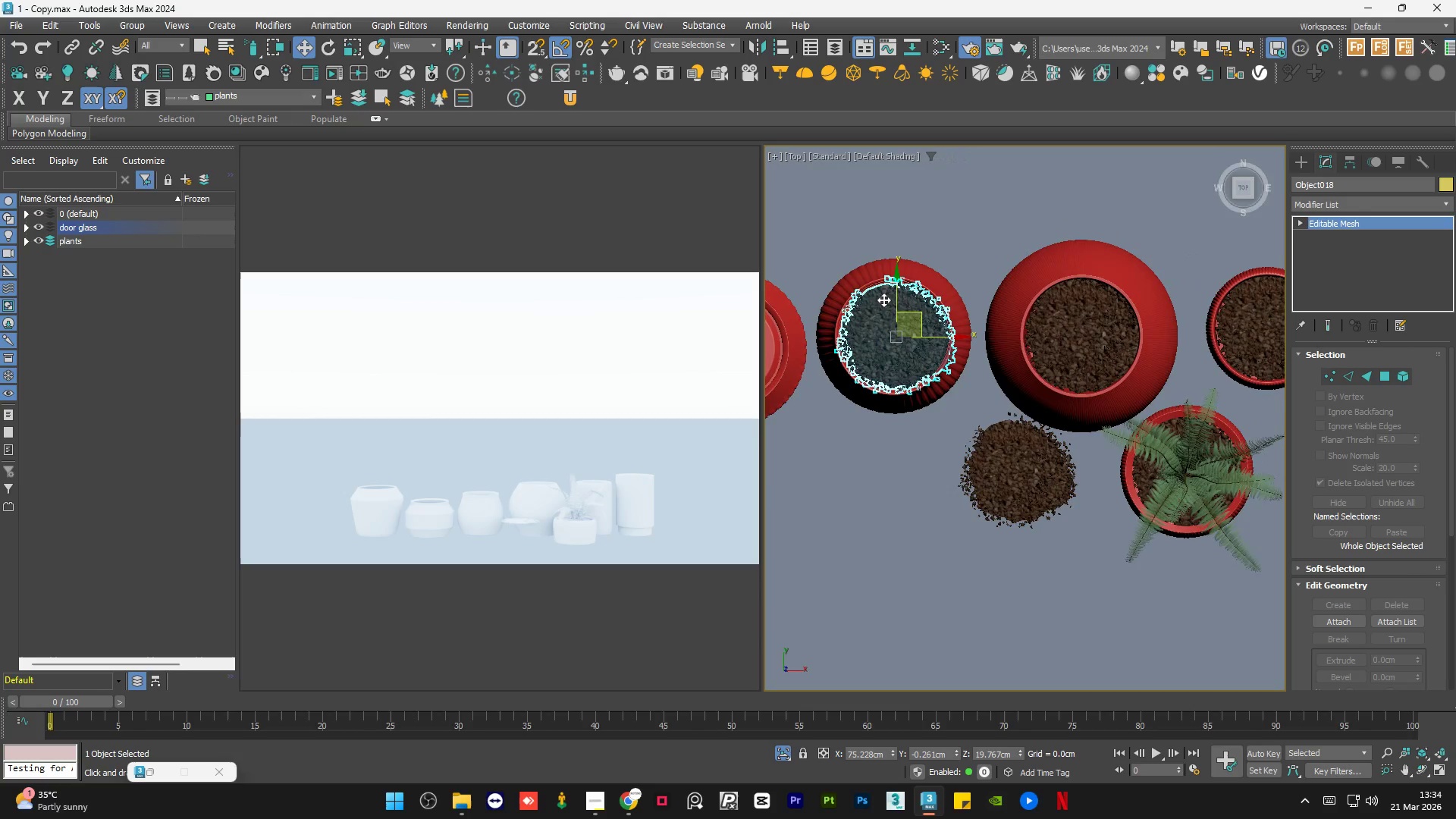 
scroll: coordinate [1028, 380], scroll_direction: up, amount: 2.0
 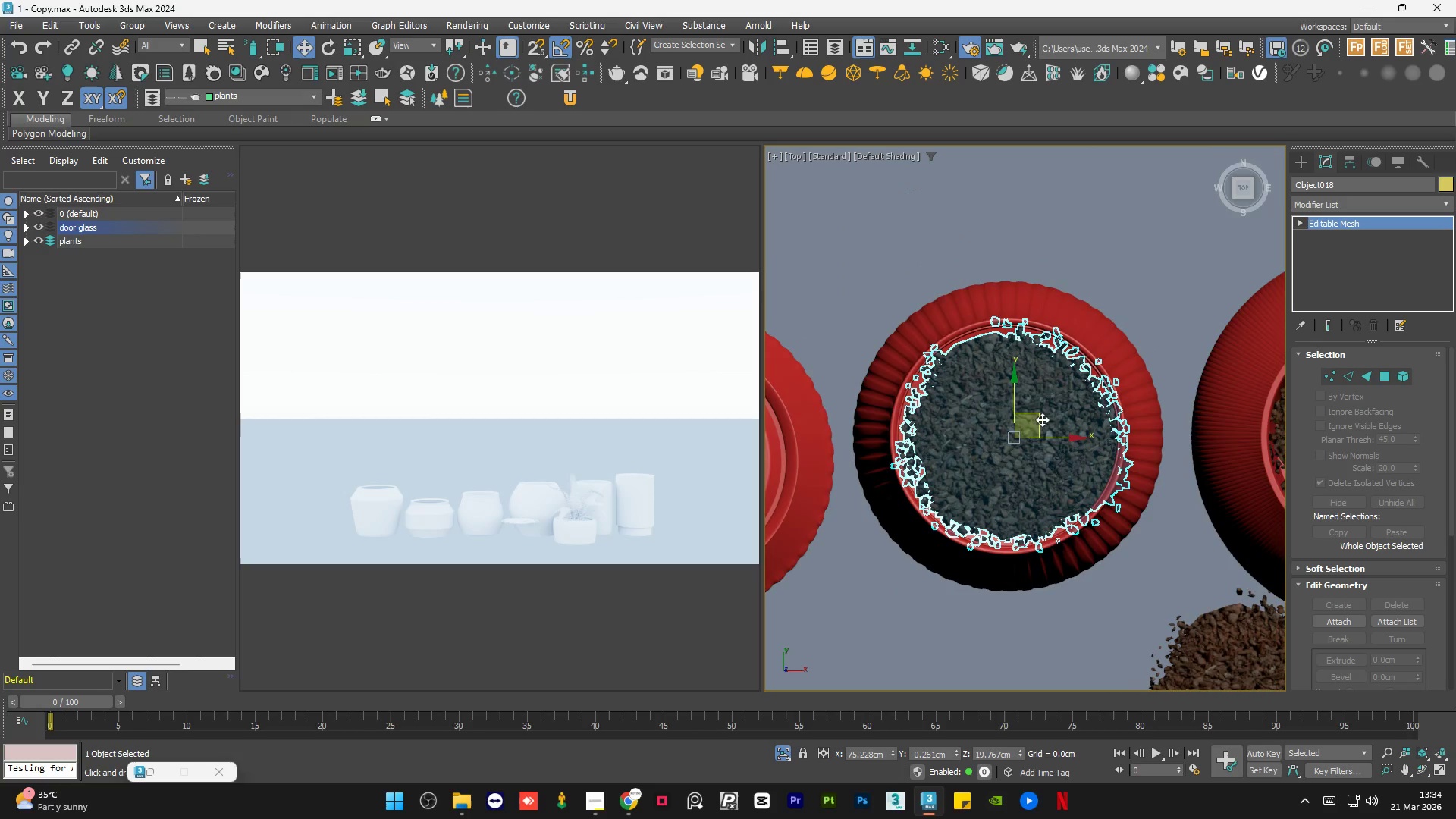 
left_click_drag(start_coordinate=[1043, 418], to_coordinate=[1038, 417])
 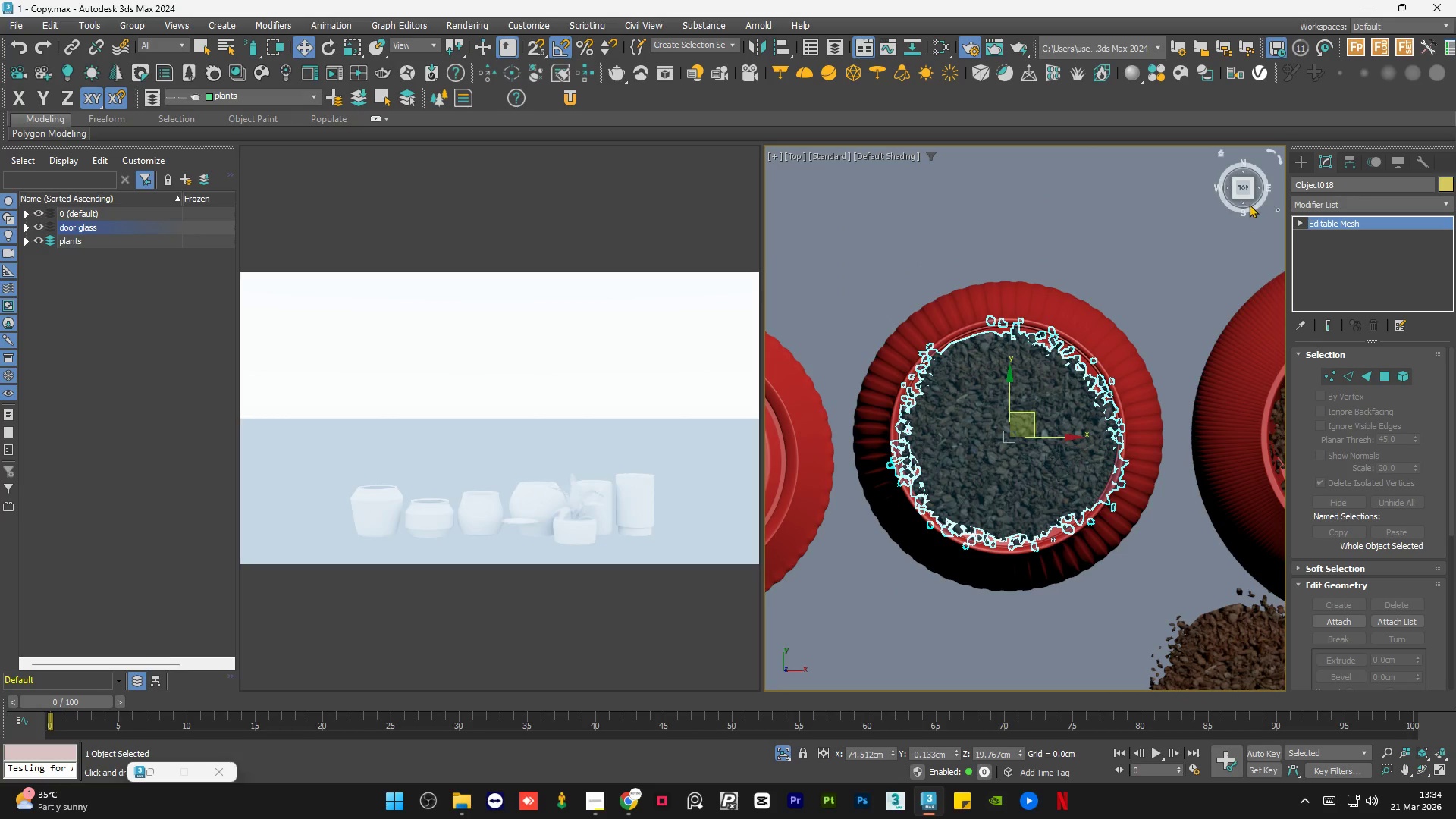 
left_click([1245, 202])
 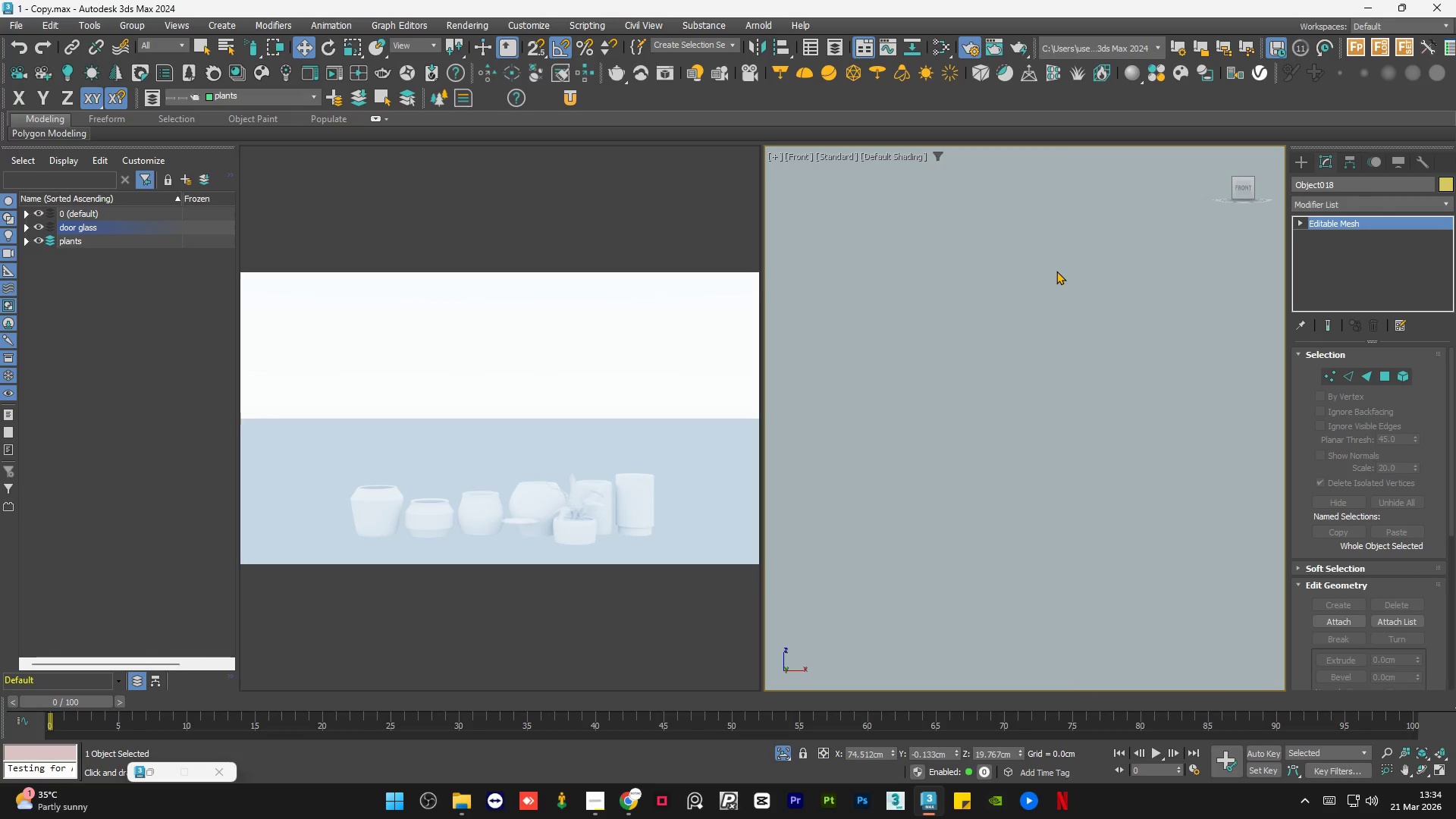 
key(Z)
 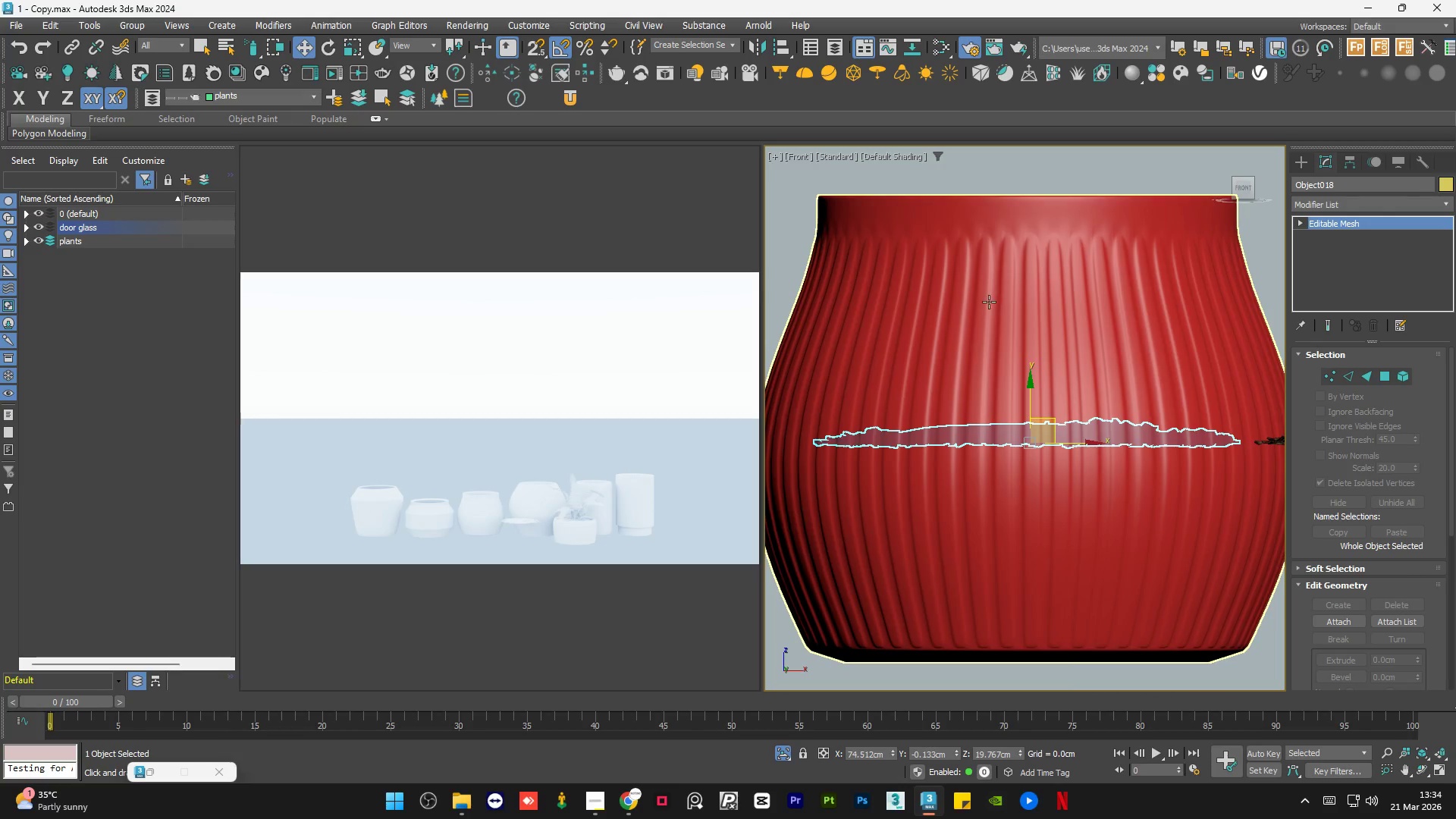 
scroll: coordinate [953, 388], scroll_direction: down, amount: 2.0
 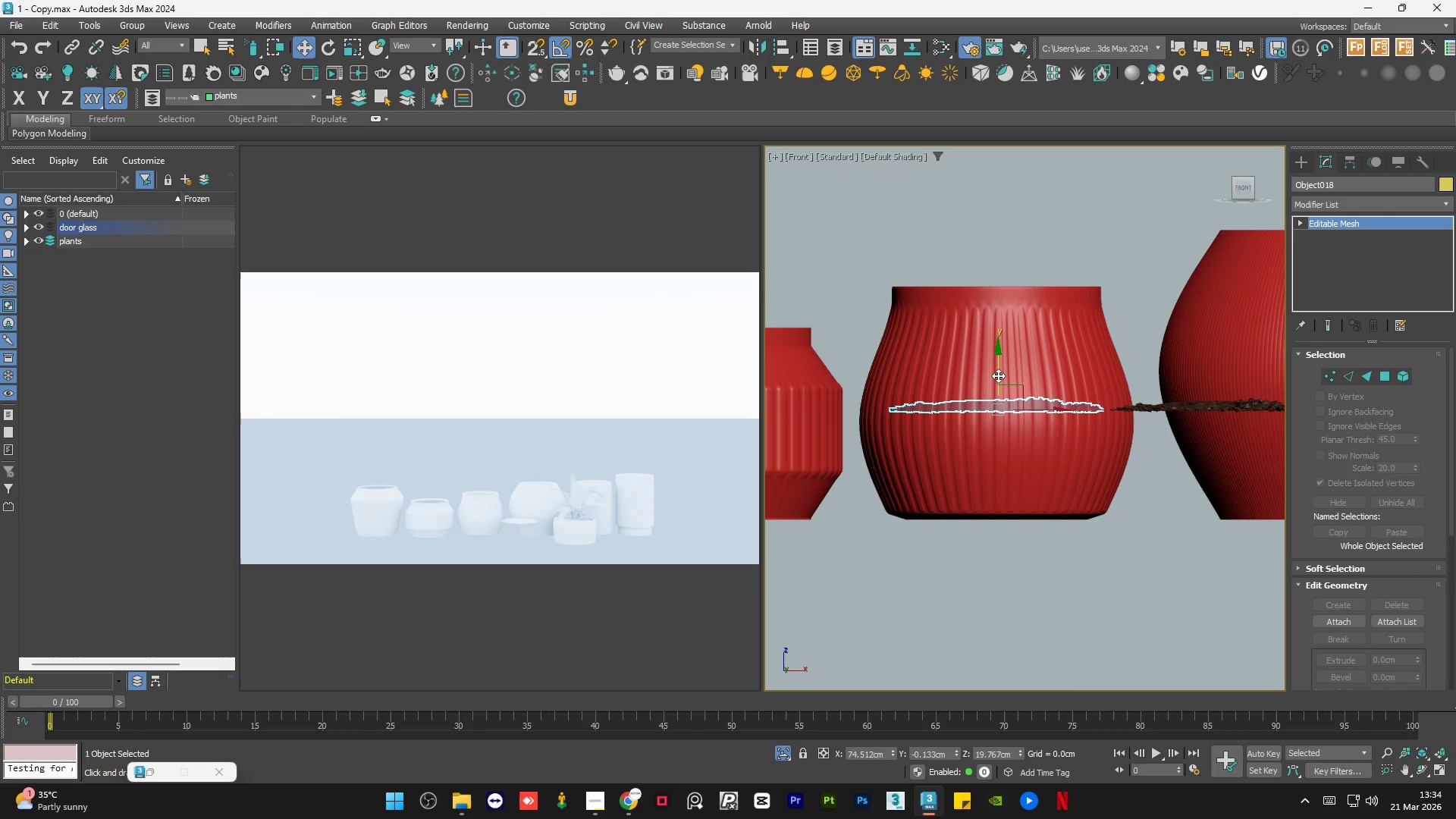 
left_click_drag(start_coordinate=[999, 375], to_coordinate=[996, 275])
 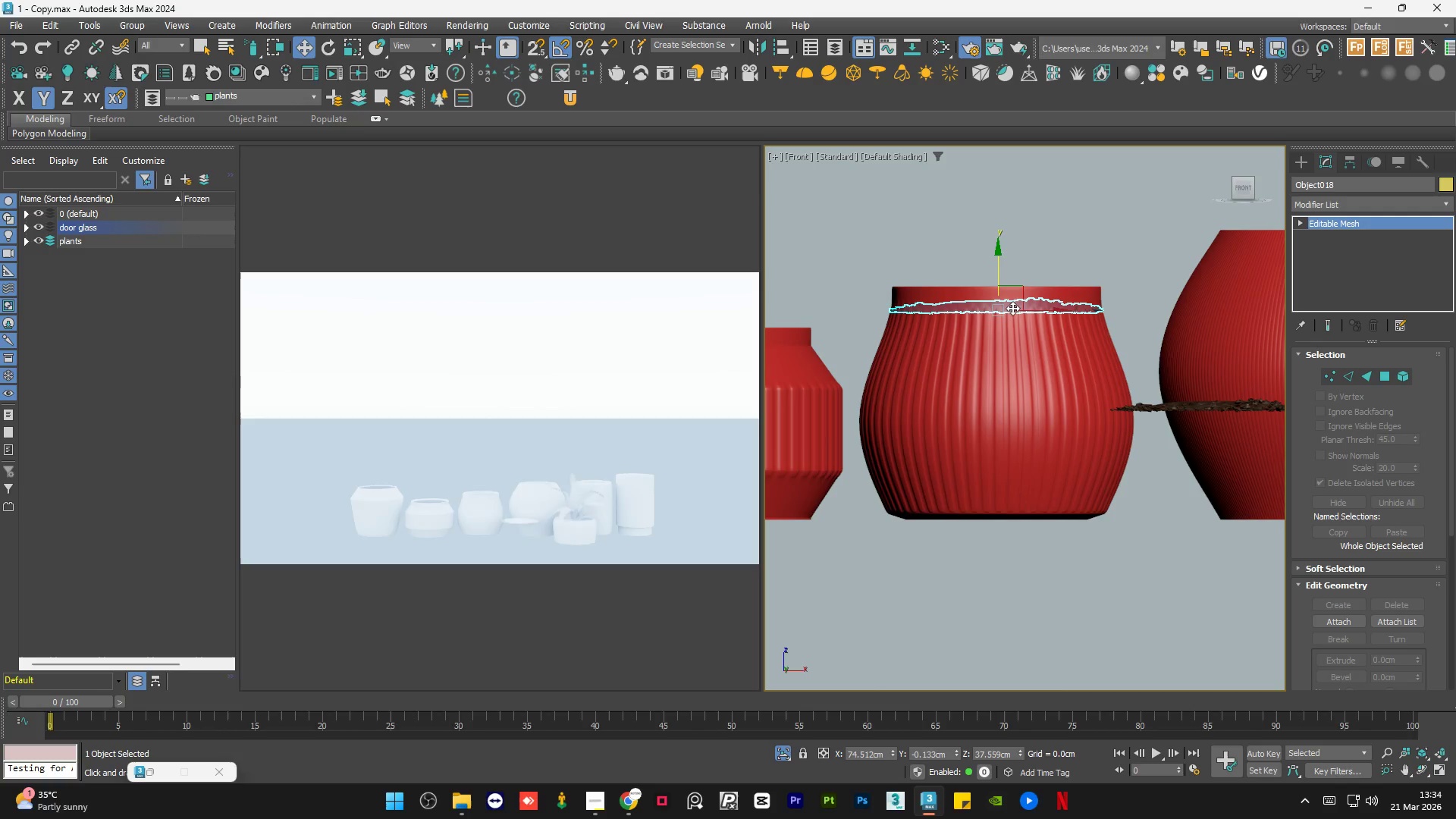 
hold_key(key=AltLeft, duration=0.88)
 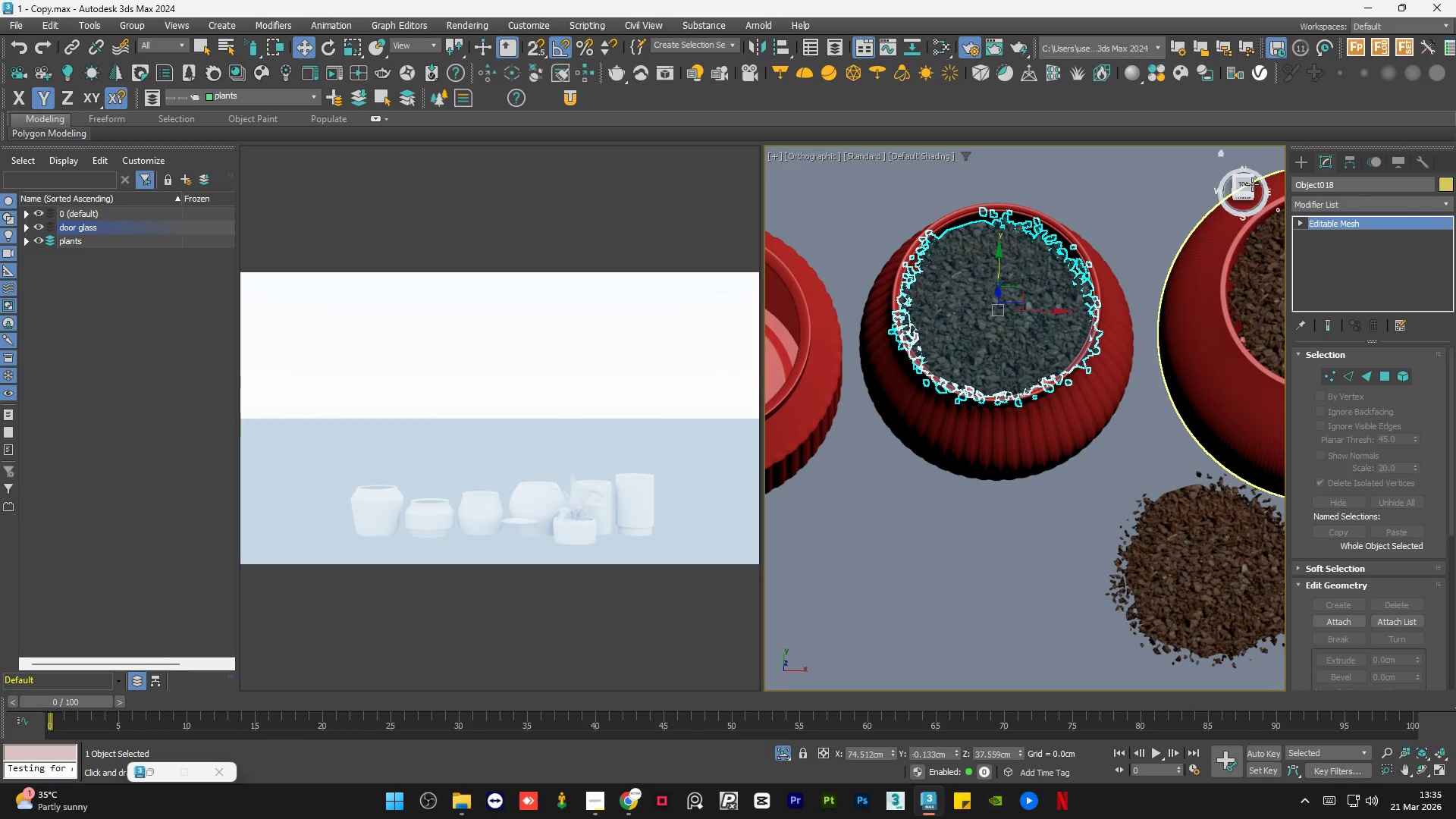 
left_click([1250, 184])
 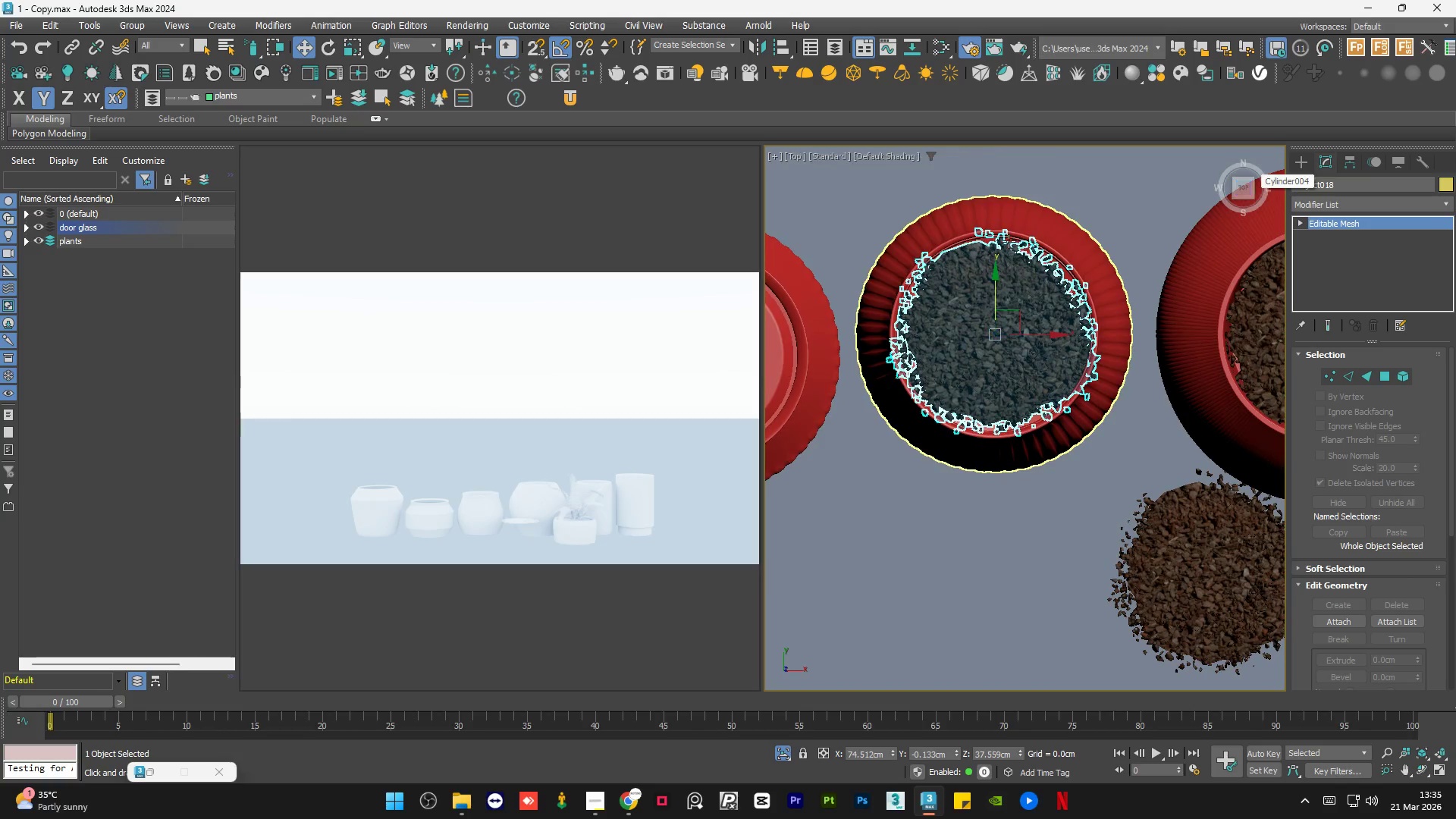 
scroll: coordinate [958, 252], scroll_direction: up, amount: 2.0
 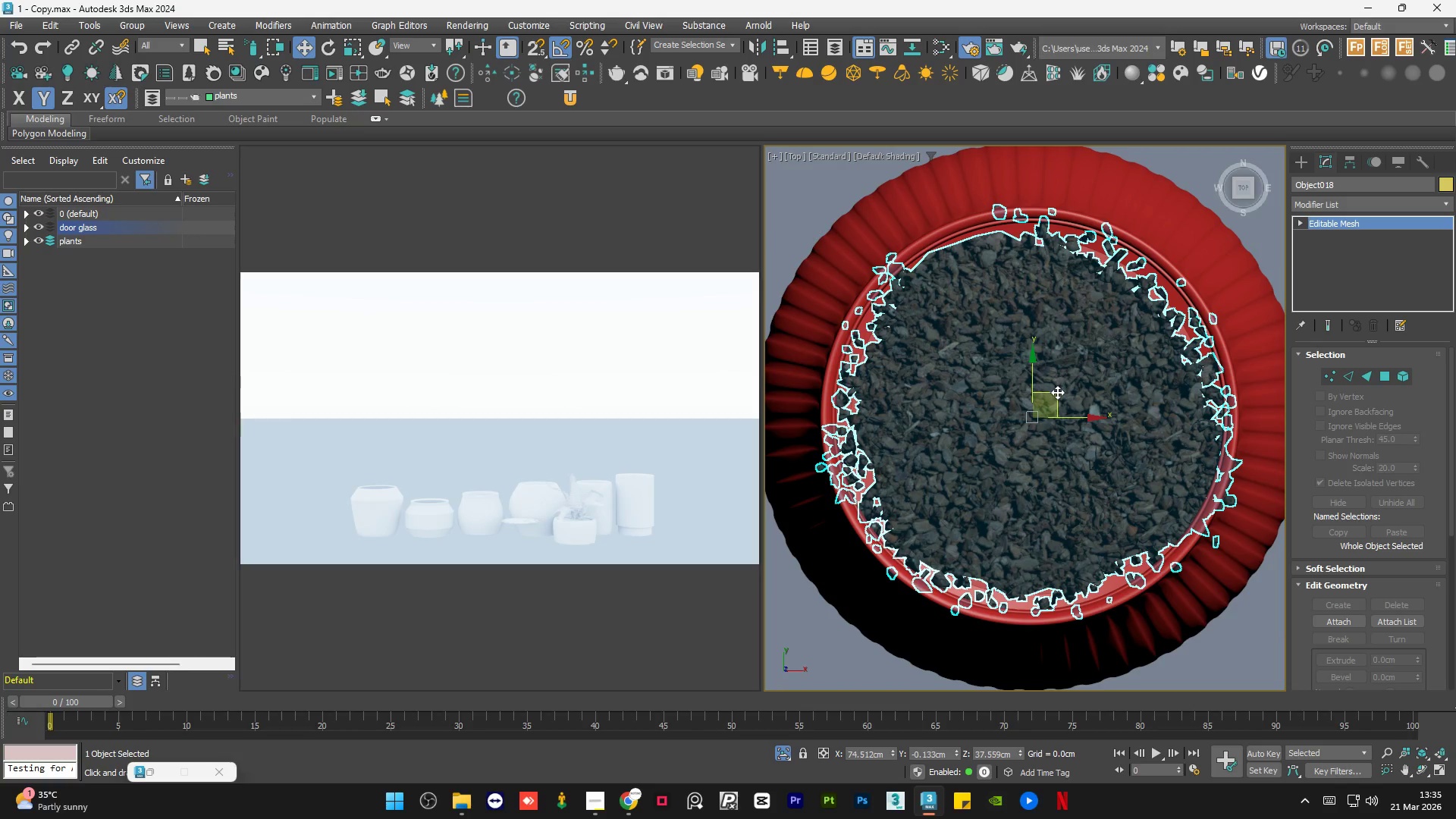 
left_click_drag(start_coordinate=[1057, 392], to_coordinate=[1064, 389])
 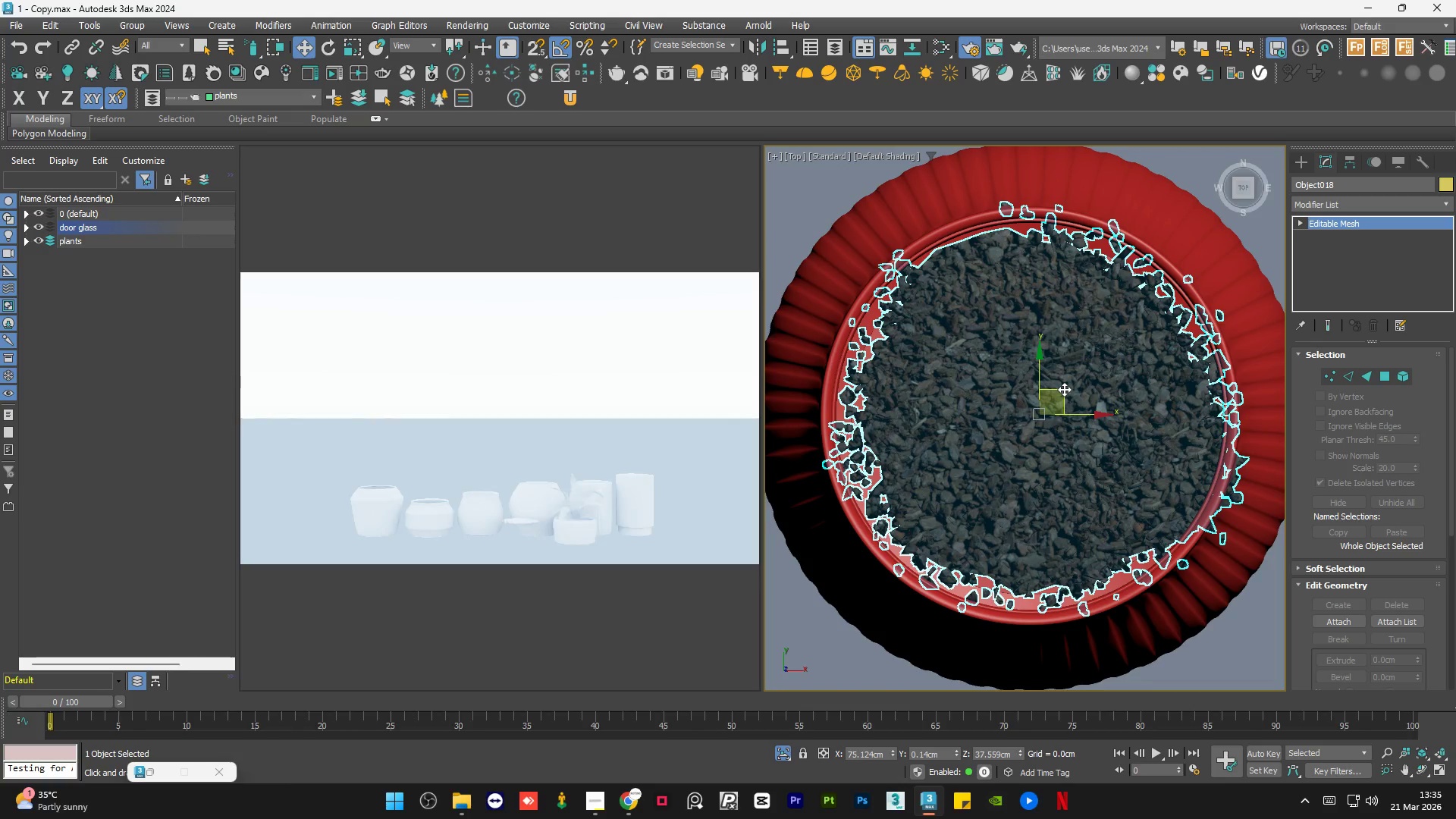 
key(R)
 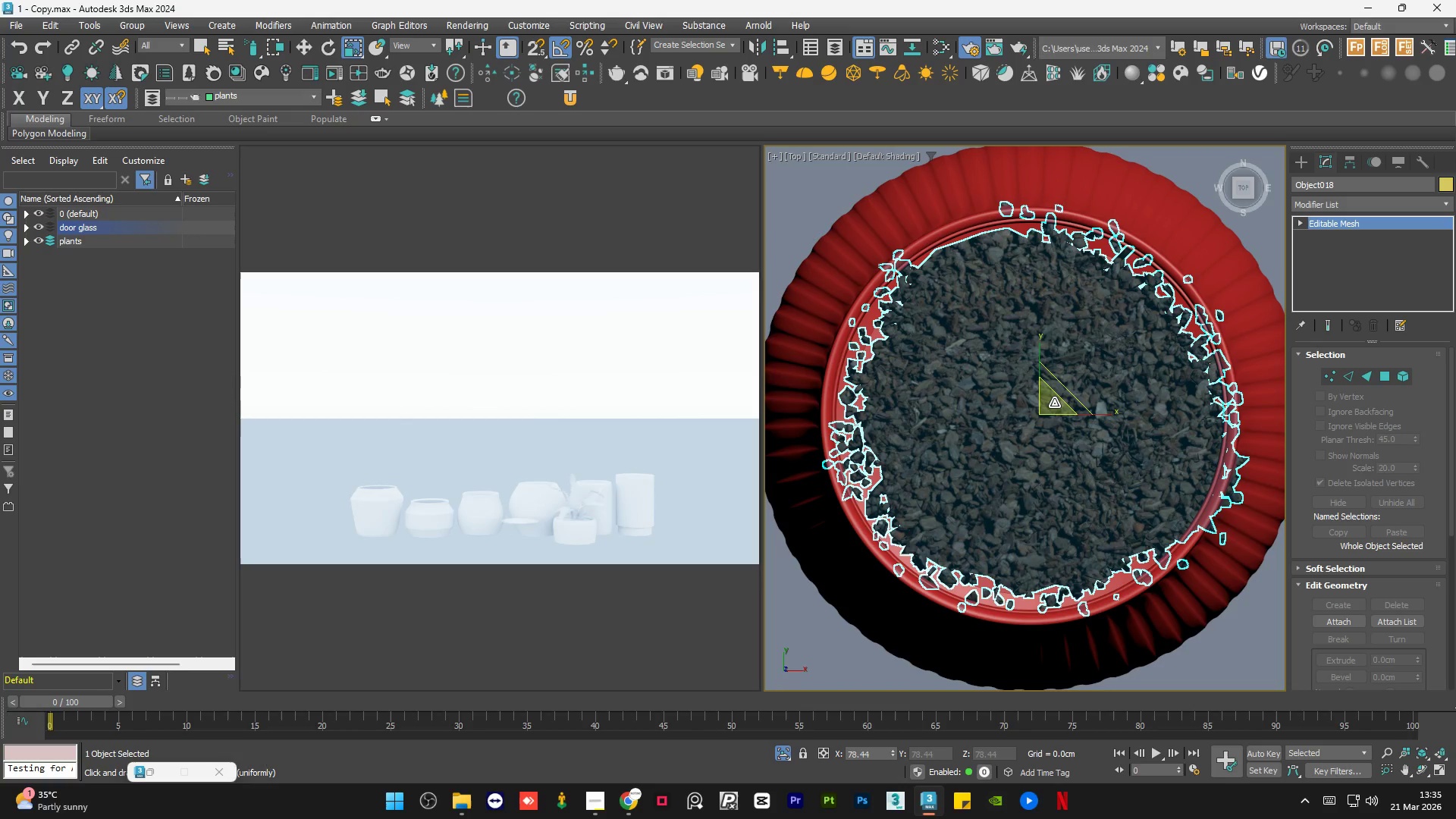 
left_click_drag(start_coordinate=[1053, 403], to_coordinate=[1055, 395])
 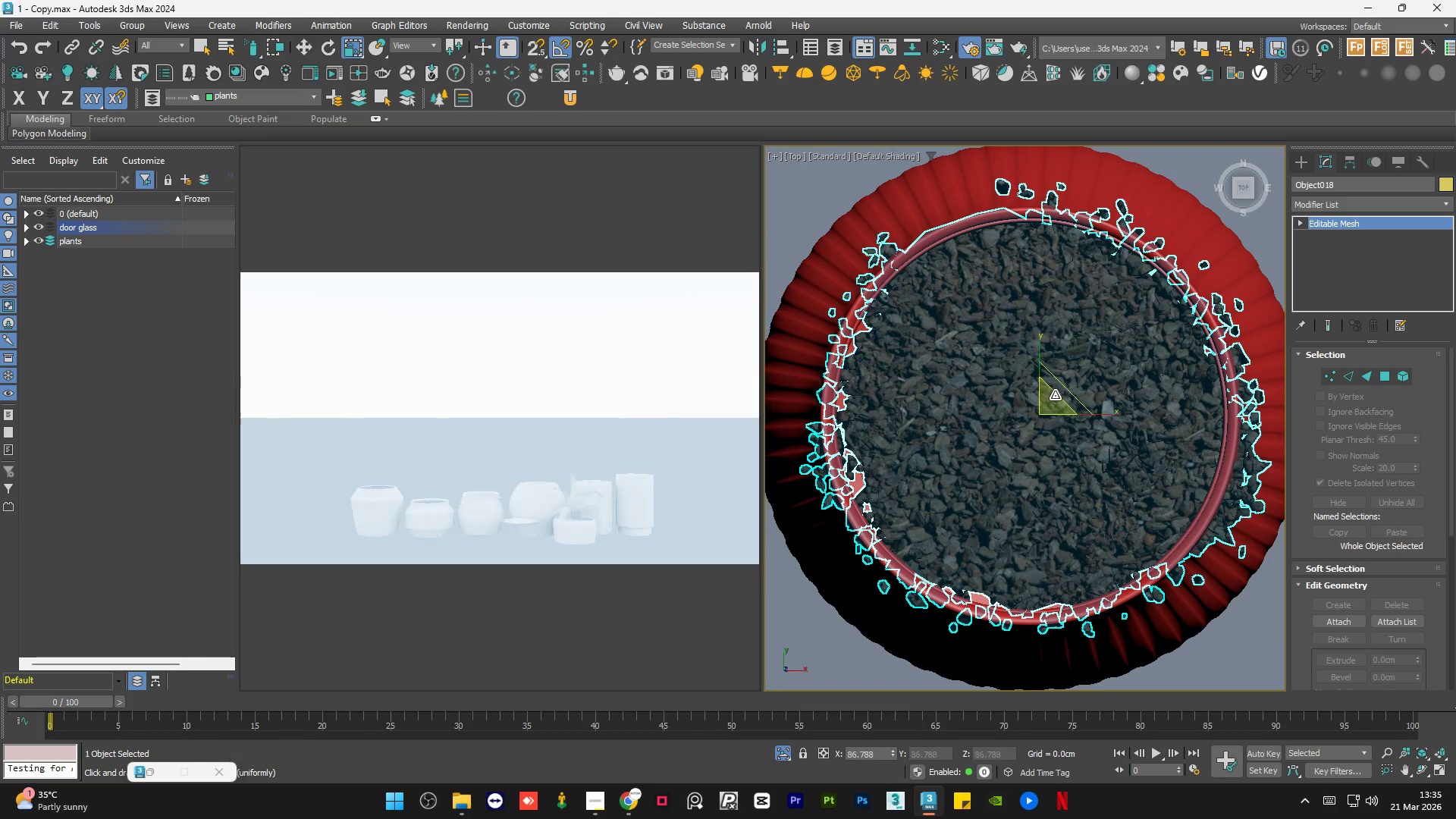 
key(W)
 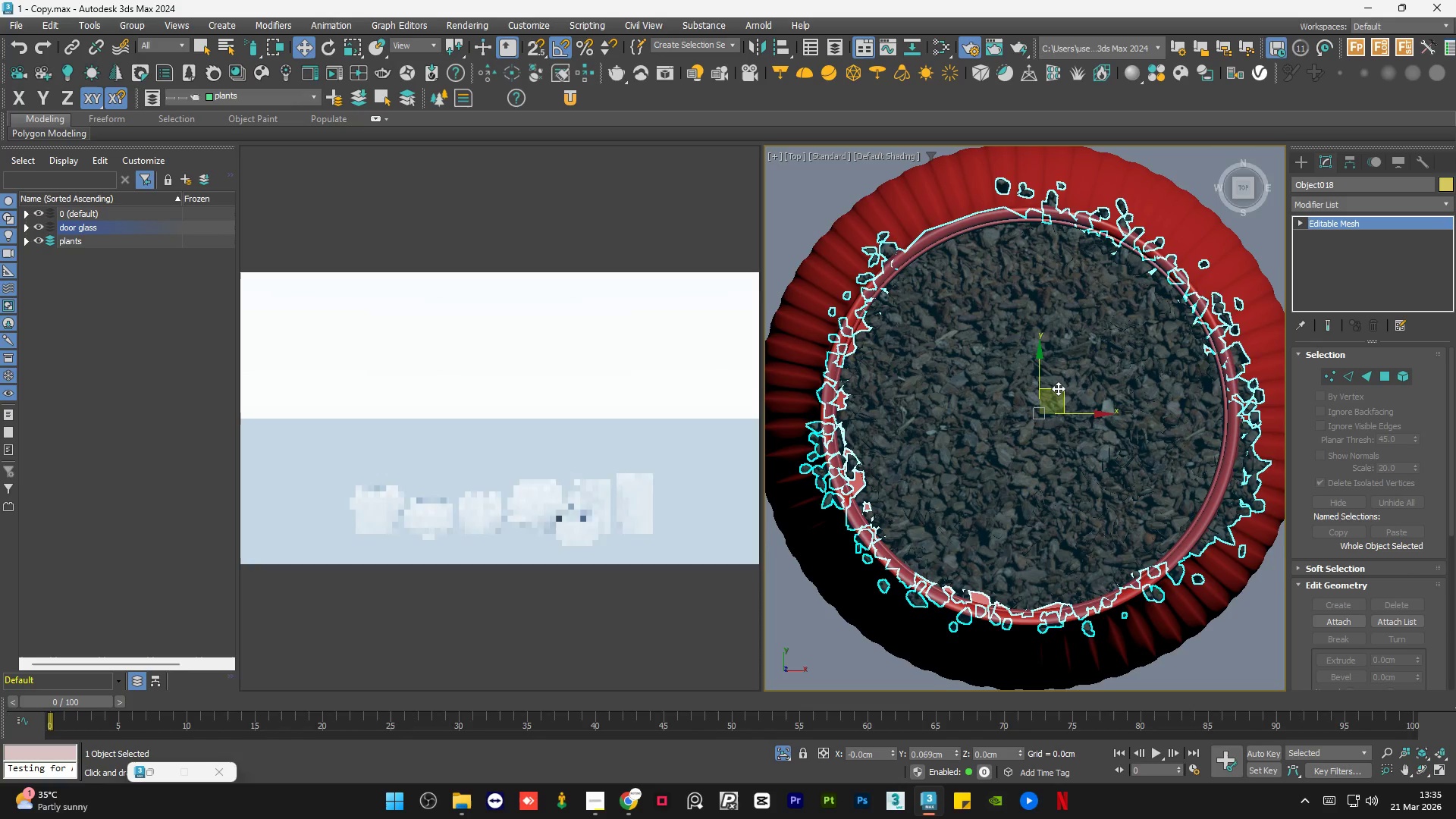 
scroll: coordinate [1016, 372], scroll_direction: down, amount: 3.0
 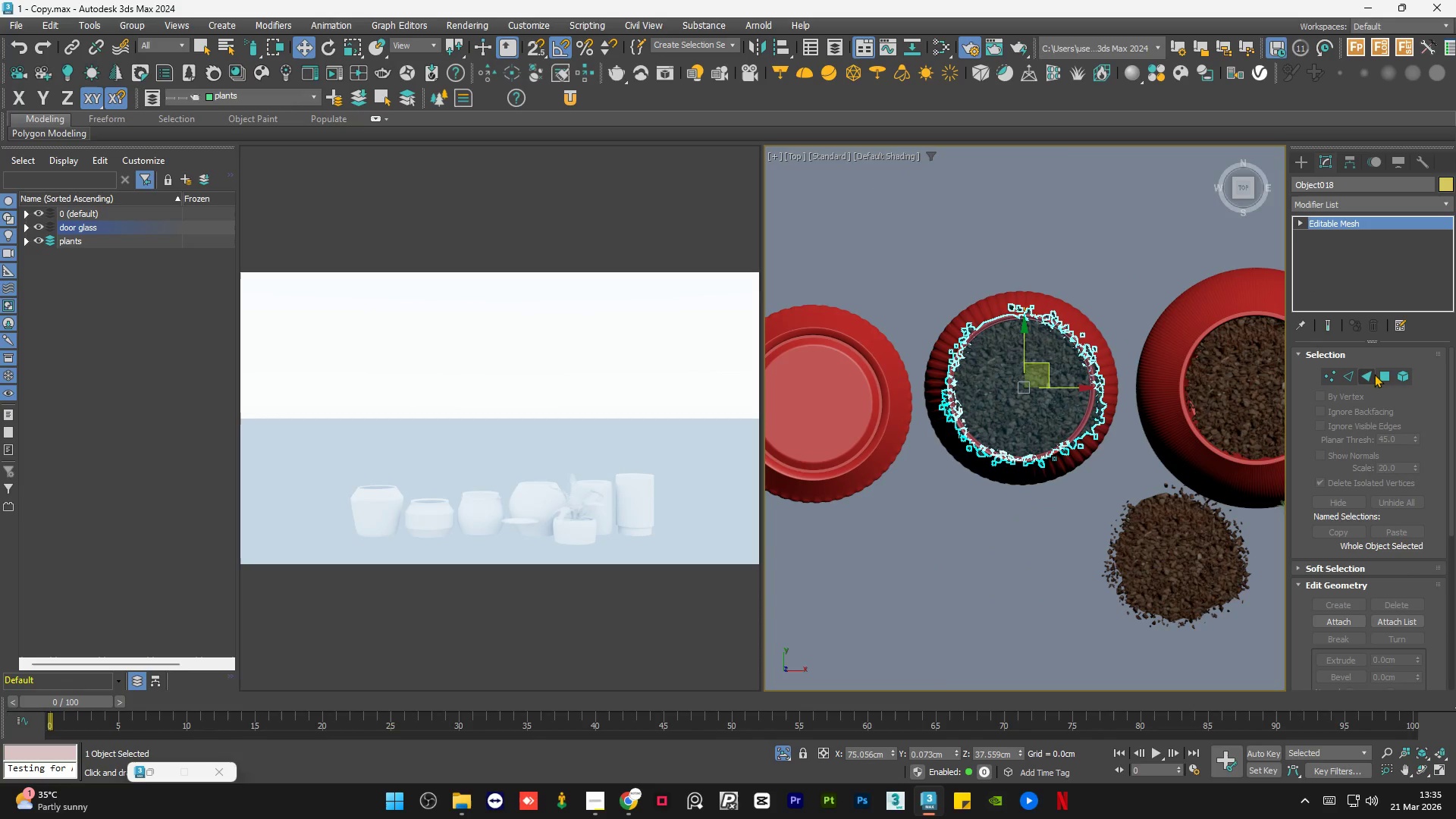 
left_click([1382, 371])
 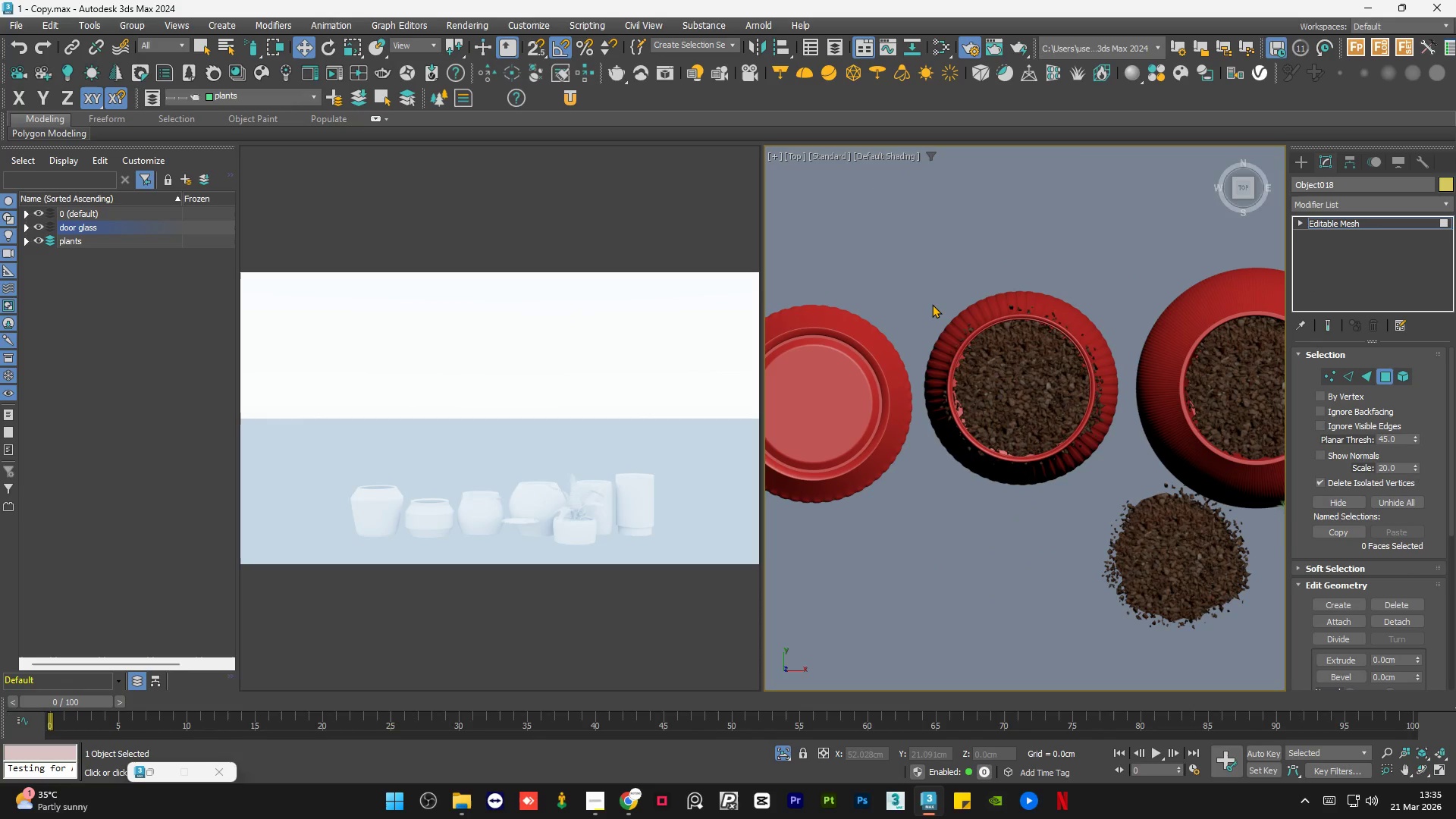 
scroll: coordinate [1037, 311], scroll_direction: up, amount: 3.0
 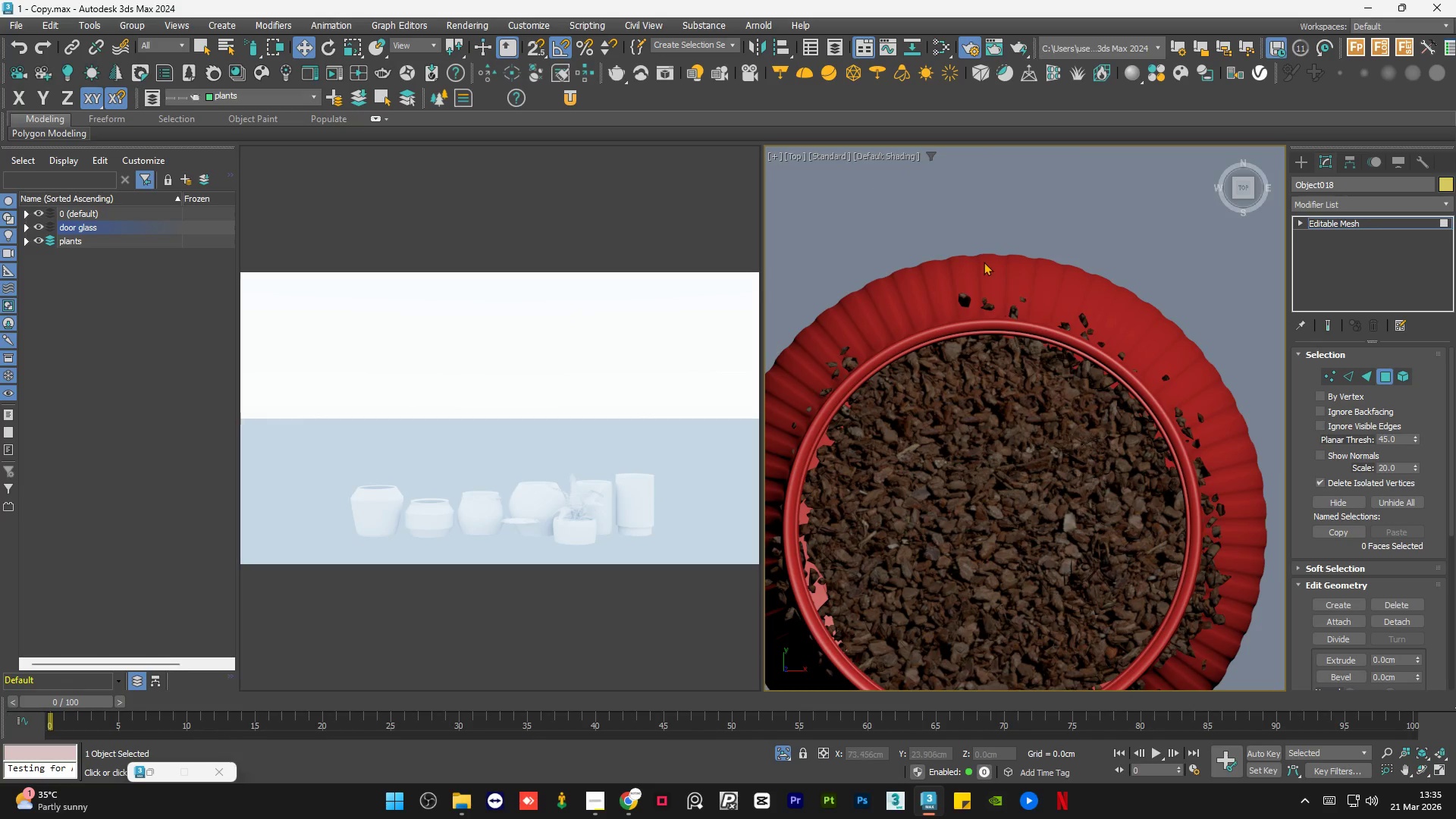 
hold_key(key=ControlLeft, duration=1.5)
left_click_drag(start_coordinate=[965, 259], to_coordinate=[1198, 662])
 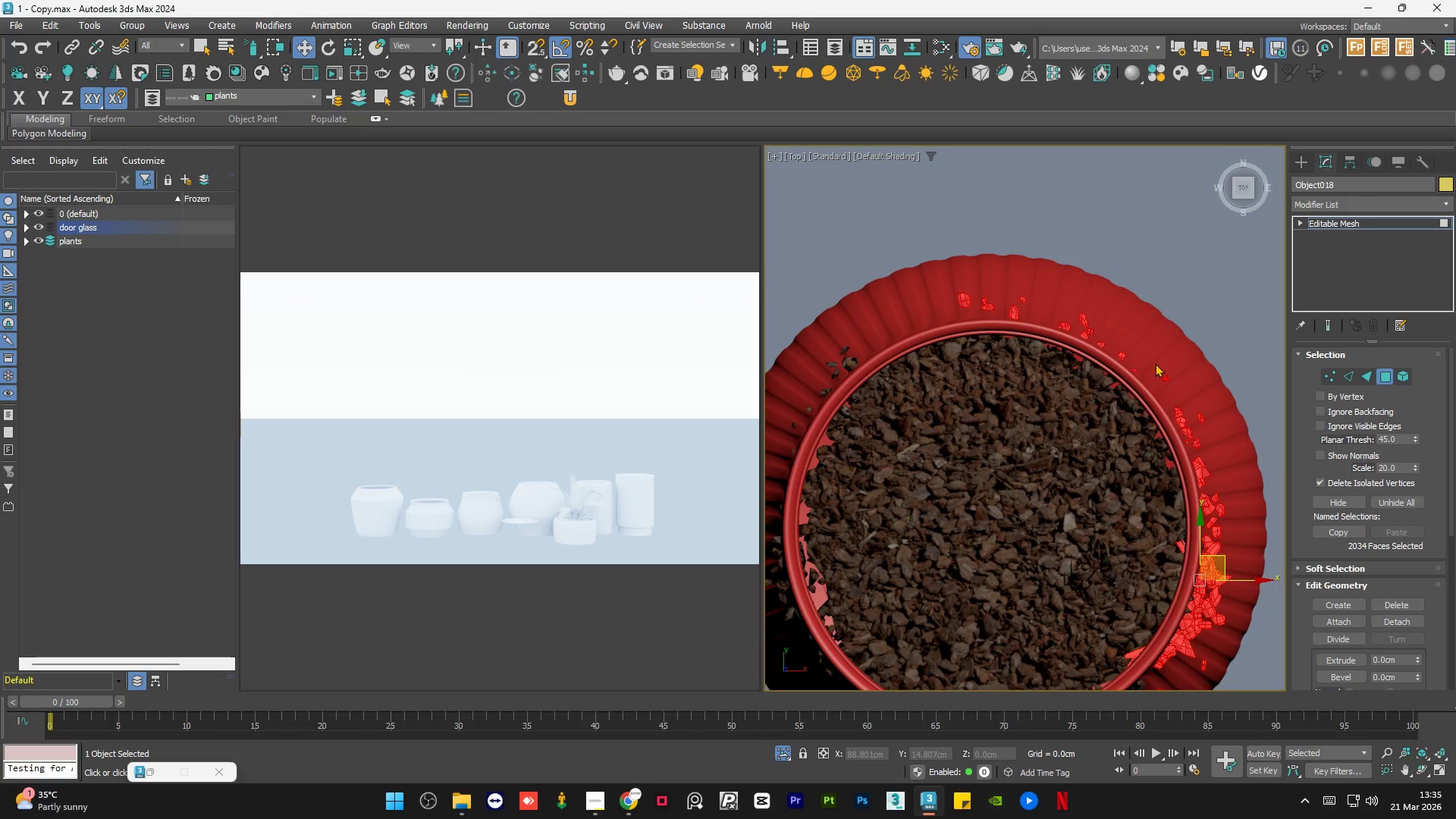 
hold_key(key=ControlLeft, duration=1.5)
 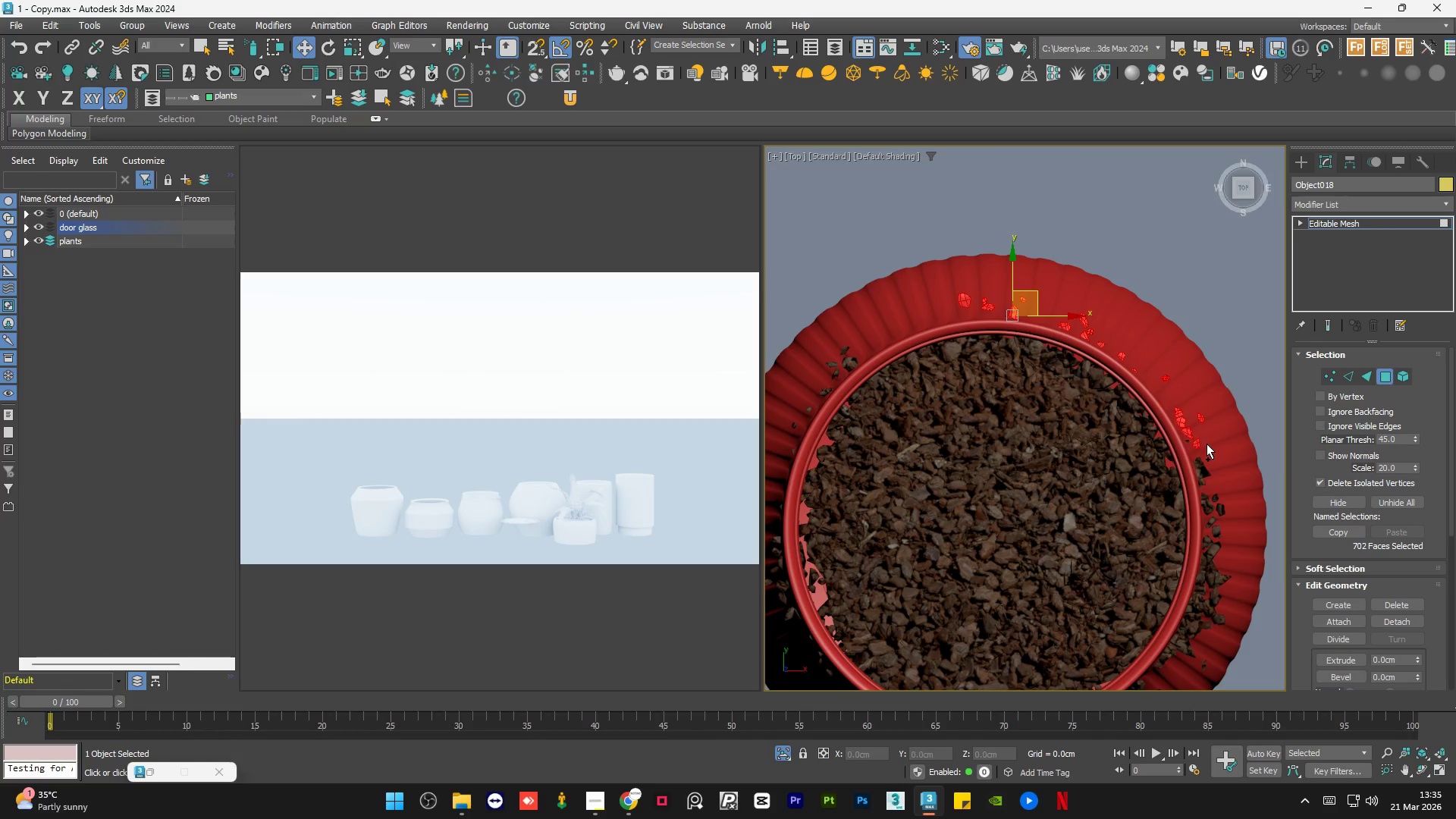 
hold_key(key=ControlLeft, duration=1.5)
 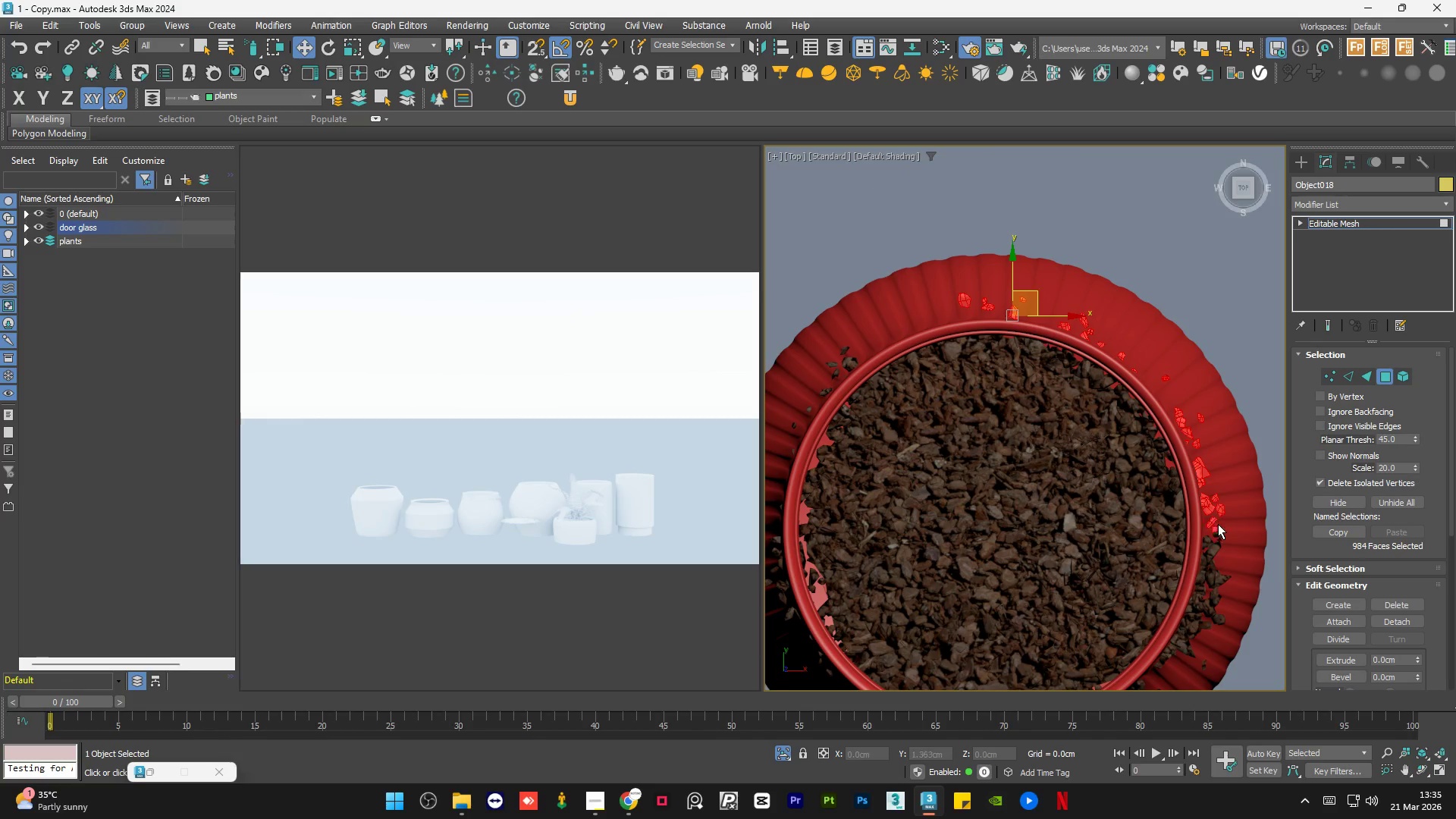 
hold_key(key=ControlLeft, duration=1.5)
 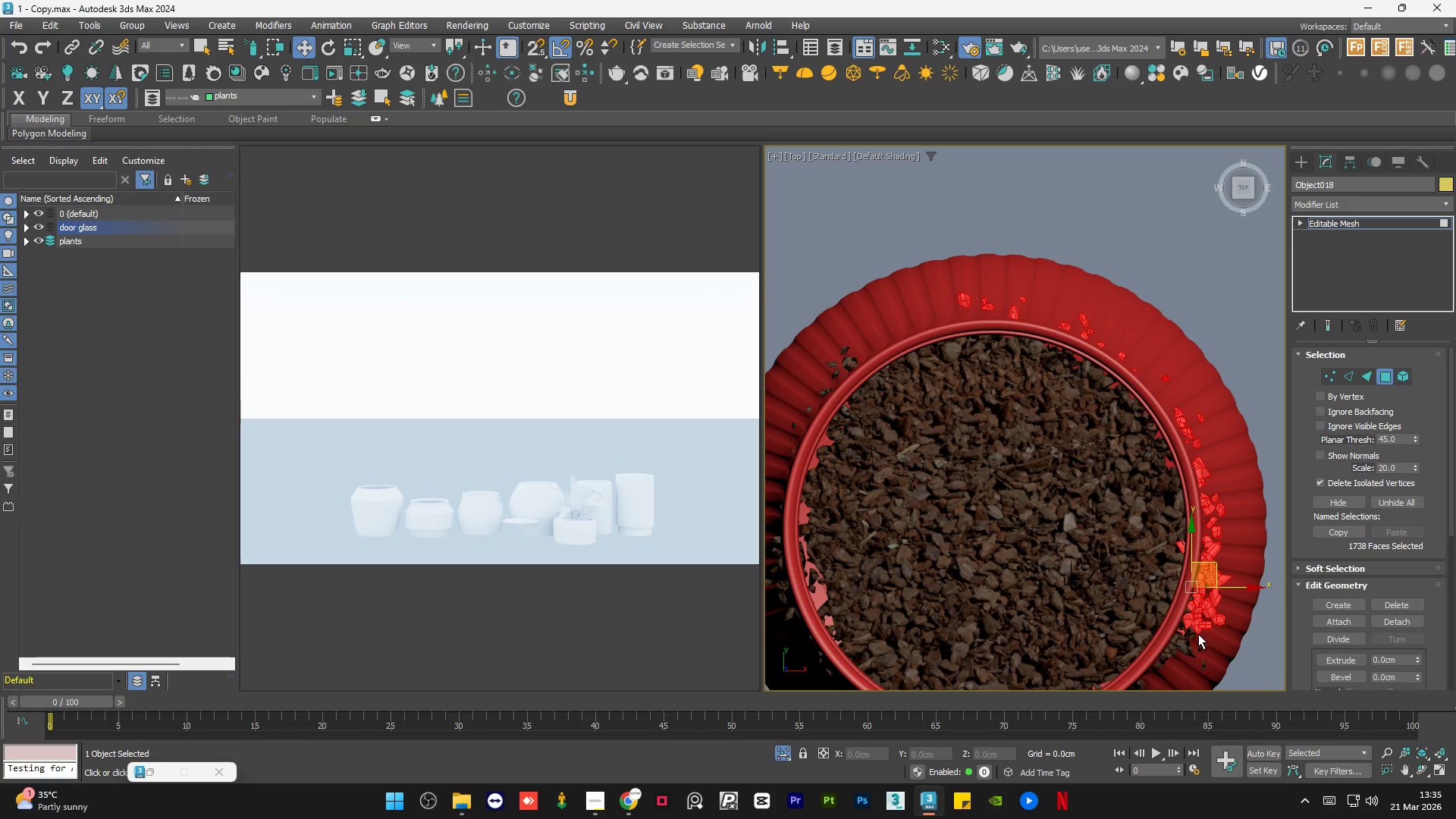 
hold_key(key=ControlLeft, duration=1.5)
 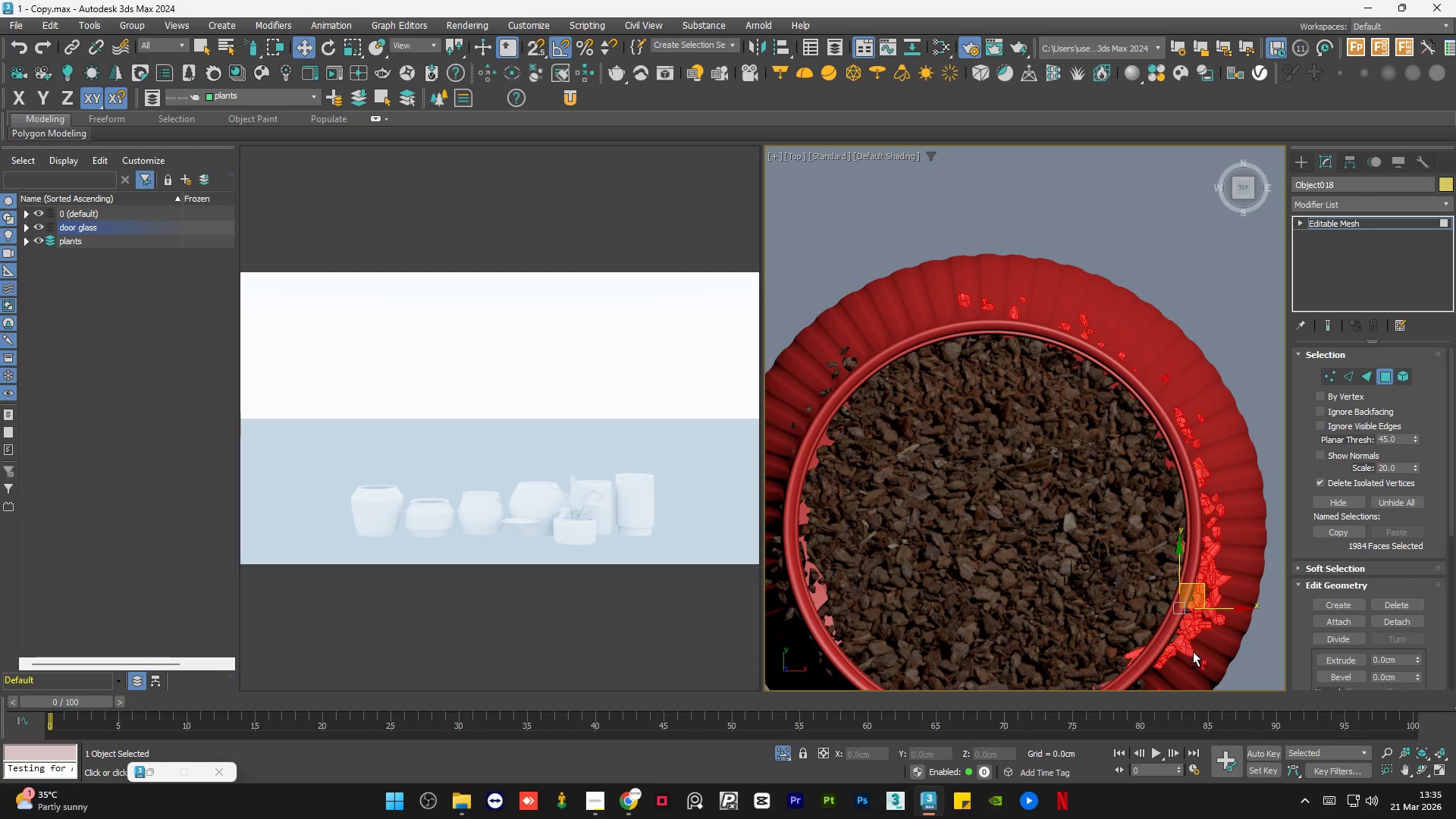 
hold_key(key=ControlLeft, duration=1.52)
 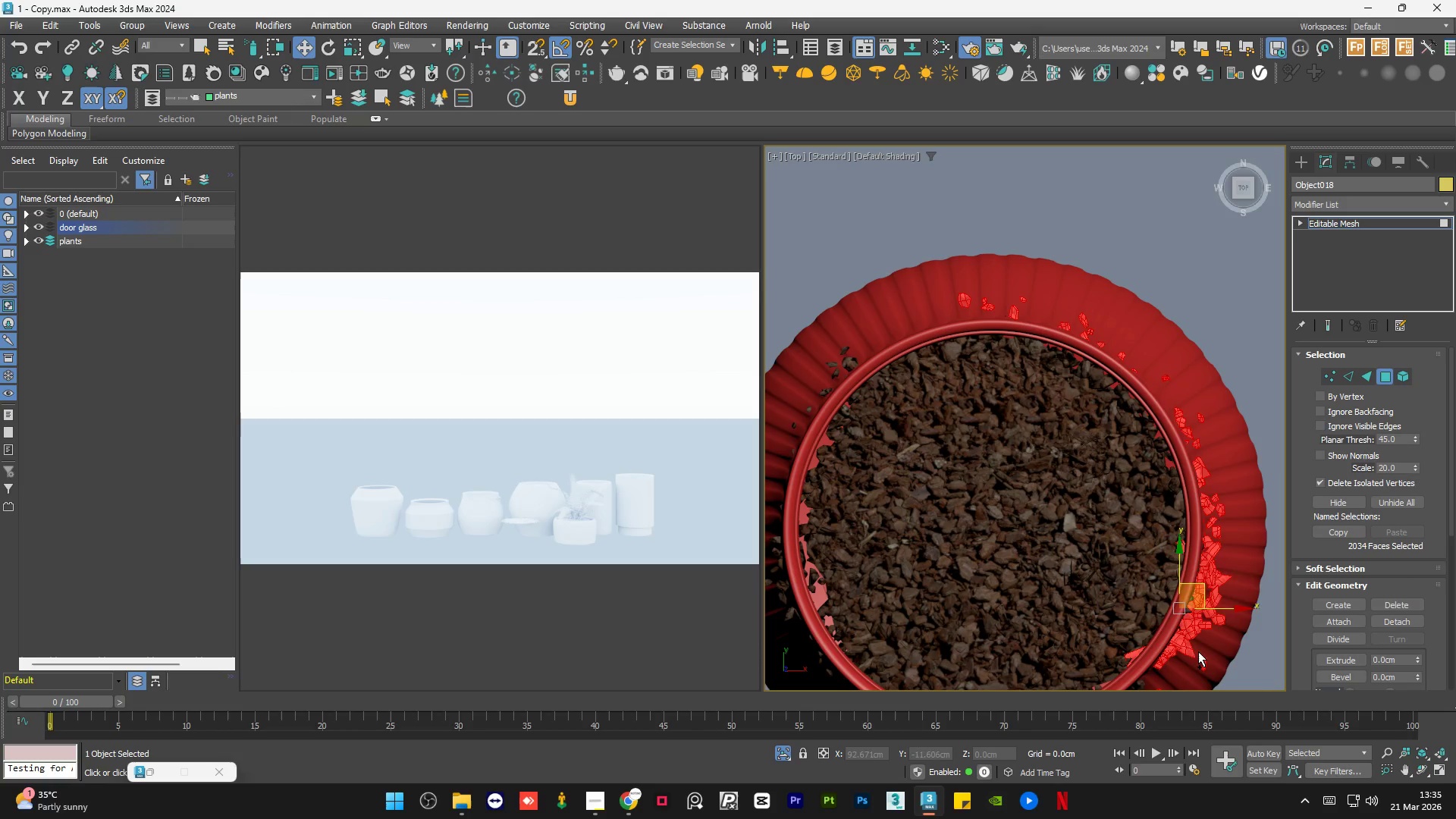 
key(Control+ControlLeft)
 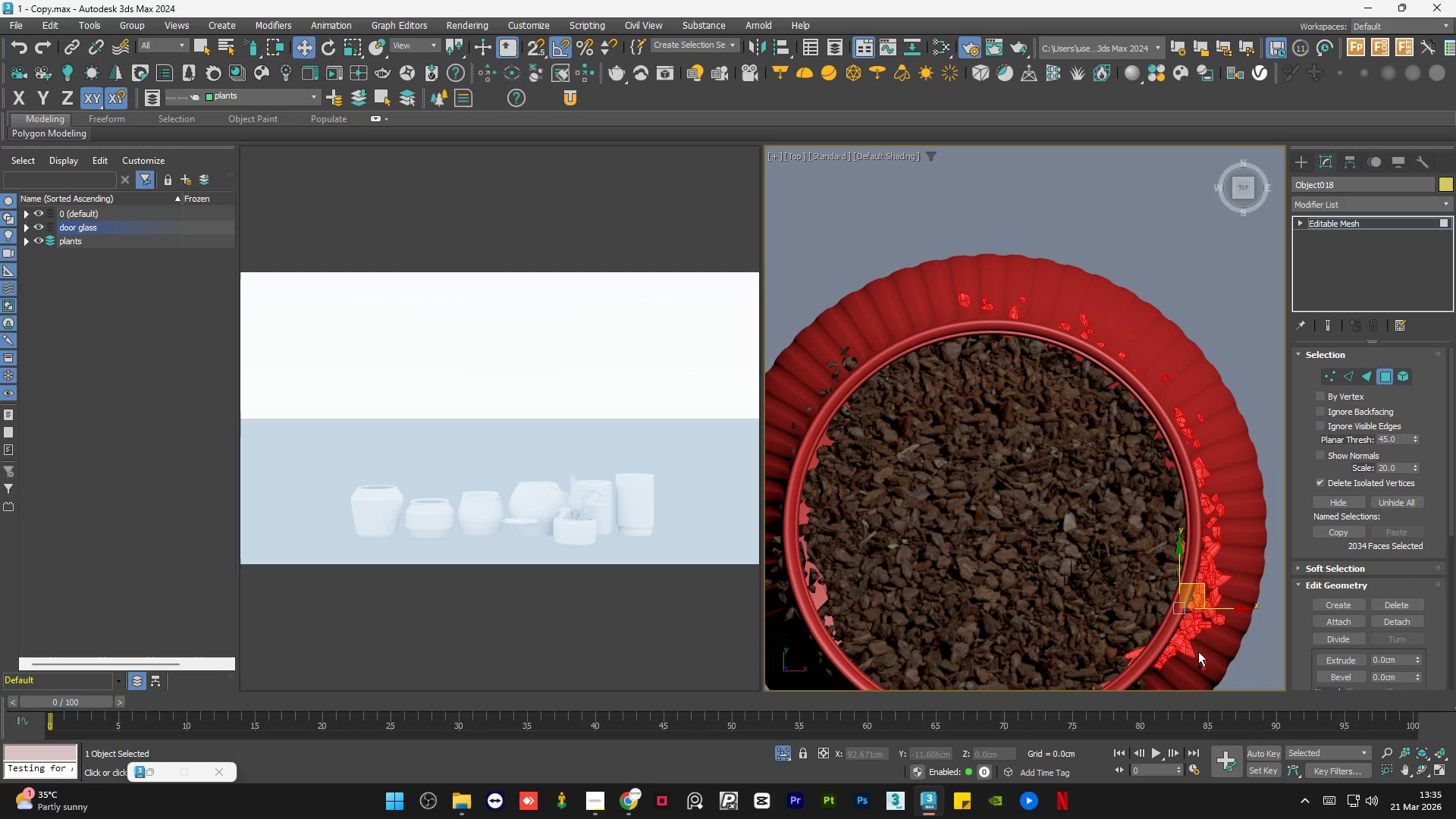 
hold_key(key=ControlLeft, duration=2.12)
scroll: coordinate [1155, 363], scroll_direction: down, amount: 2.0
 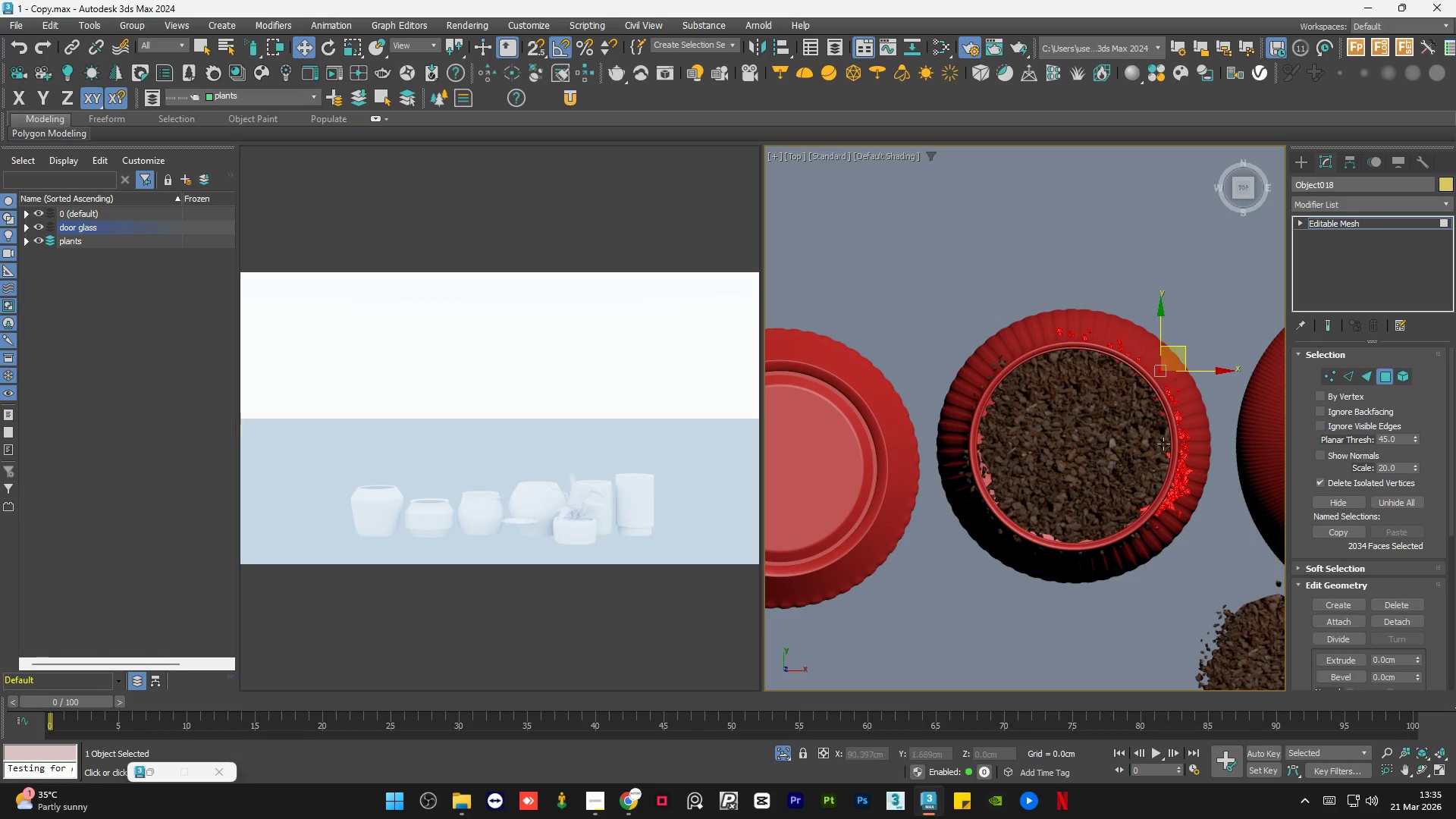 
hold_key(key=ControlLeft, duration=1.5)
left_click_drag(start_coordinate=[1184, 508], to_coordinate=[808, 535])
 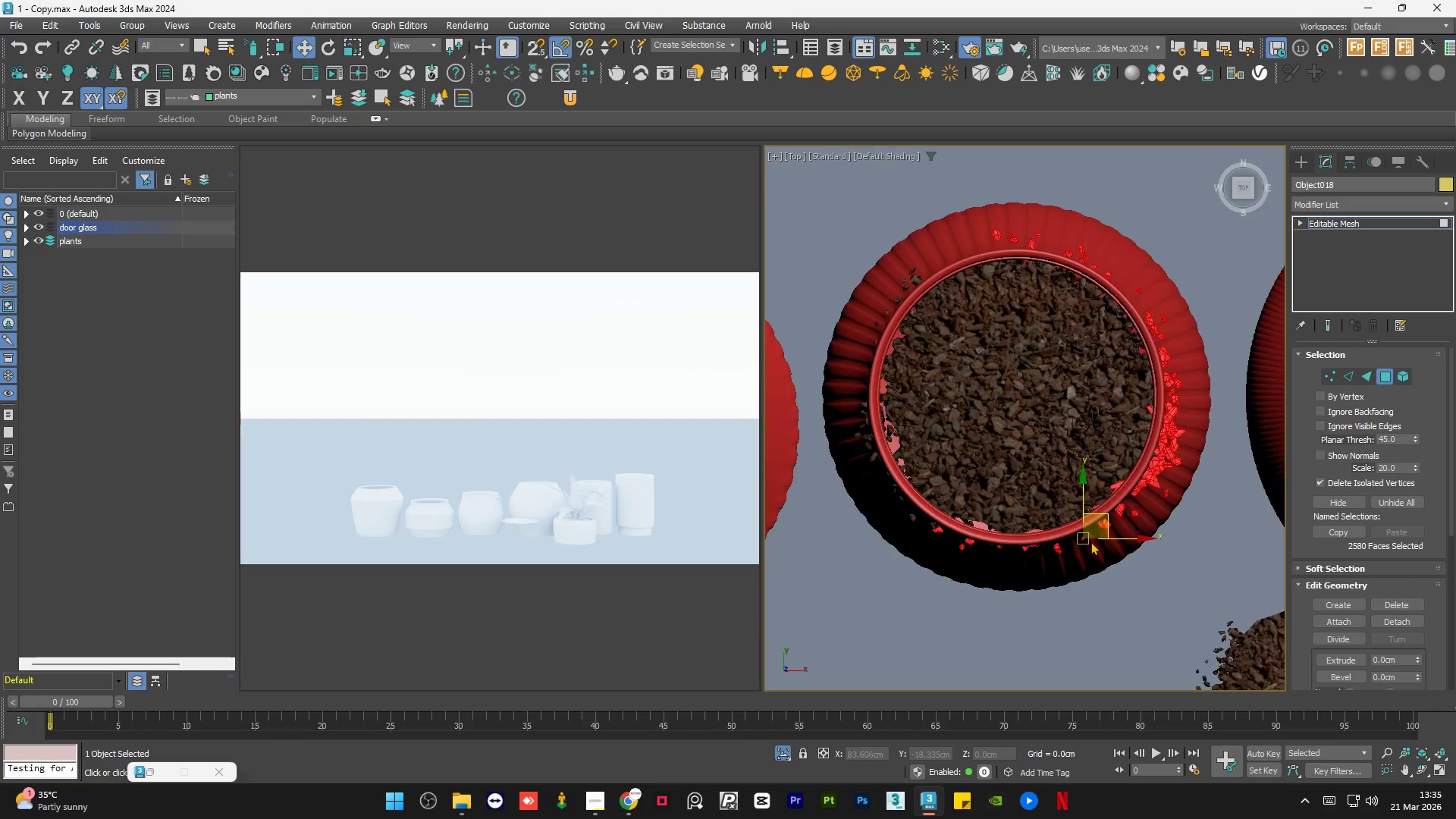 
scroll: coordinate [1142, 552], scroll_direction: up, amount: 3.0
 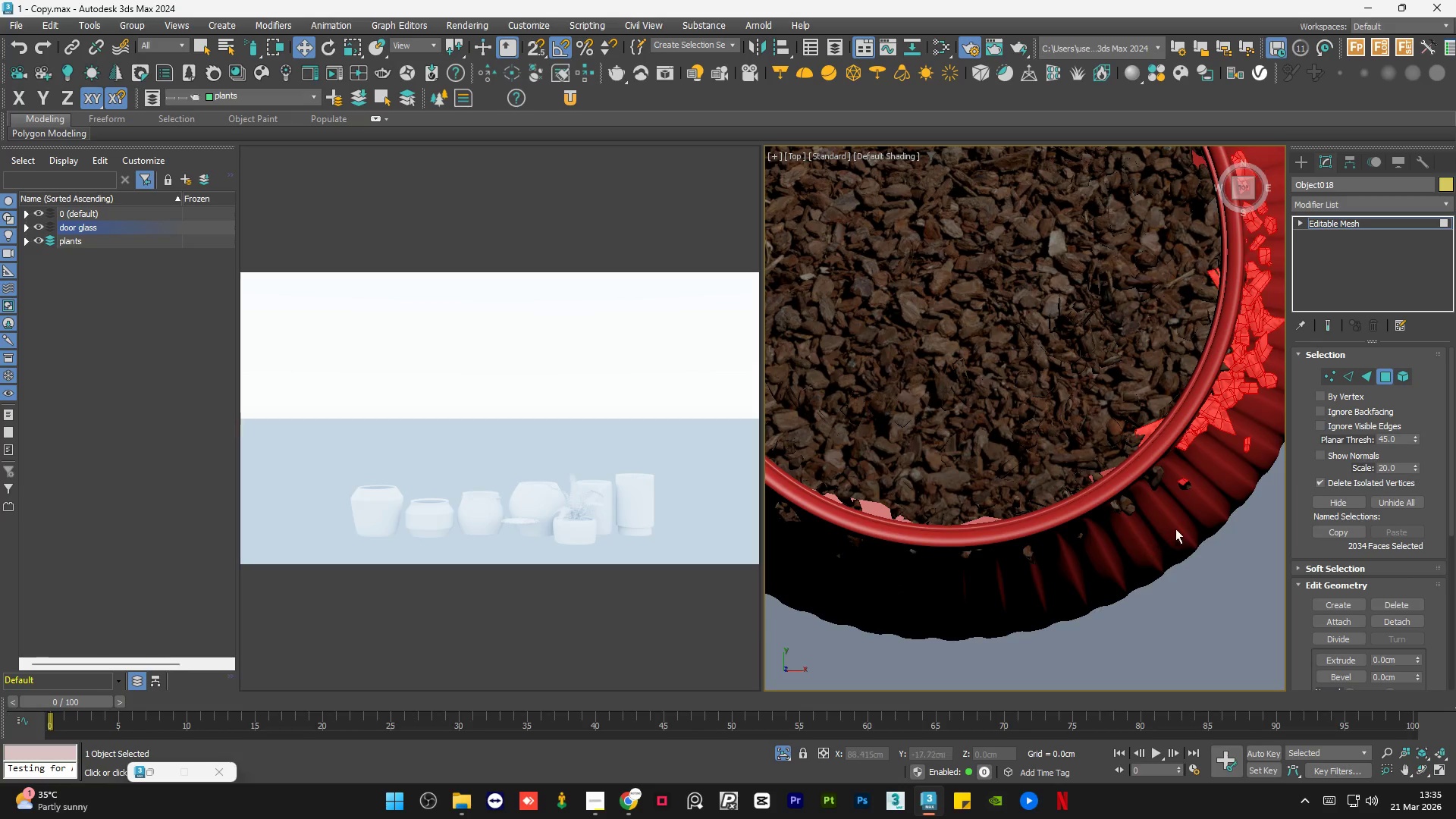 
hold_key(key=ControlLeft, duration=1.51)
 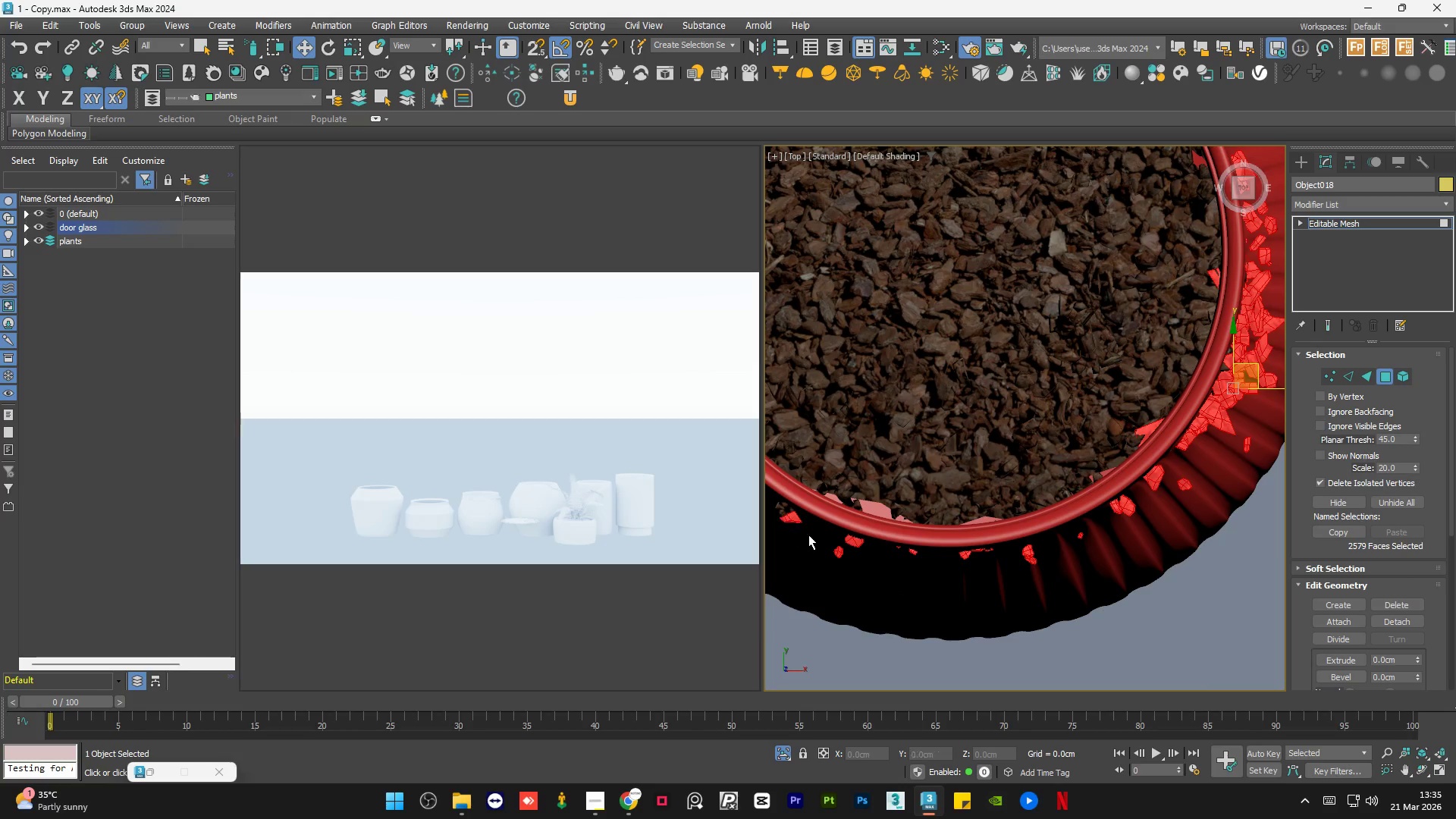 
hold_key(key=ControlLeft, duration=0.62)
 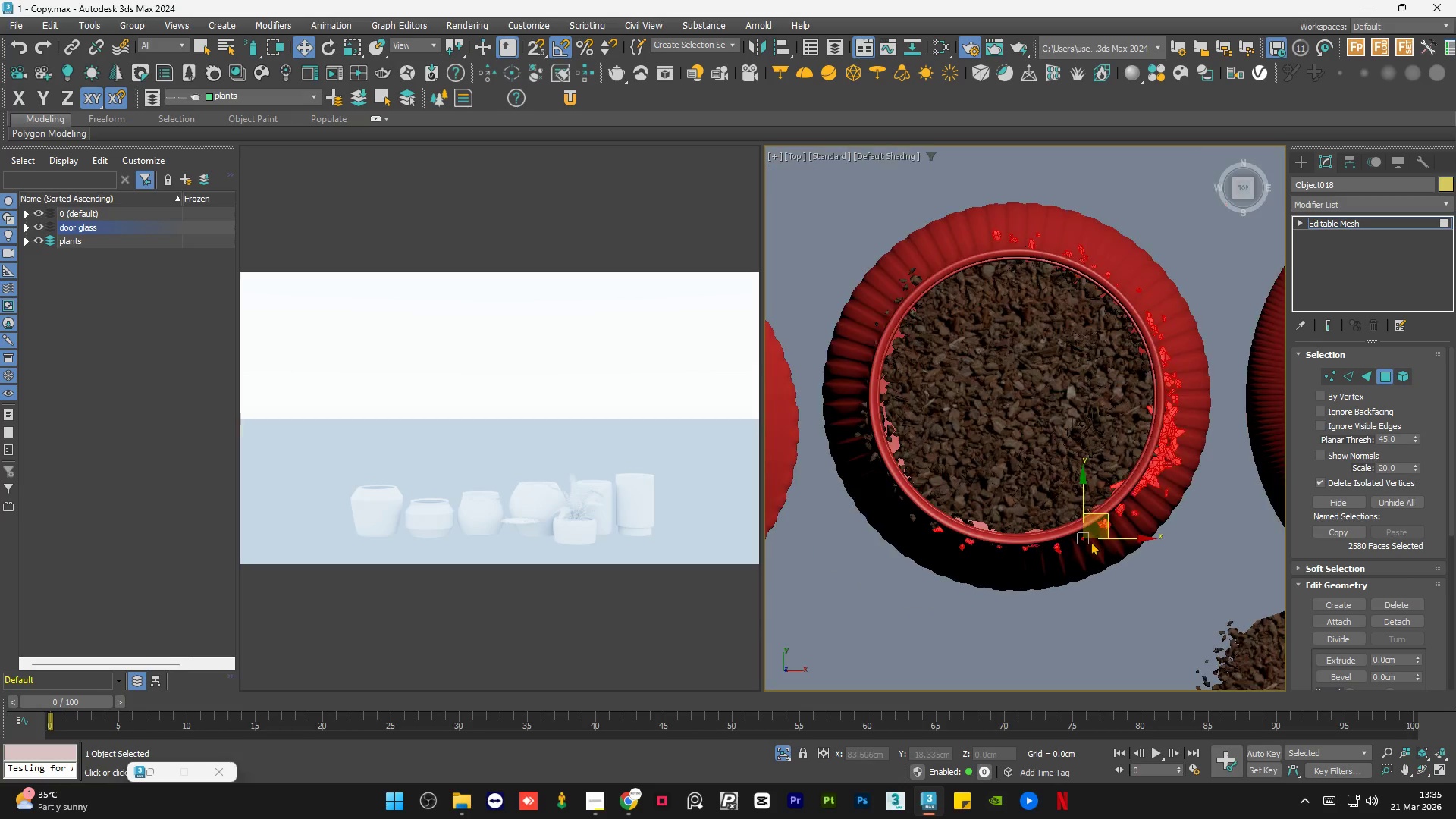 
hold_key(key=ControlLeft, duration=1.78)
scroll: coordinate [1090, 541], scroll_direction: down, amount: 2.0
 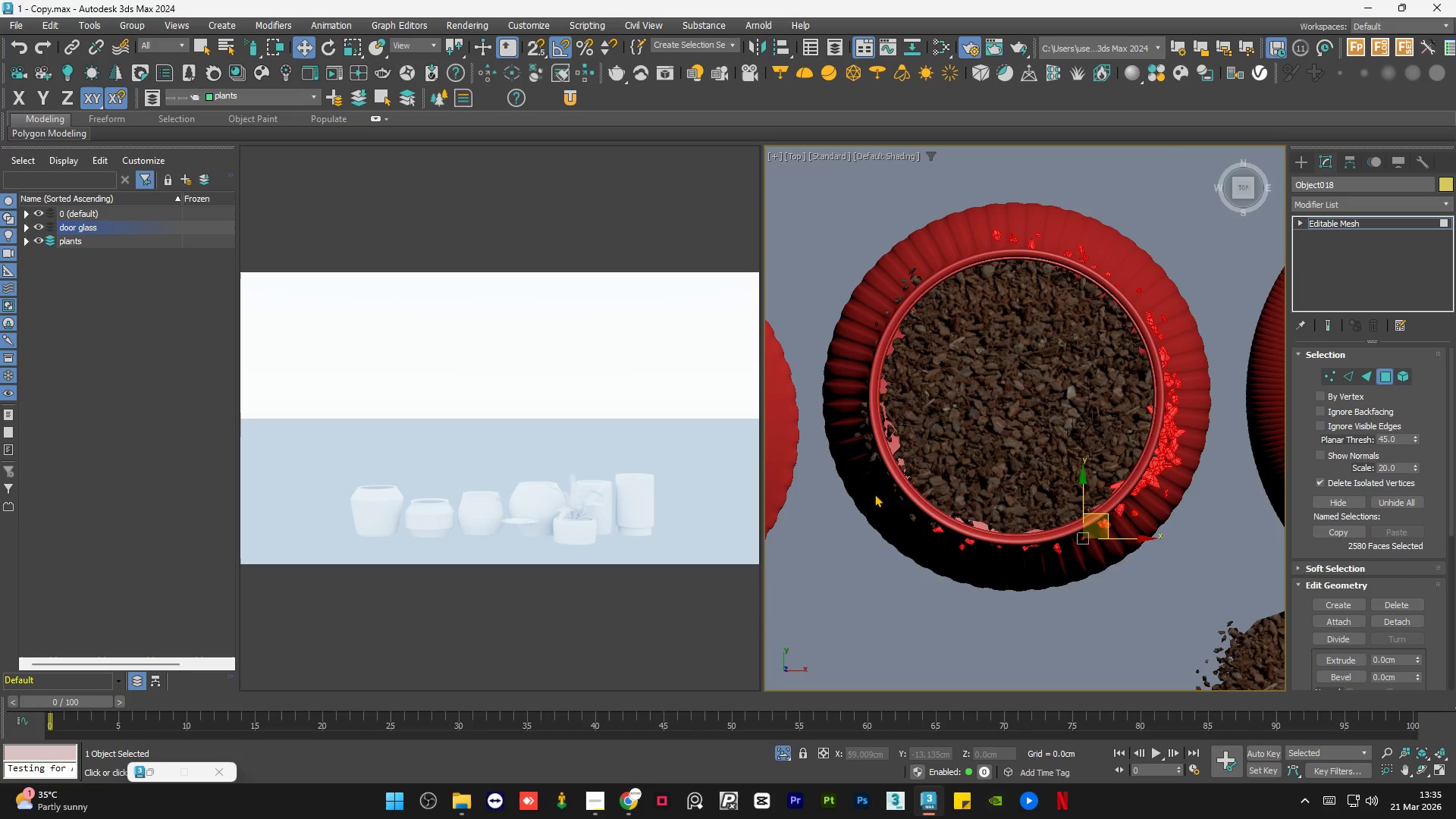 
scroll: coordinate [865, 491], scroll_direction: up, amount: 2.0
 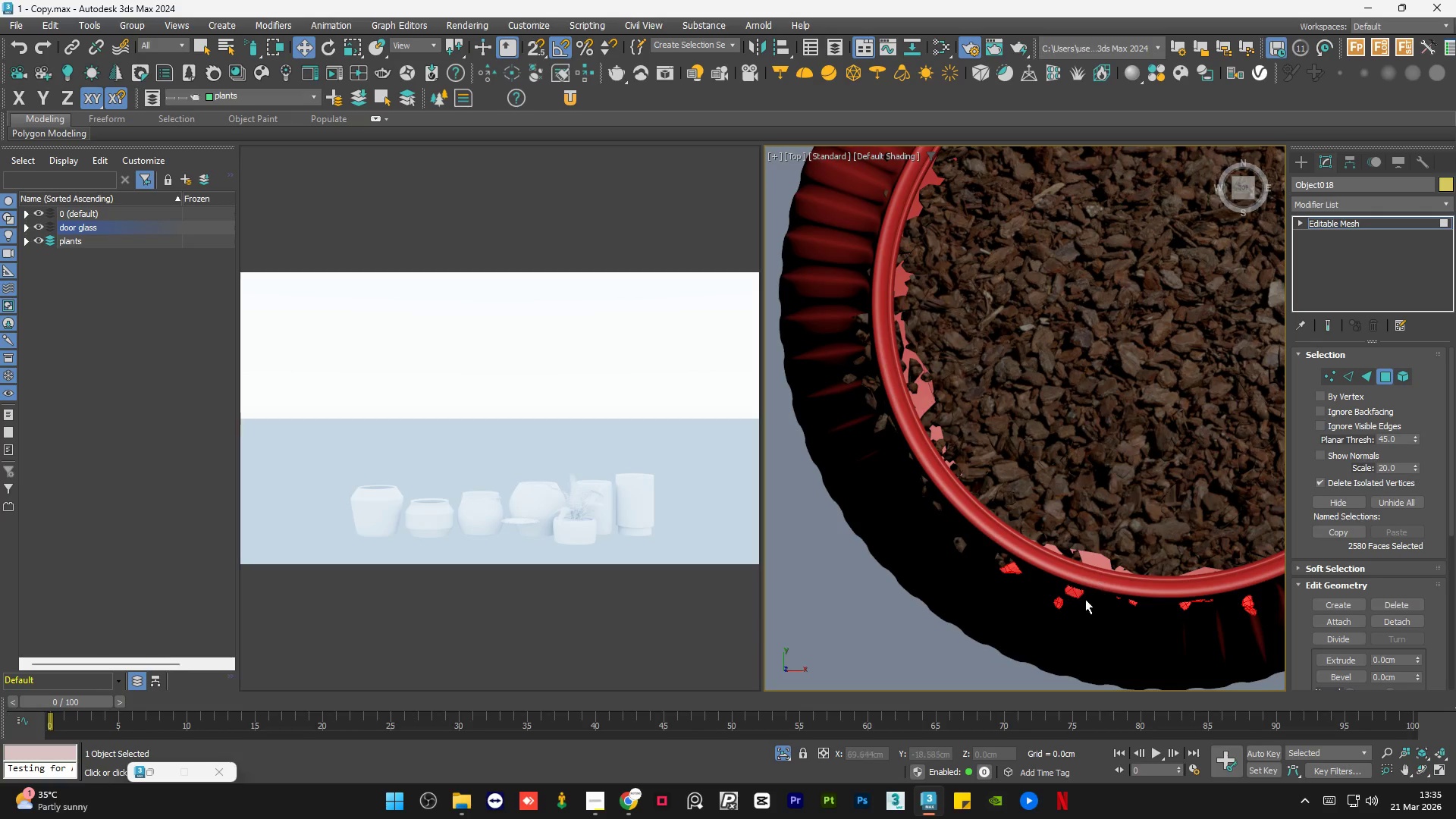 
left_click_drag(start_coordinate=[1043, 600], to_coordinate=[884, 176])
 